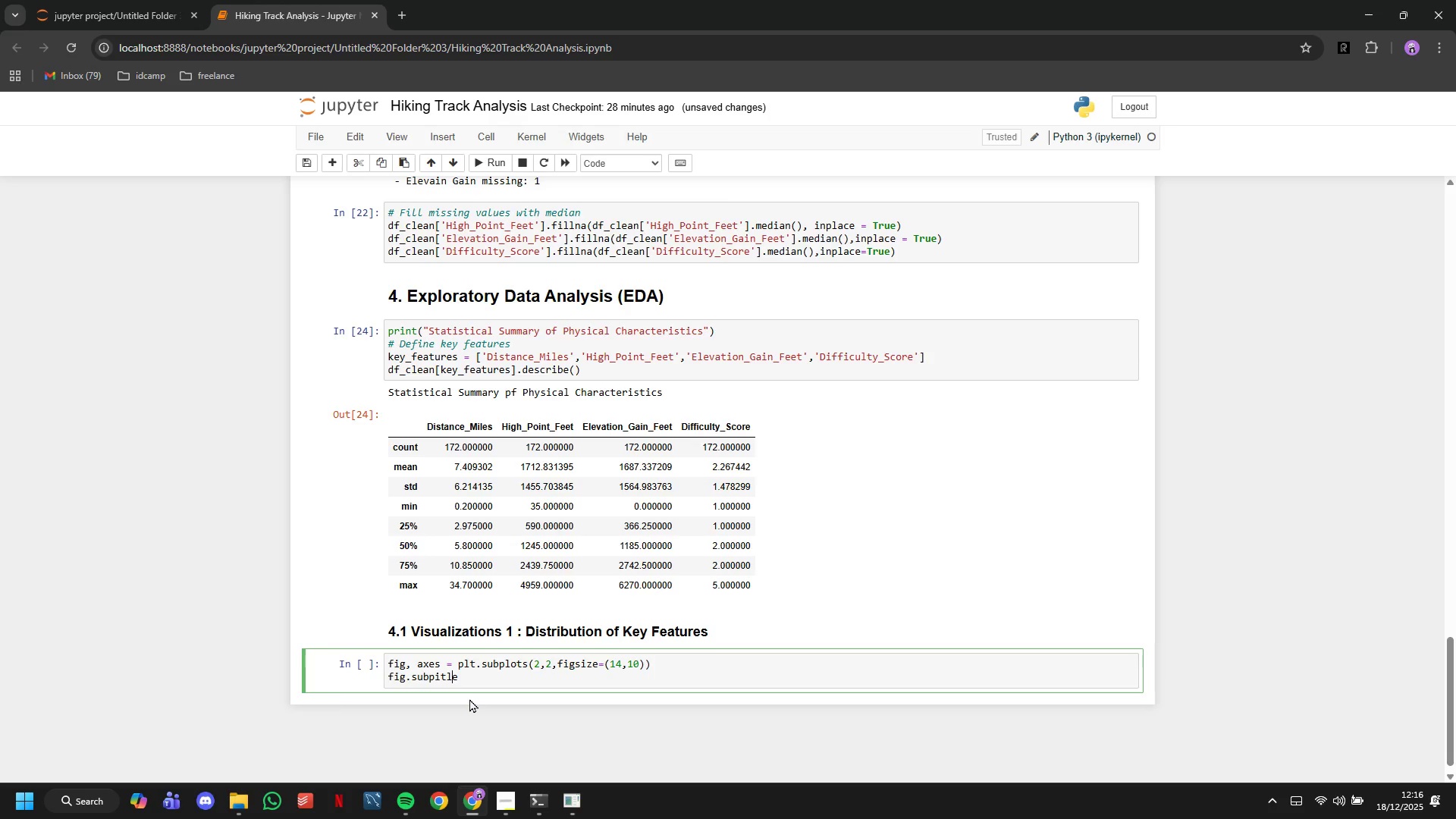 
key(ArrowLeft)
 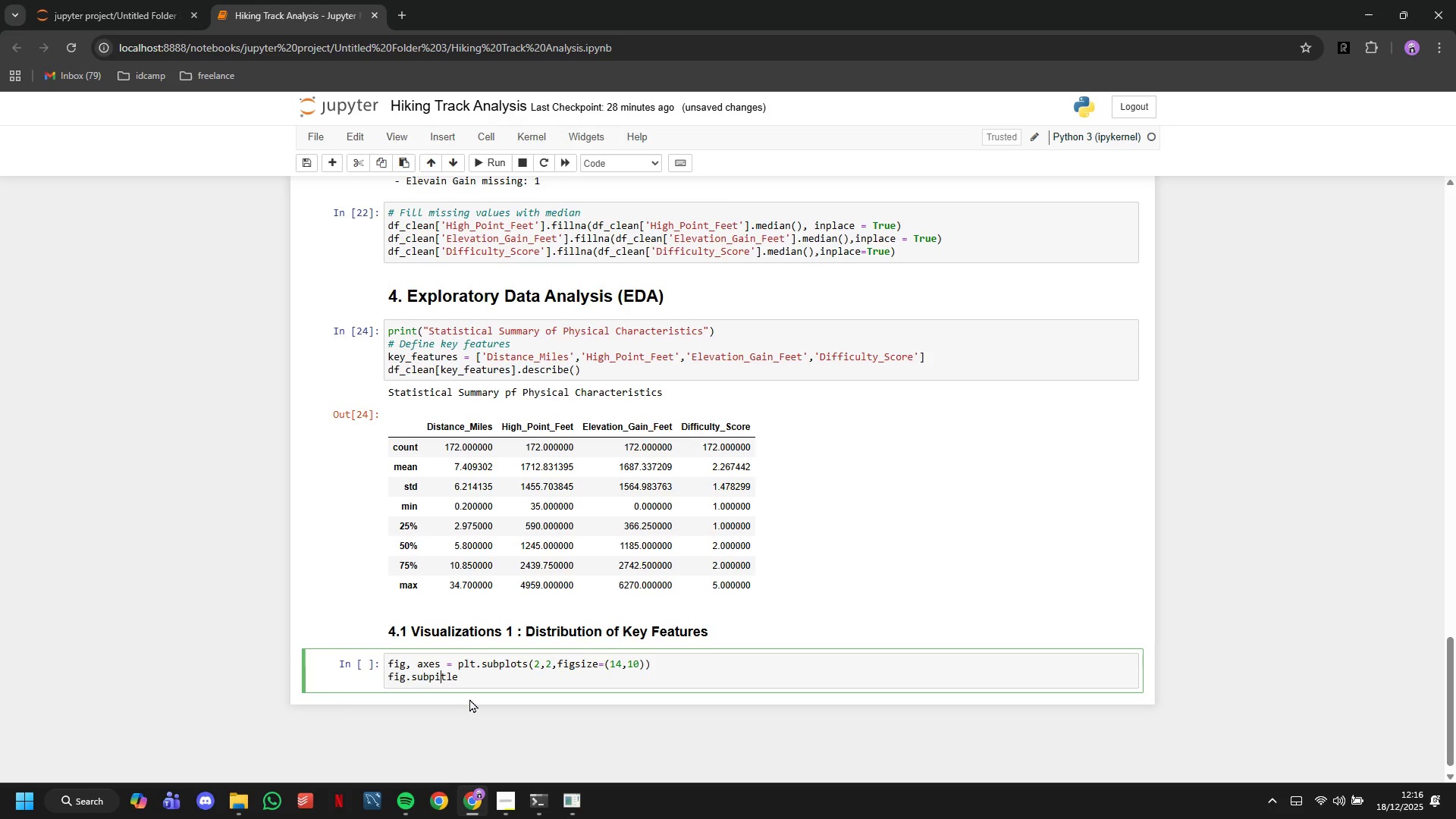 
key(ArrowLeft)
 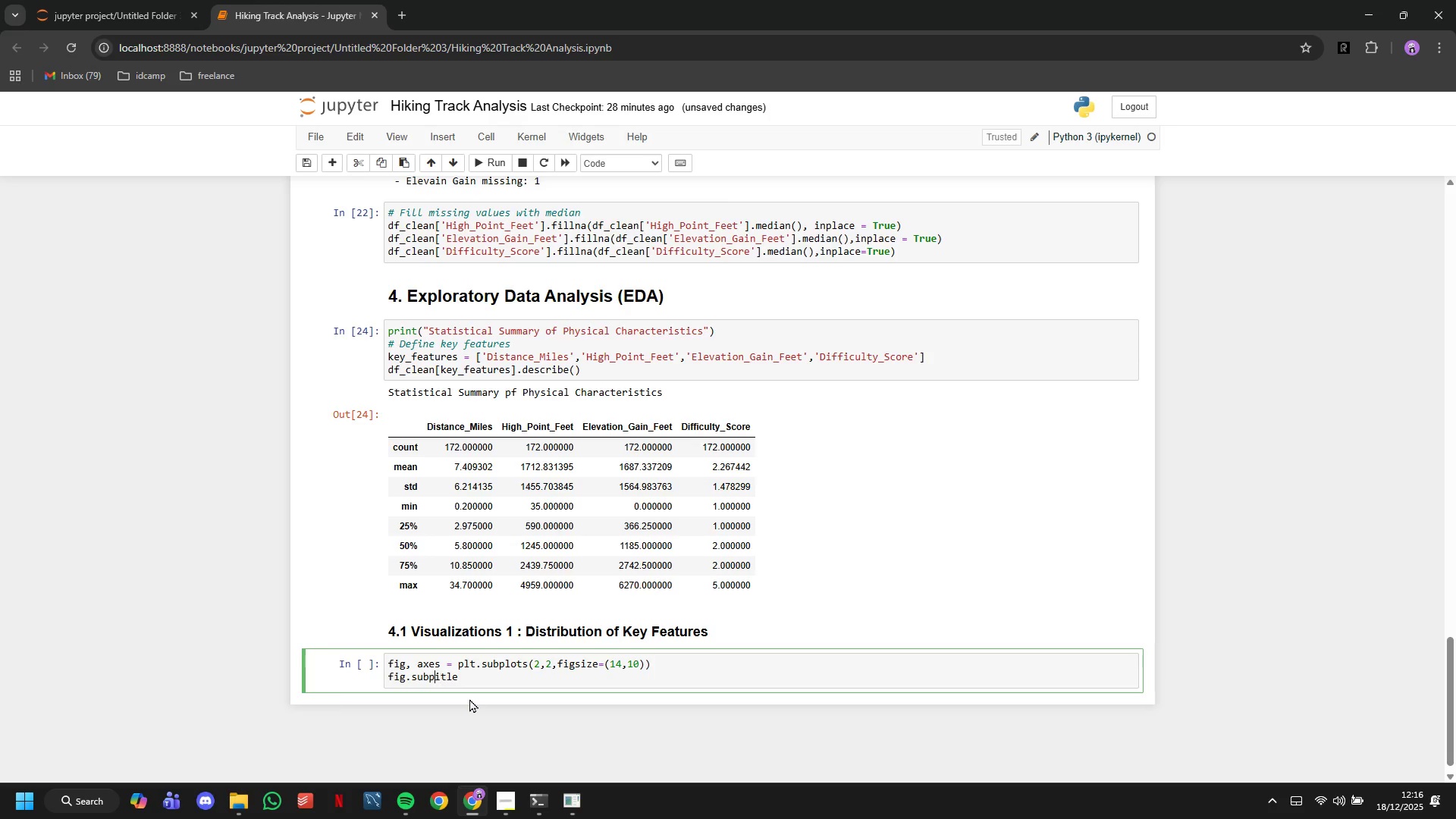 
key(ArrowLeft)
 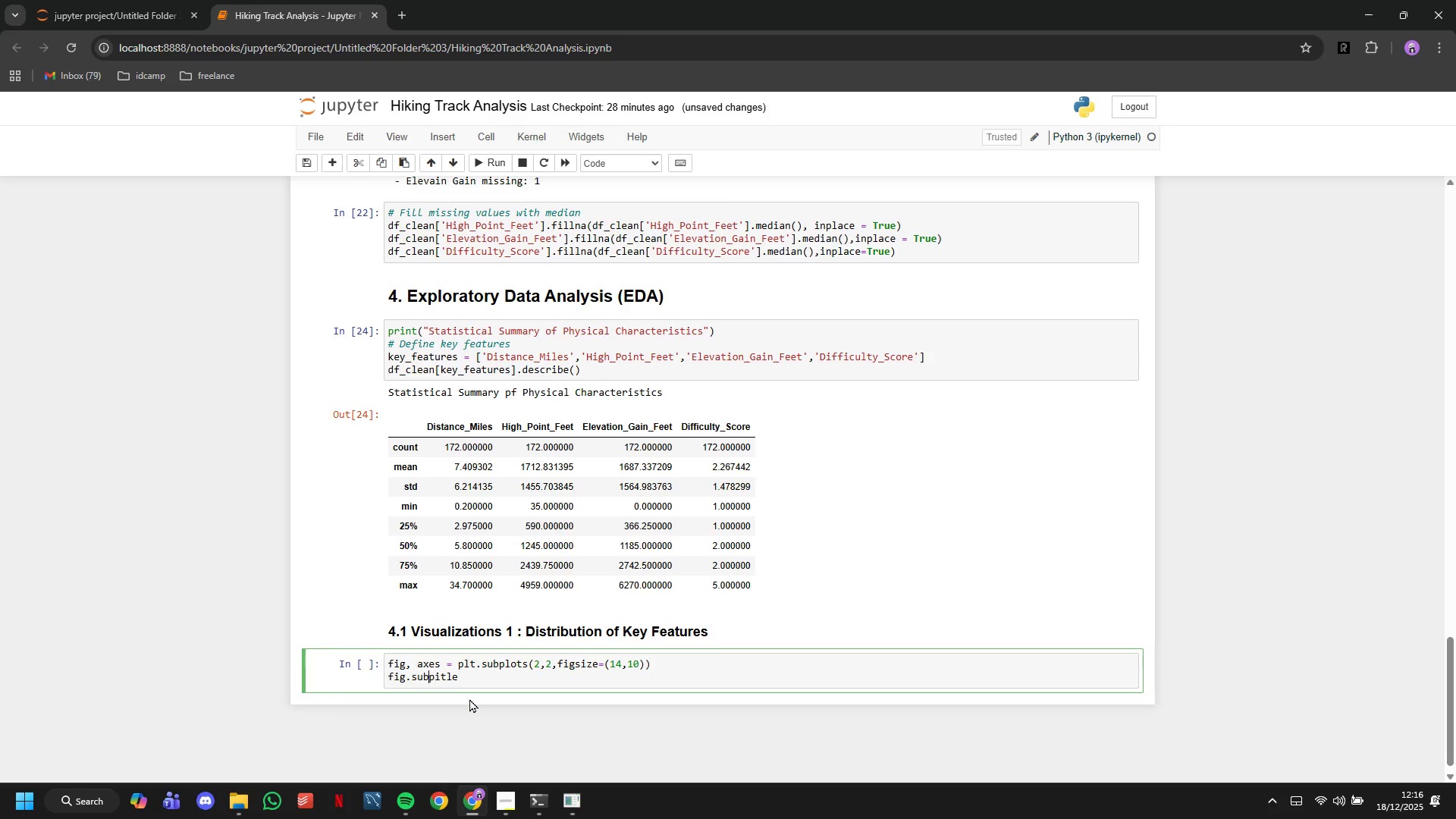 
key(ArrowLeft)
 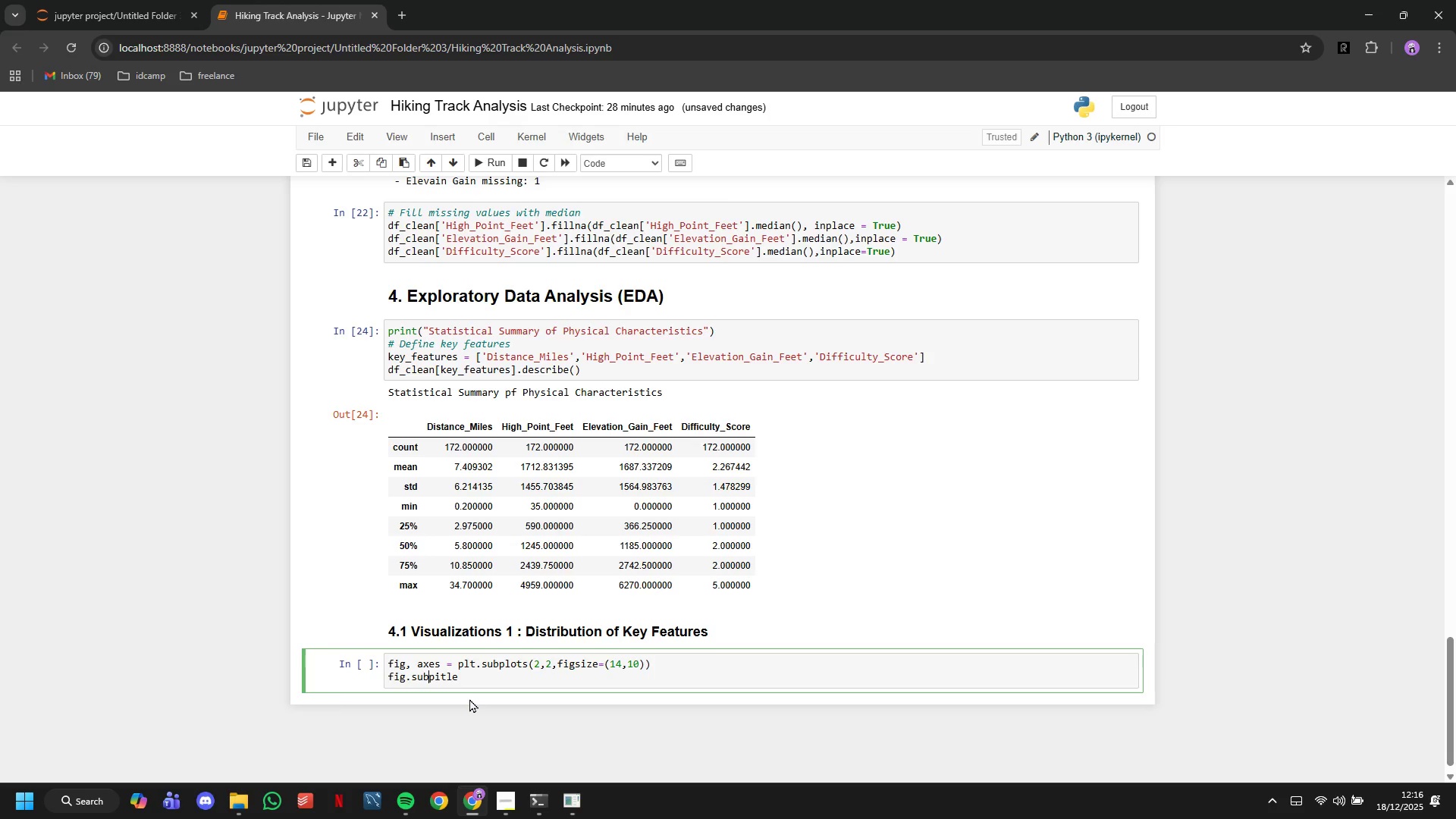 
key(ArrowLeft)
 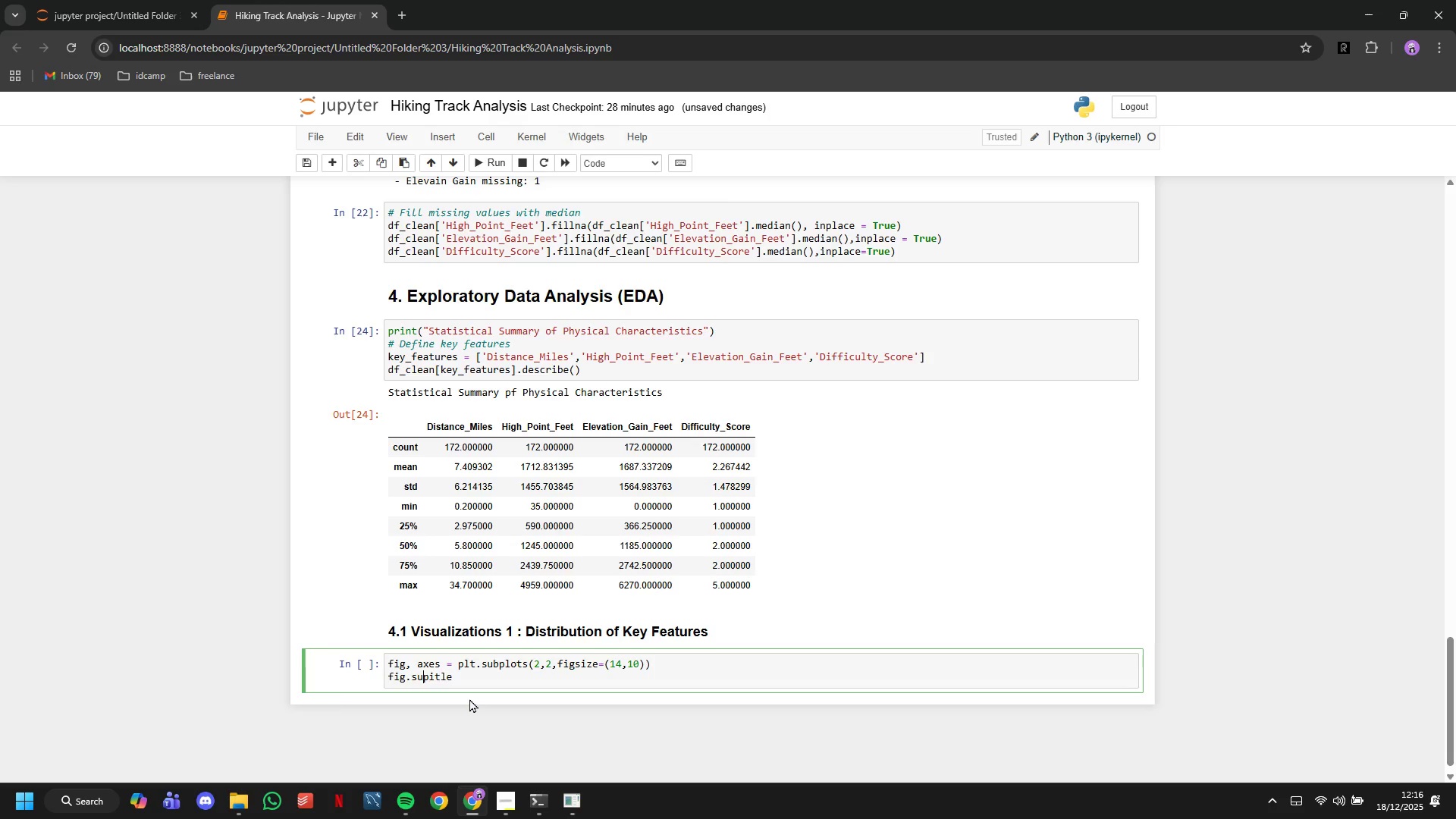 
key(Backspace)
 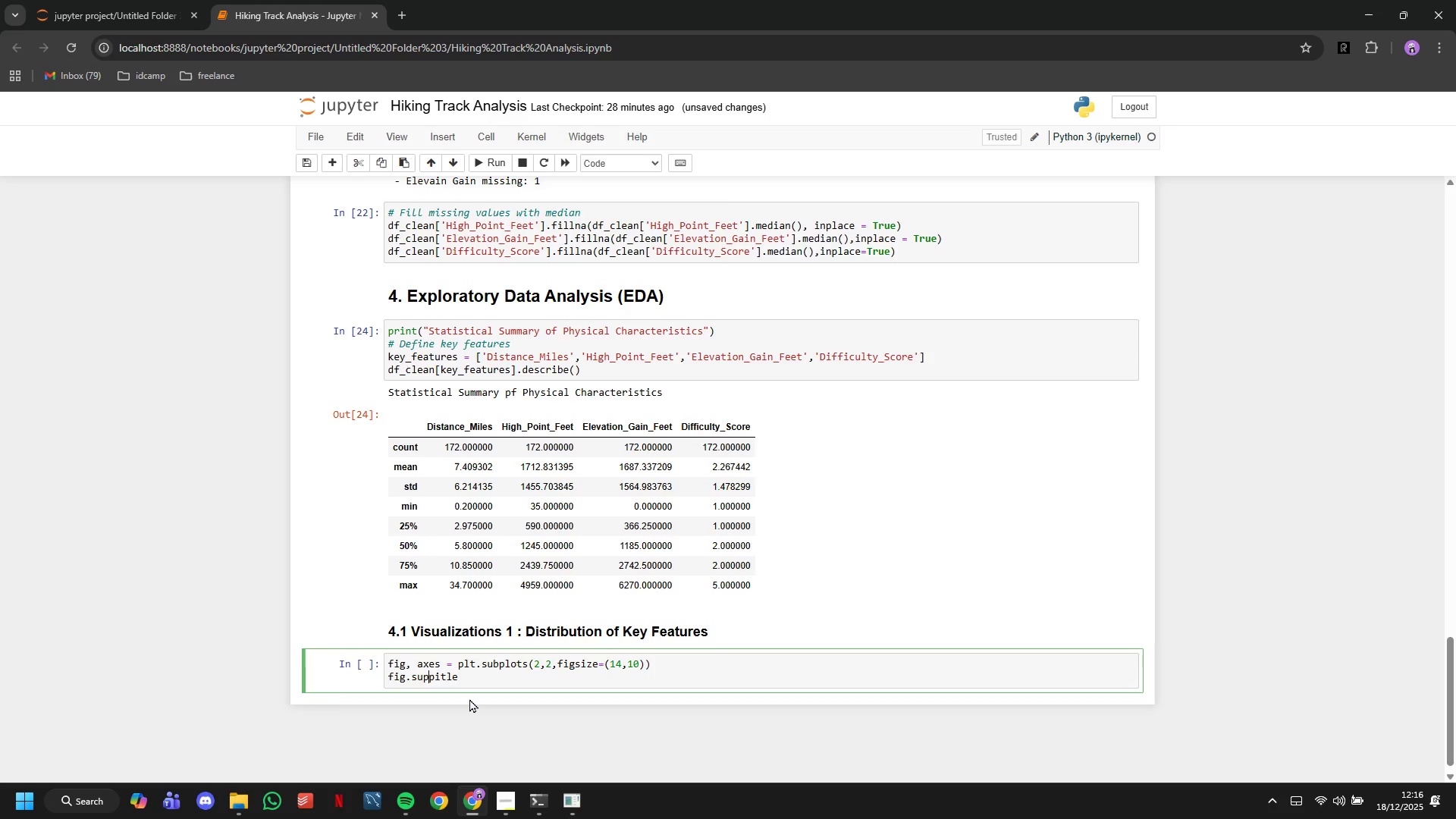 
key(P)
 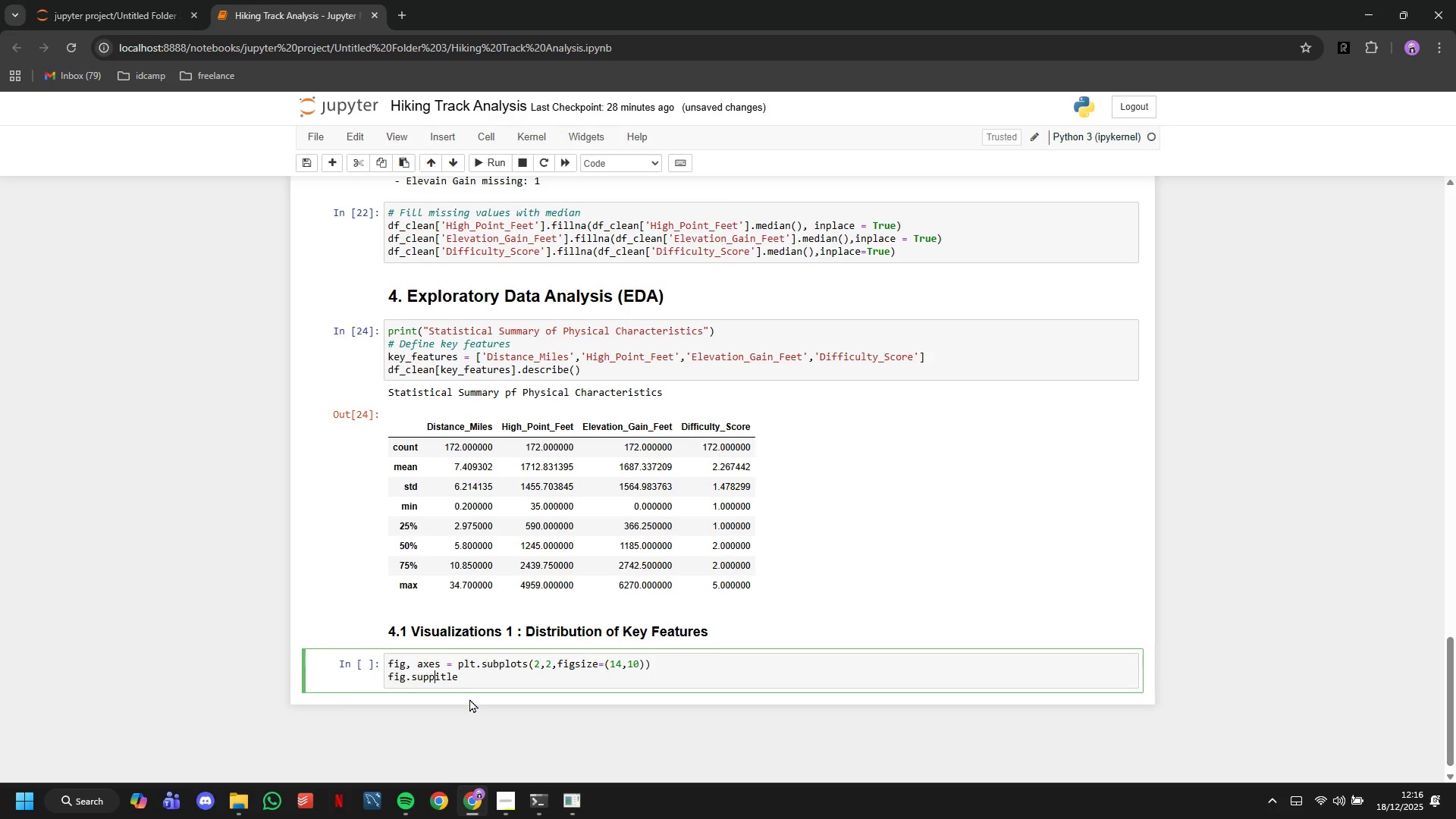 
key(ArrowRight)
 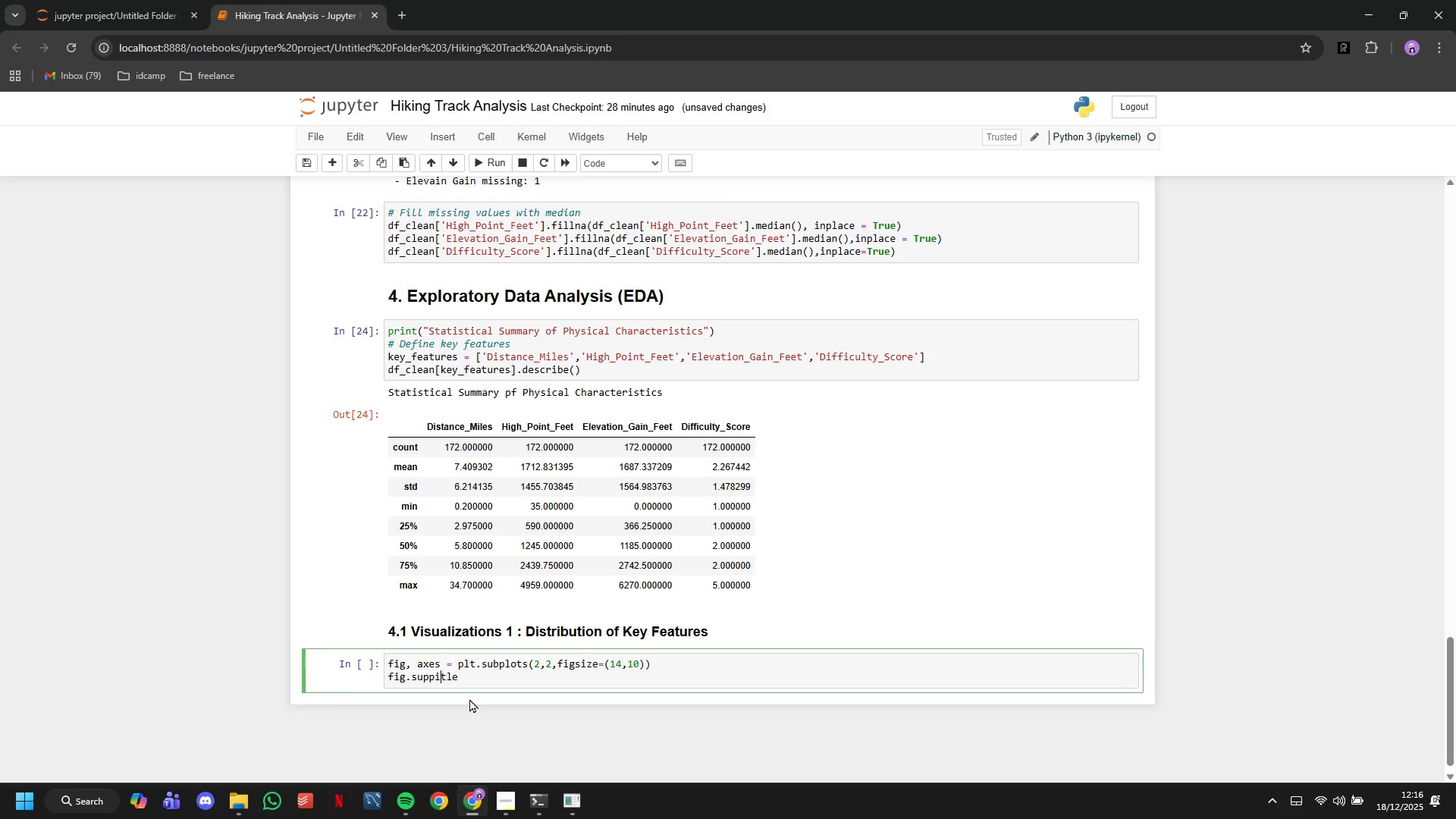 
key(ArrowRight)
 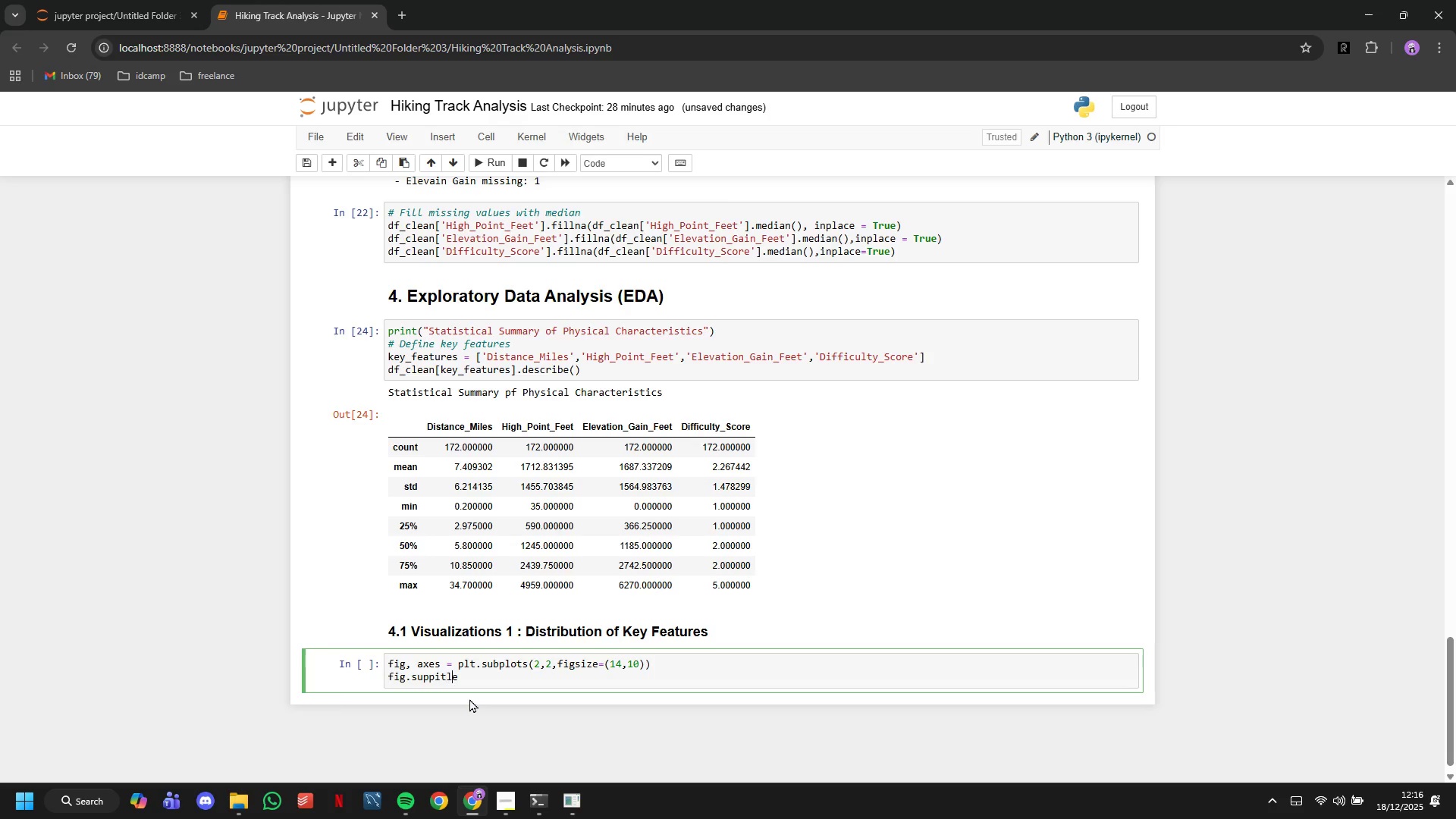 
key(ArrowRight)
 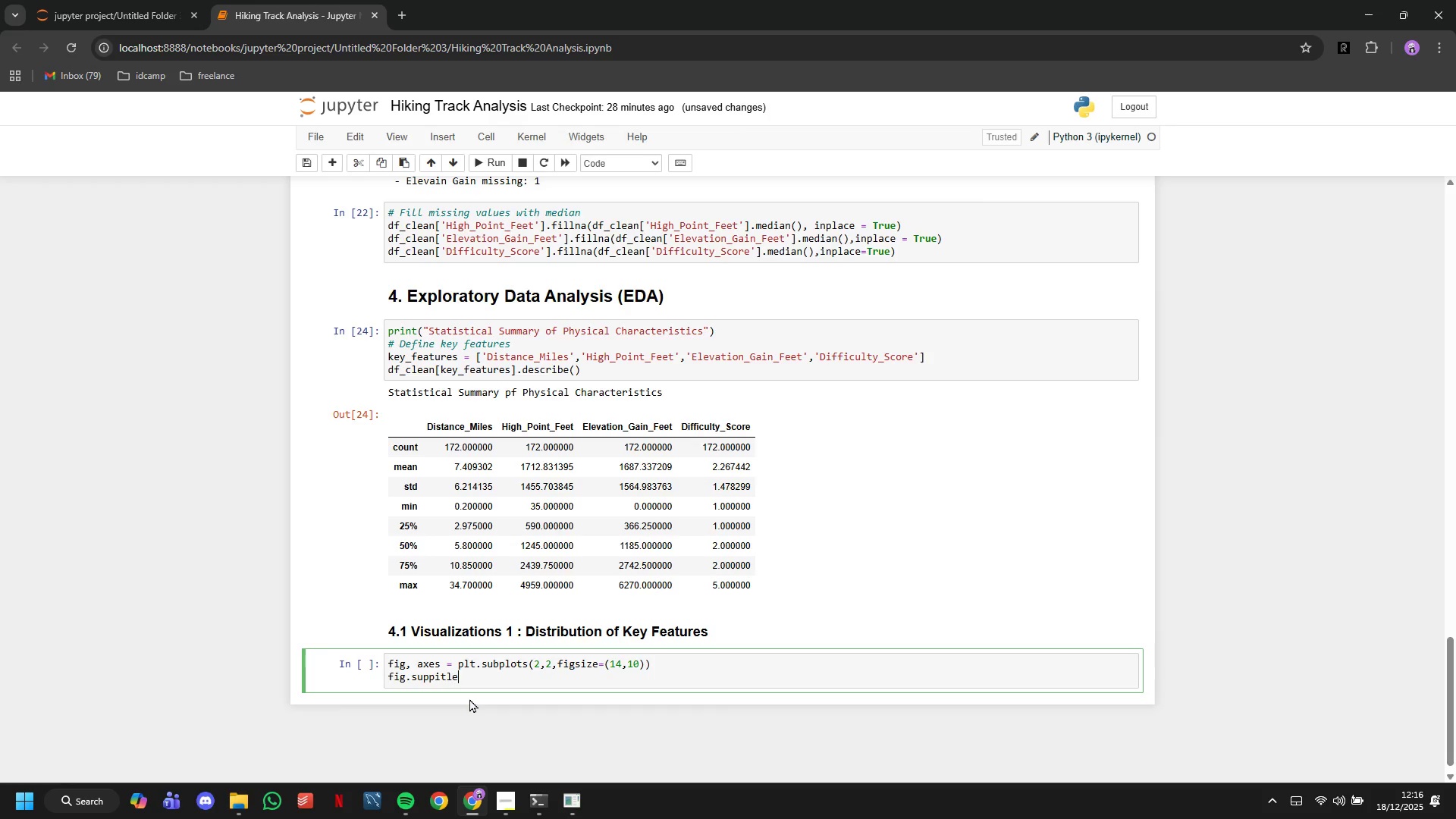 
key(ArrowRight)
 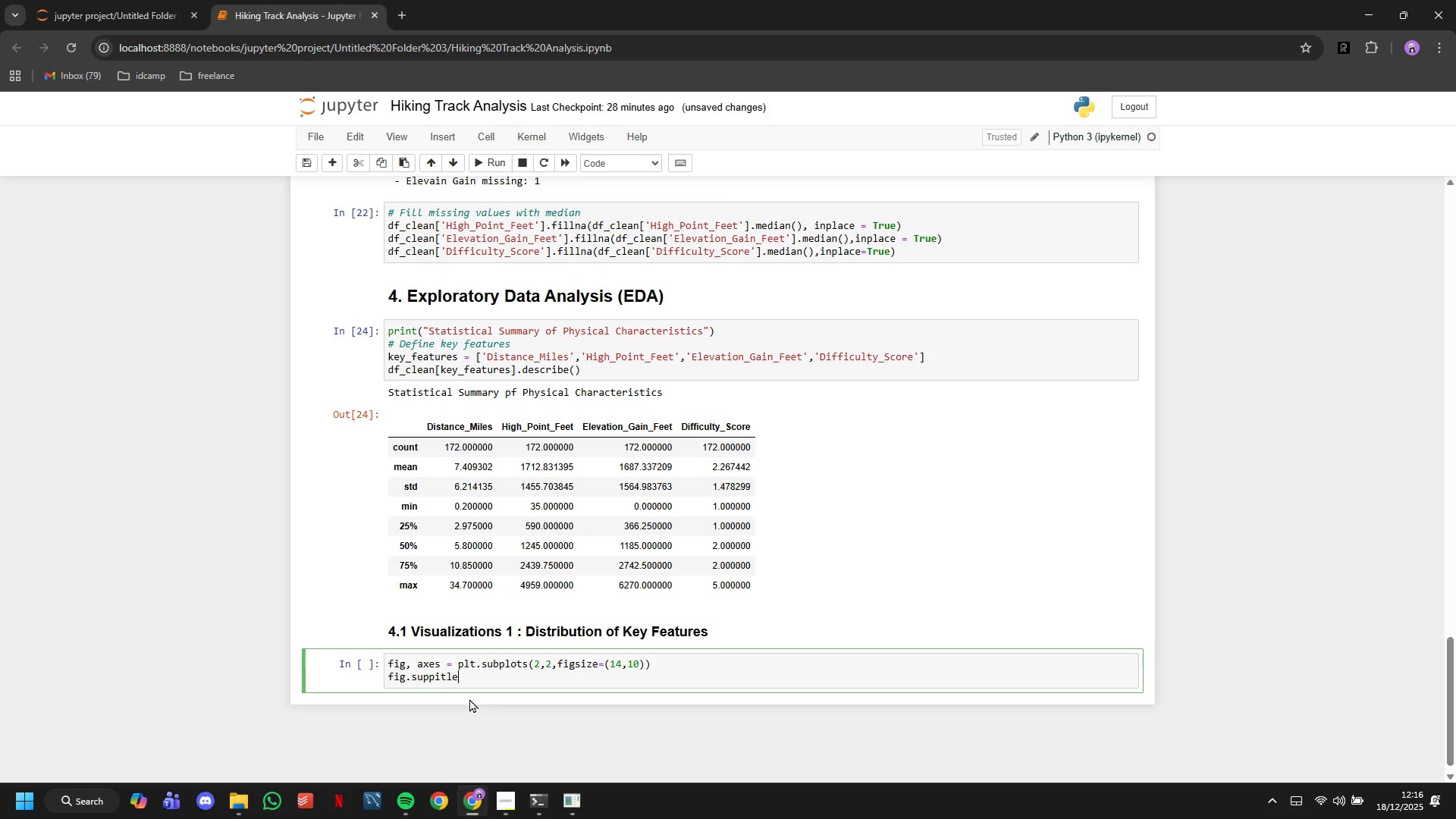 
key(ArrowRight)
 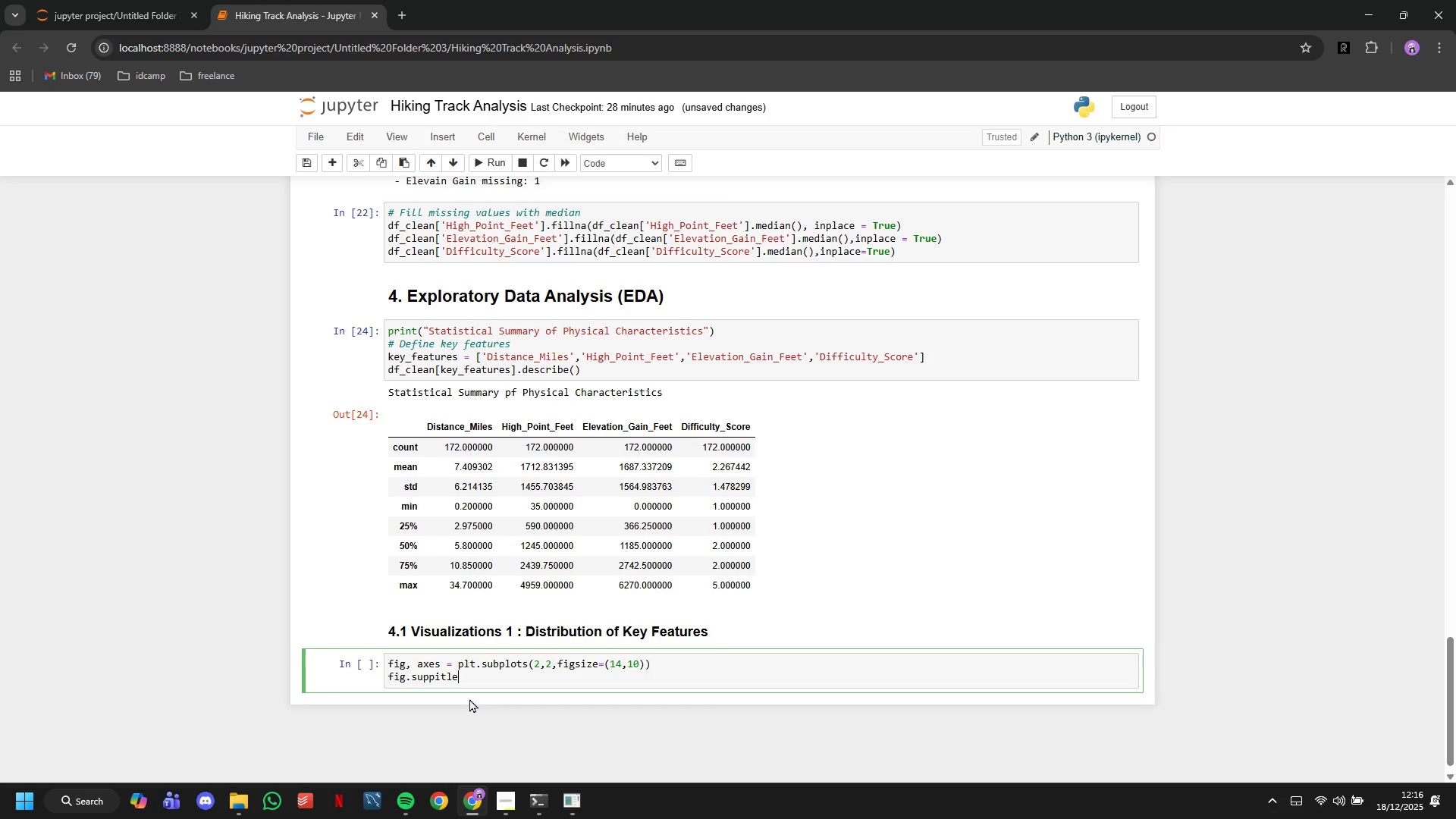 
type(('Distribution of Mountain Destination Characteristics)
 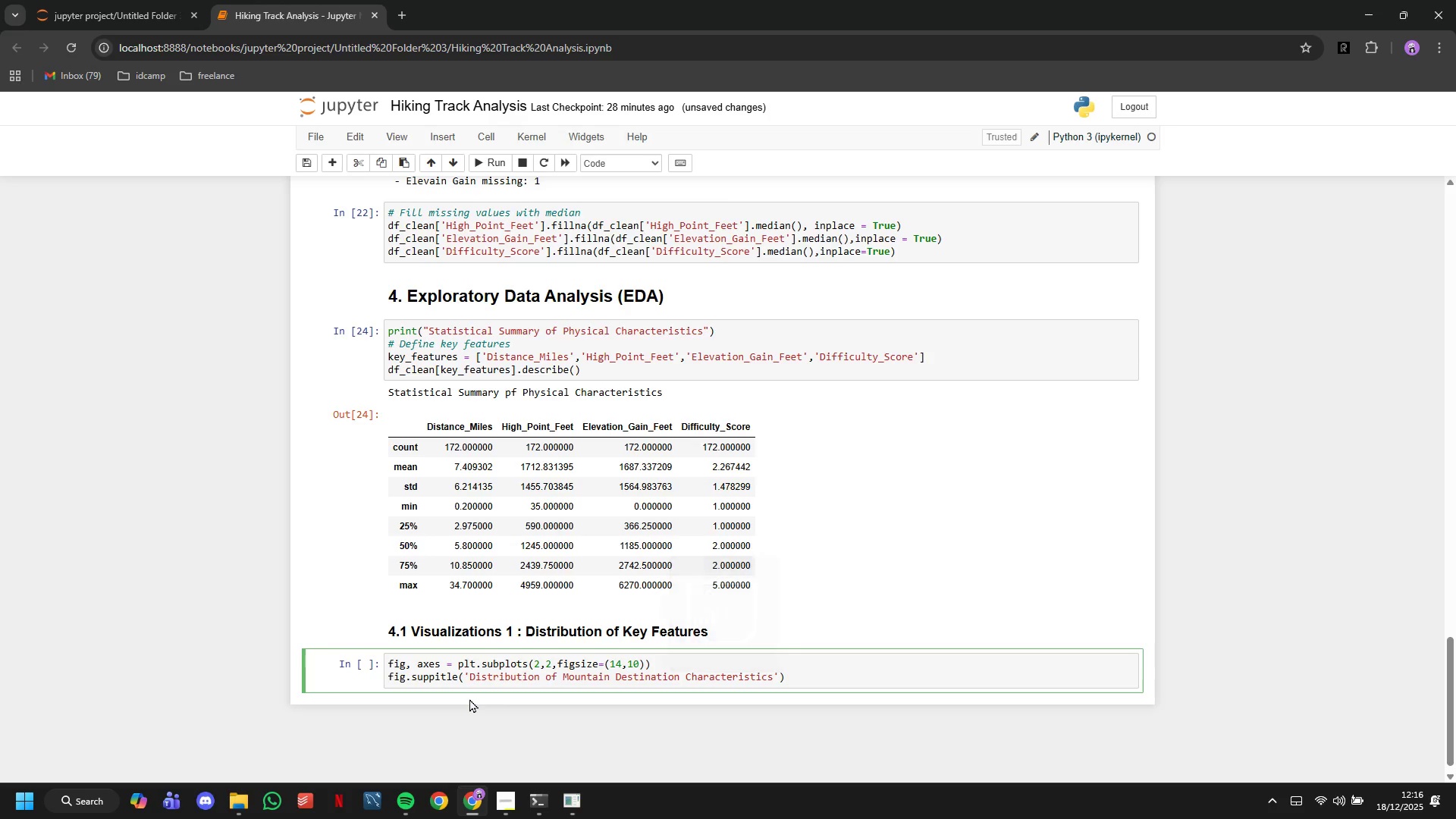 
key(ArrowRight)
 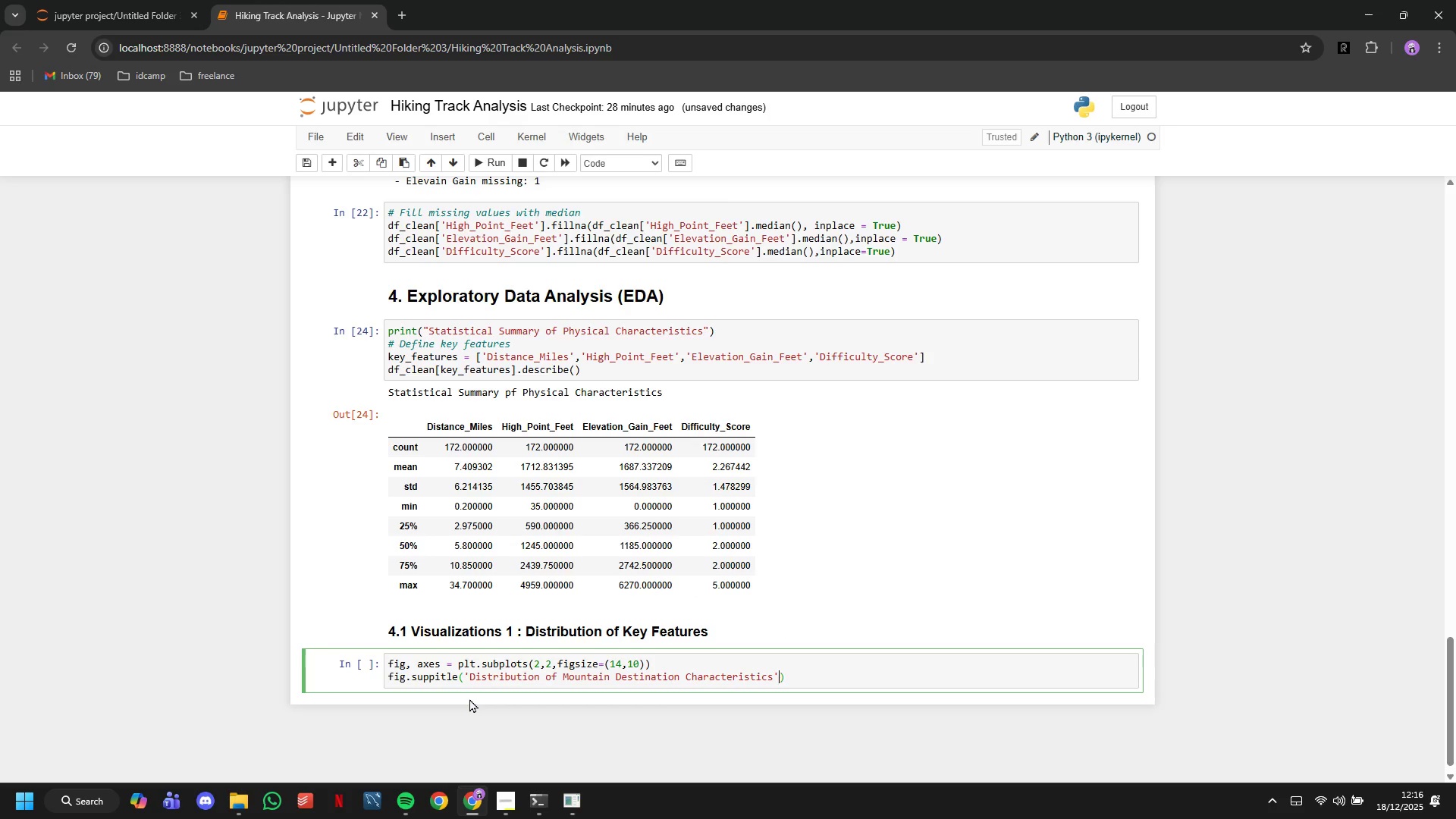 
type(,fontsize=16, )
key(Backspace)
type(fontweight='bold)
 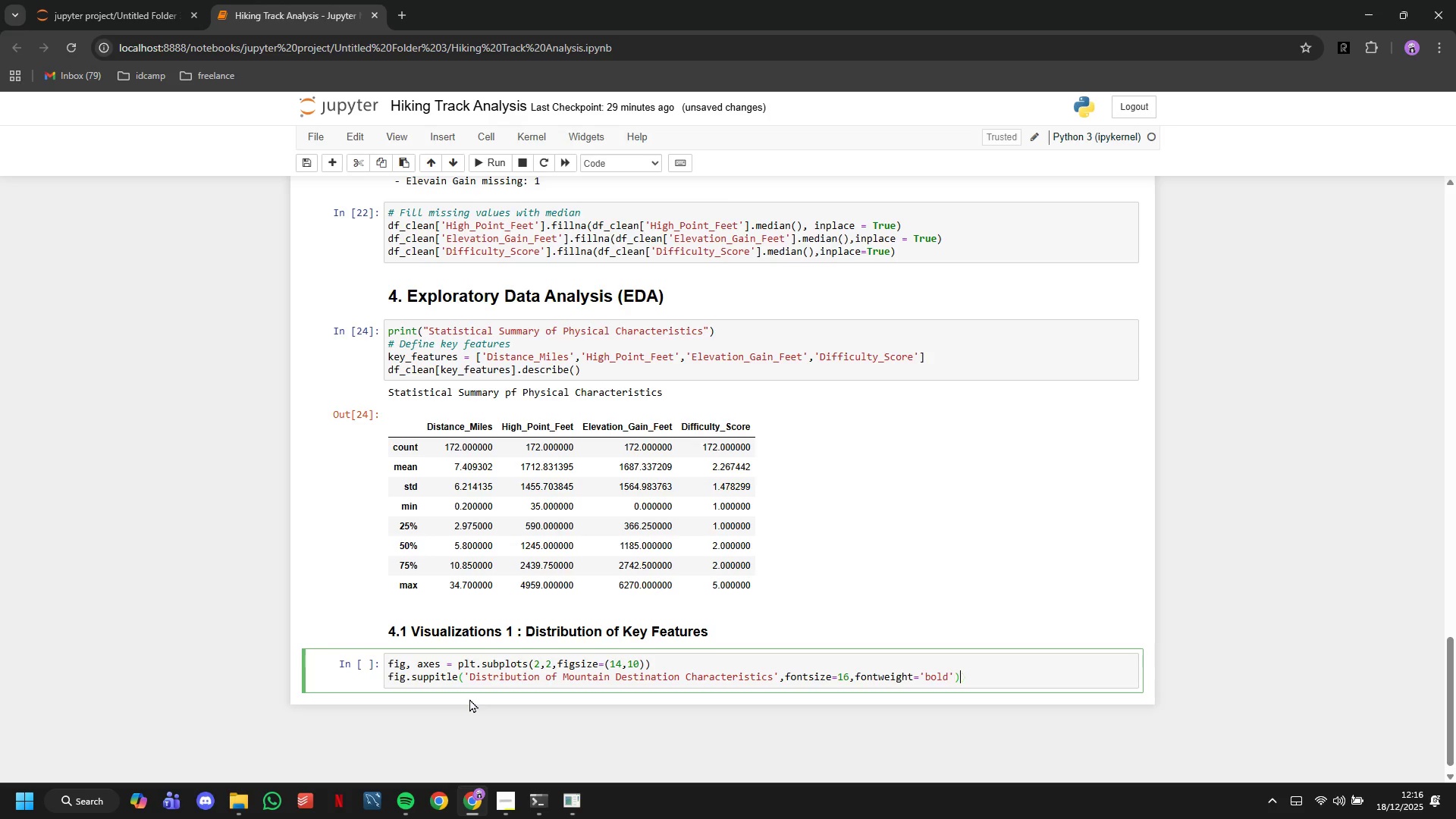 
key(ArrowRight)
 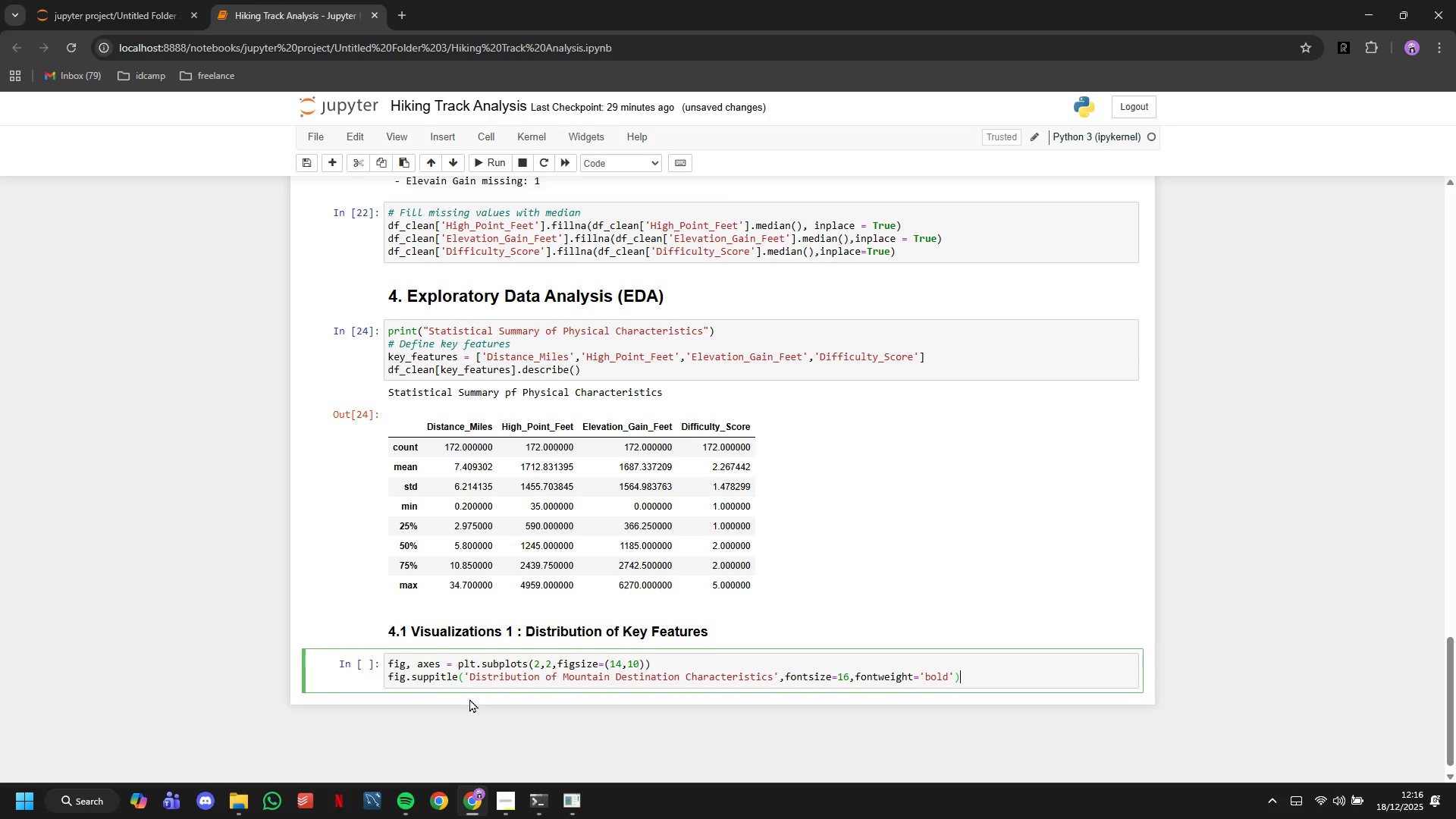 
key(ArrowRight)
 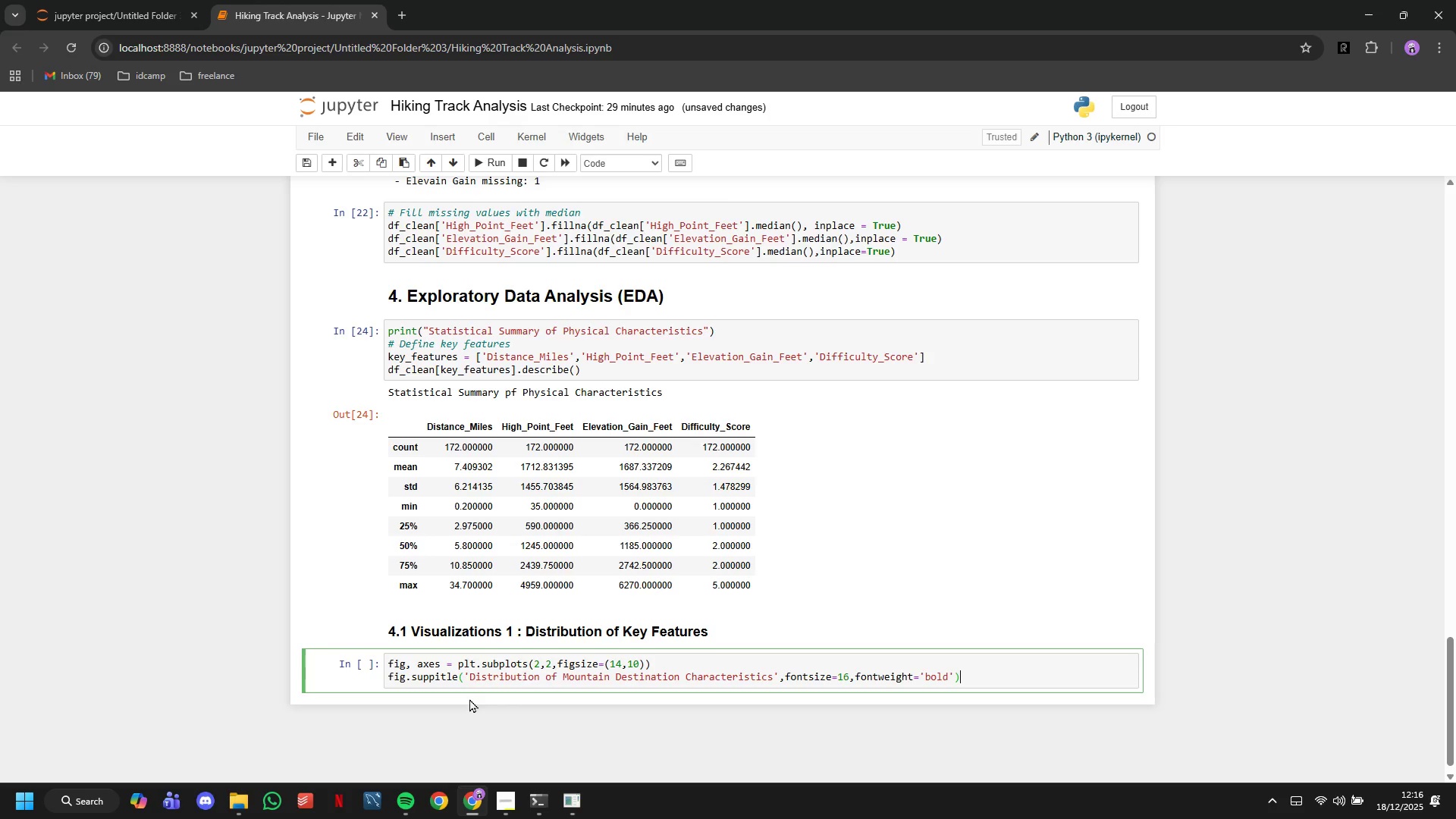 
key(Enter)
 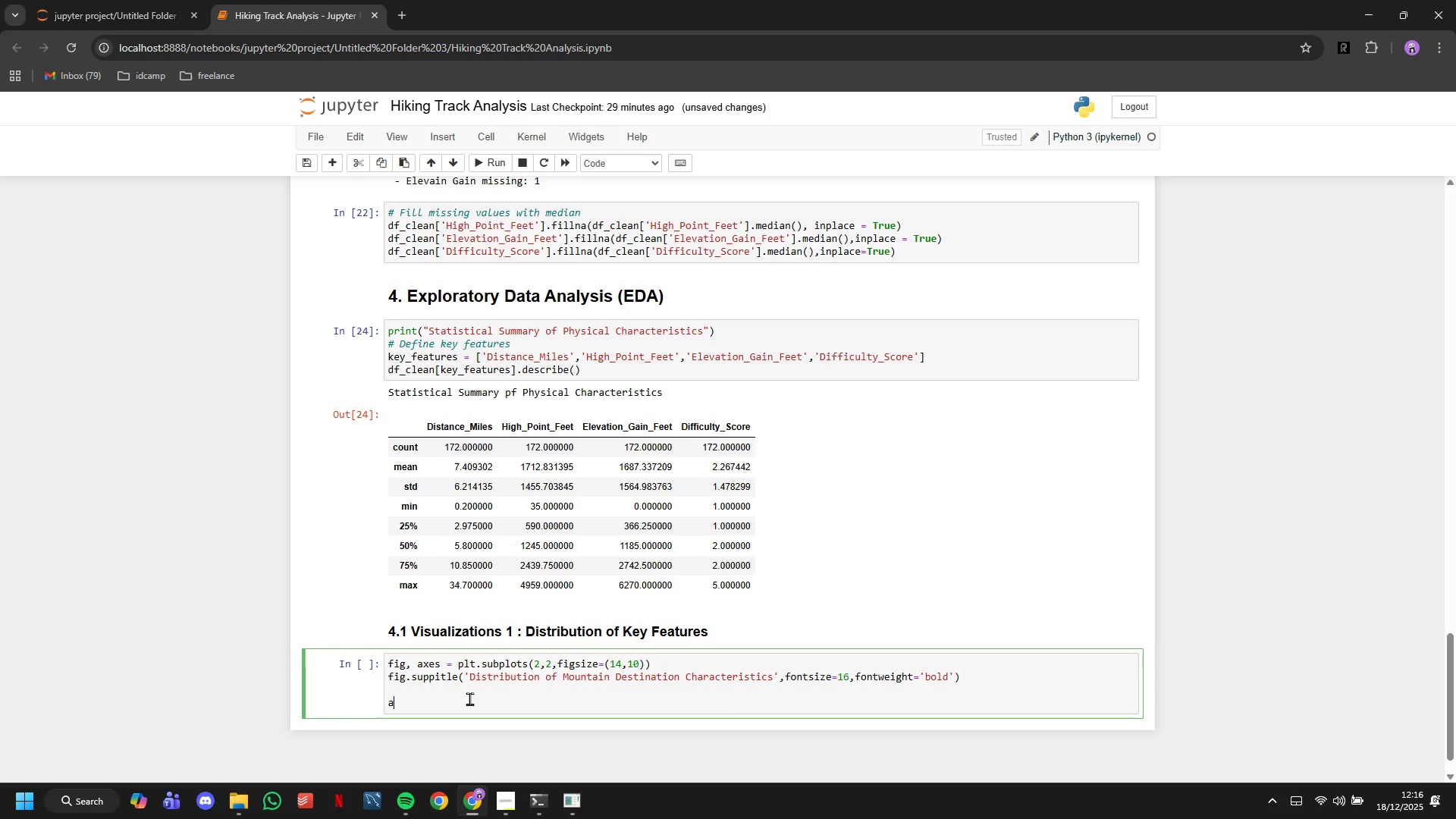 
key(Enter)
 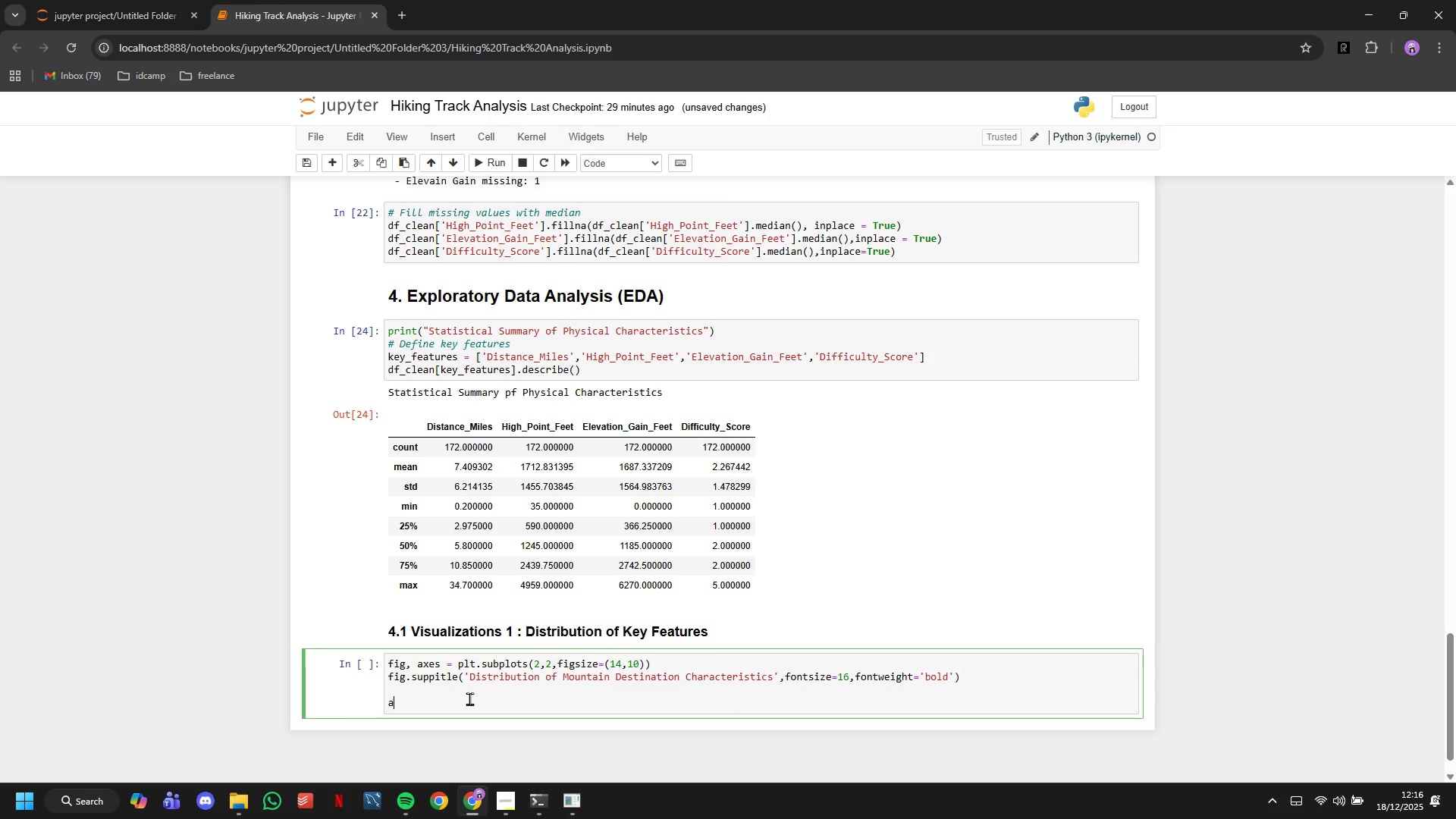 
type(axes[0,1)
key(Backspace)
type(0)
 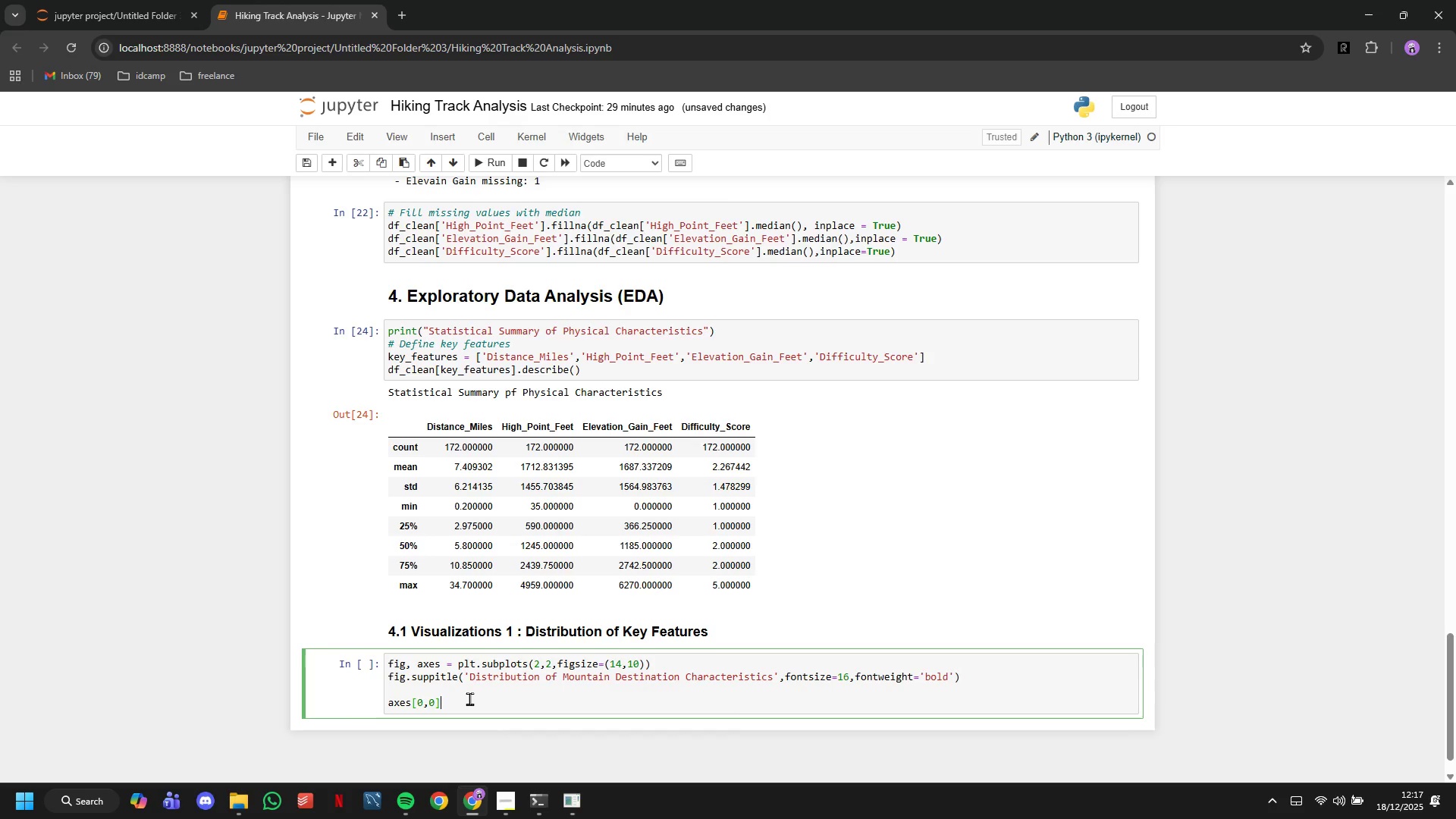 
key(ArrowRight)
 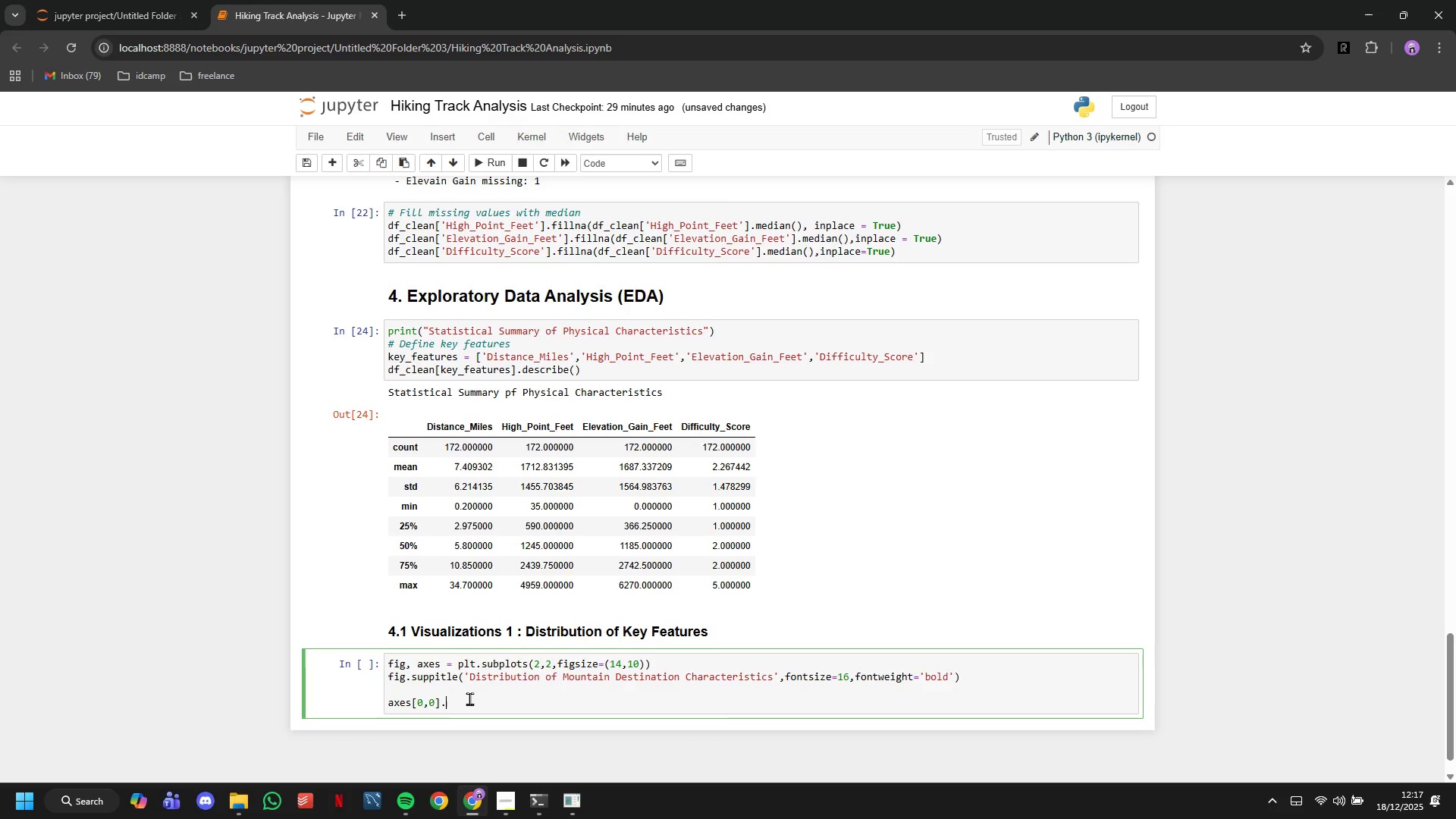 
type(.hist(df_clean['Distance_Miles)
 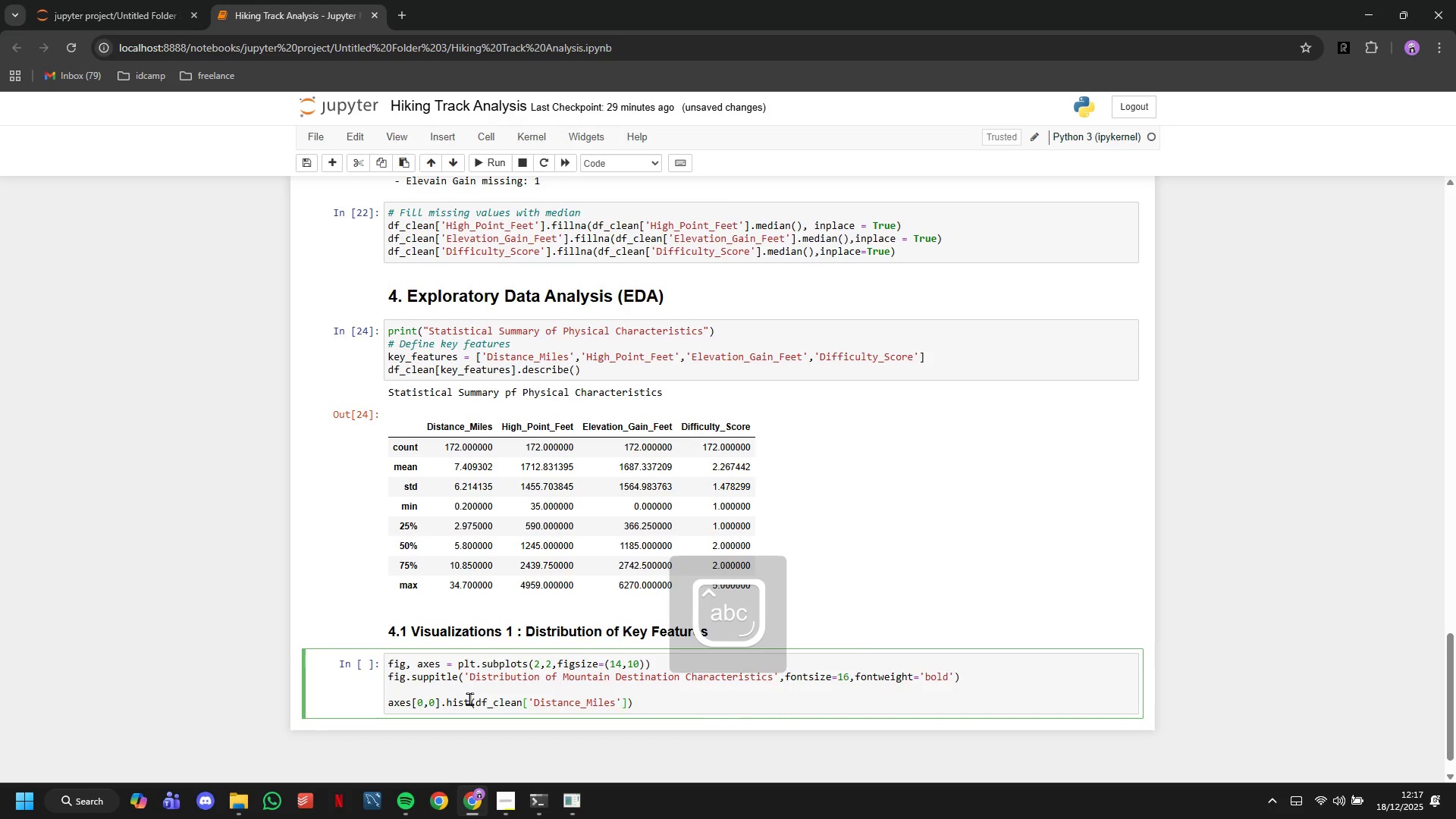 
 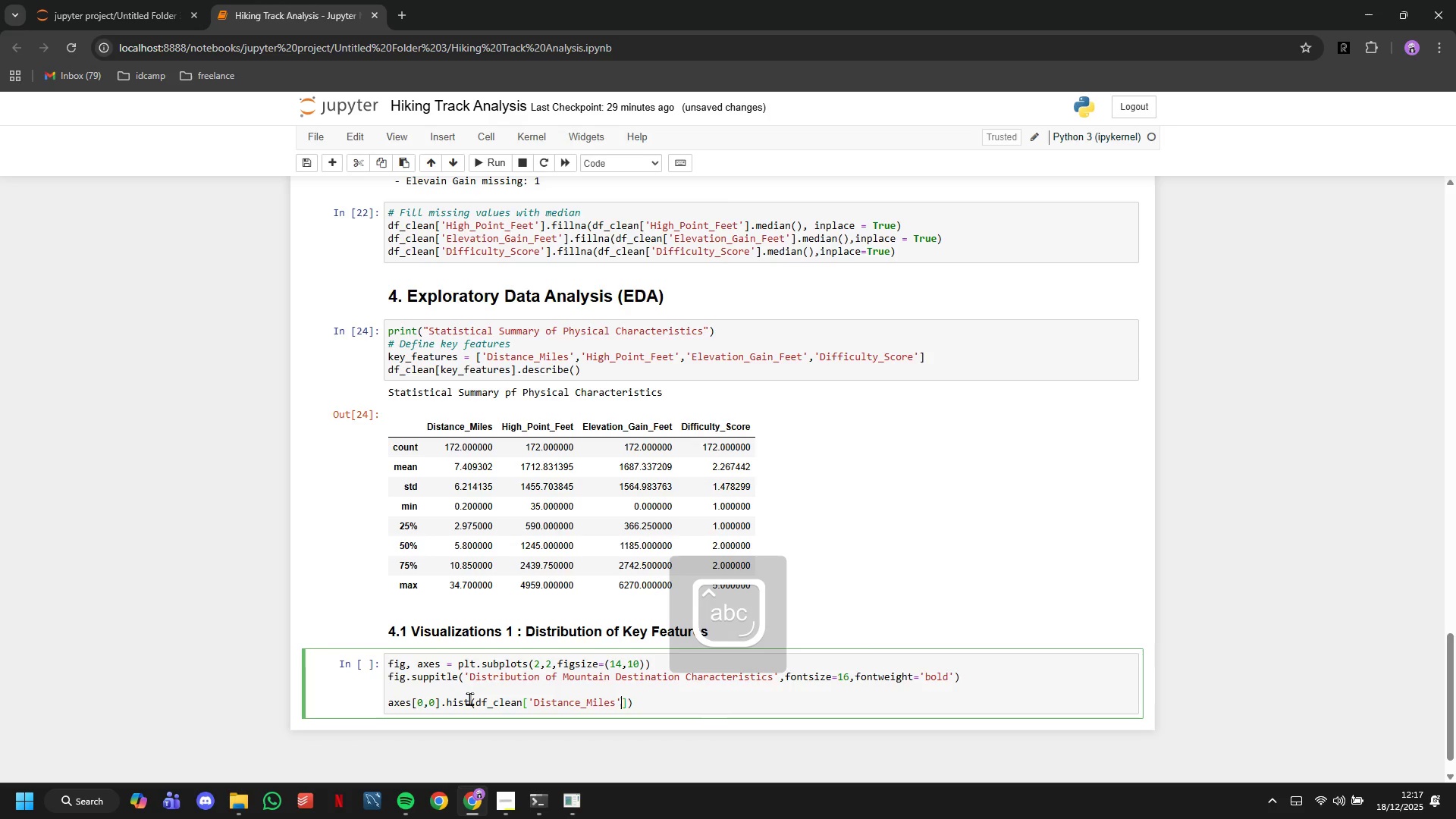 
key(ArrowRight)
 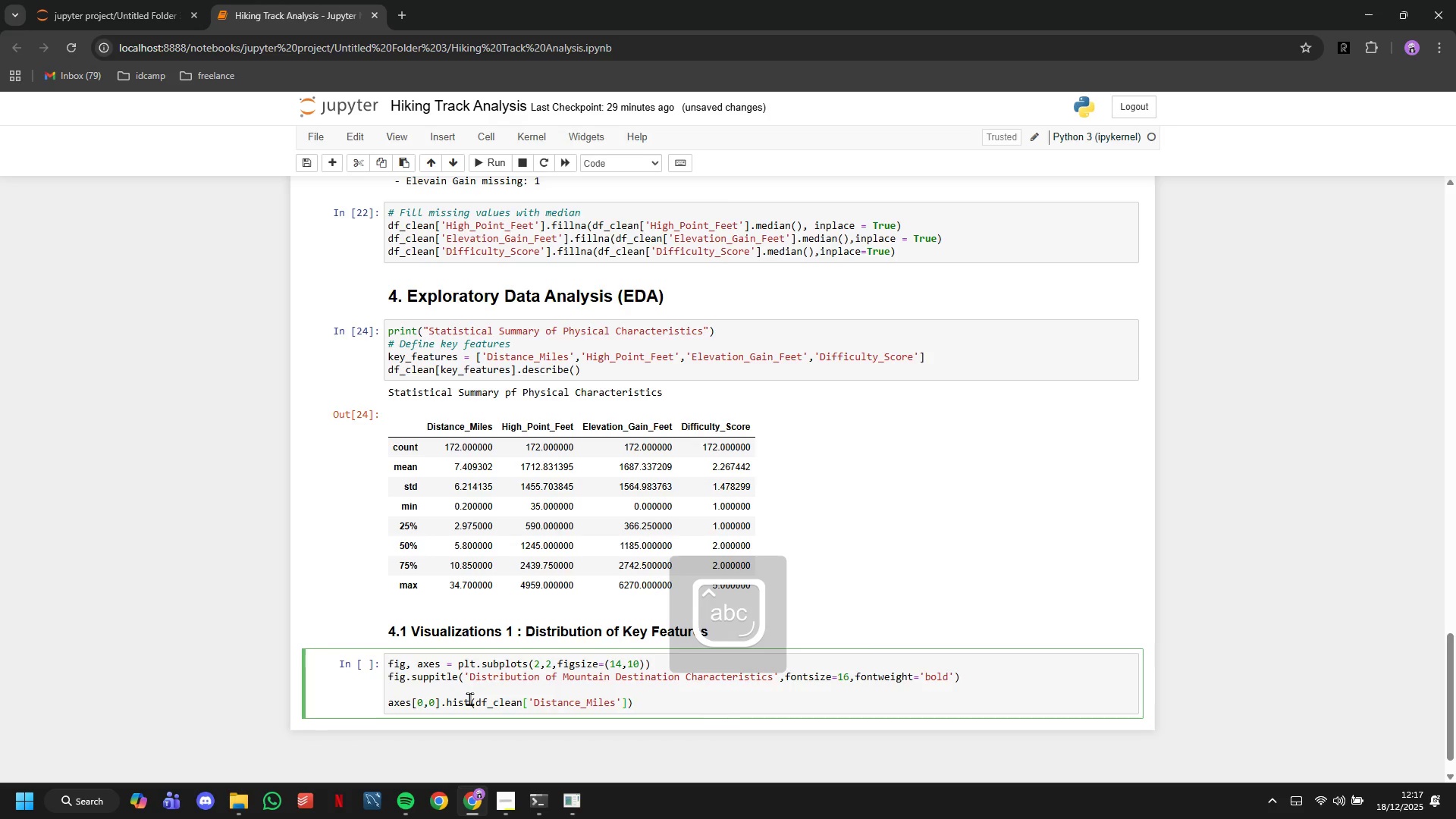 
key(ArrowRight)
 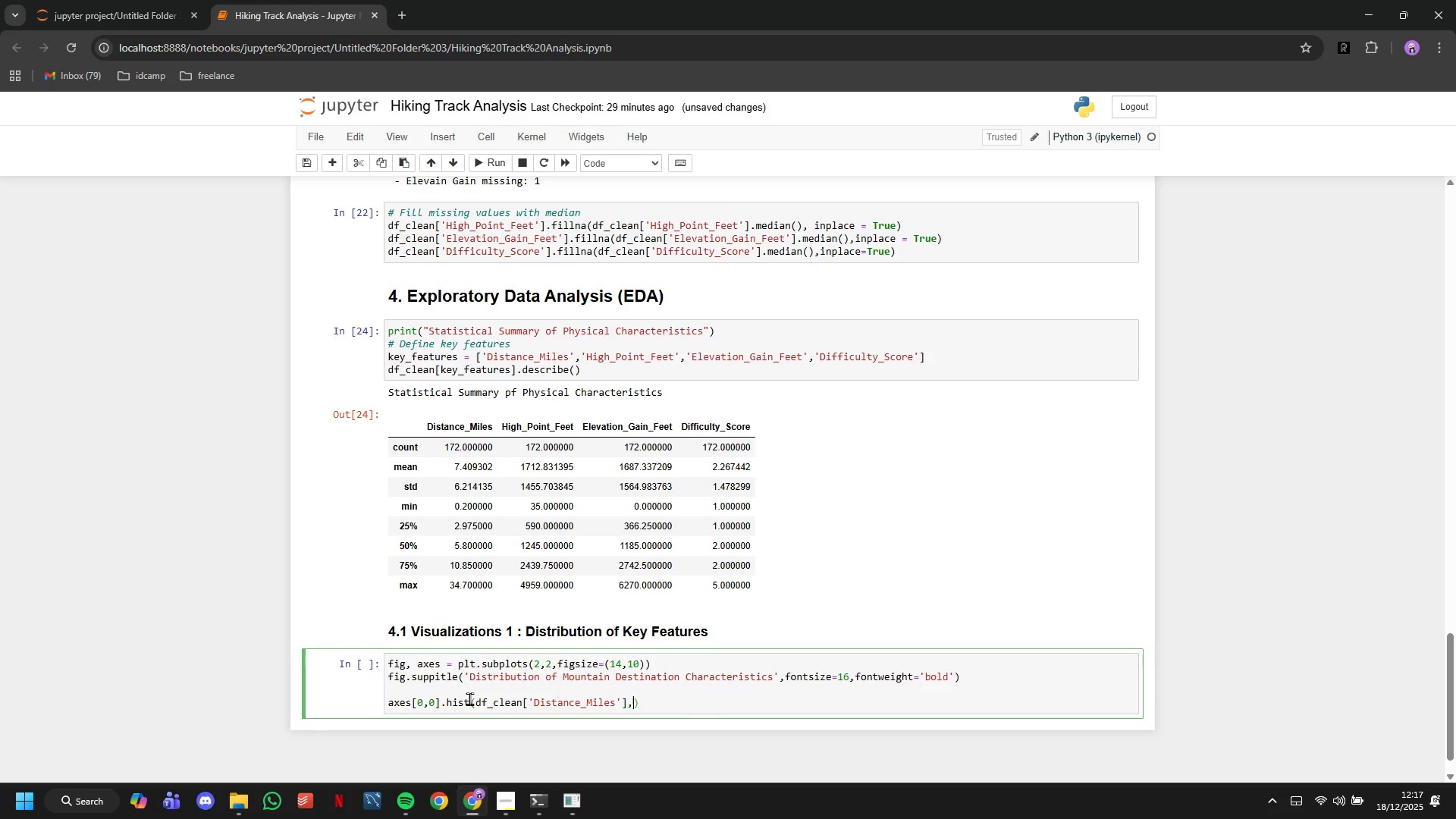 
type(,bins=20,color='steelblue)
 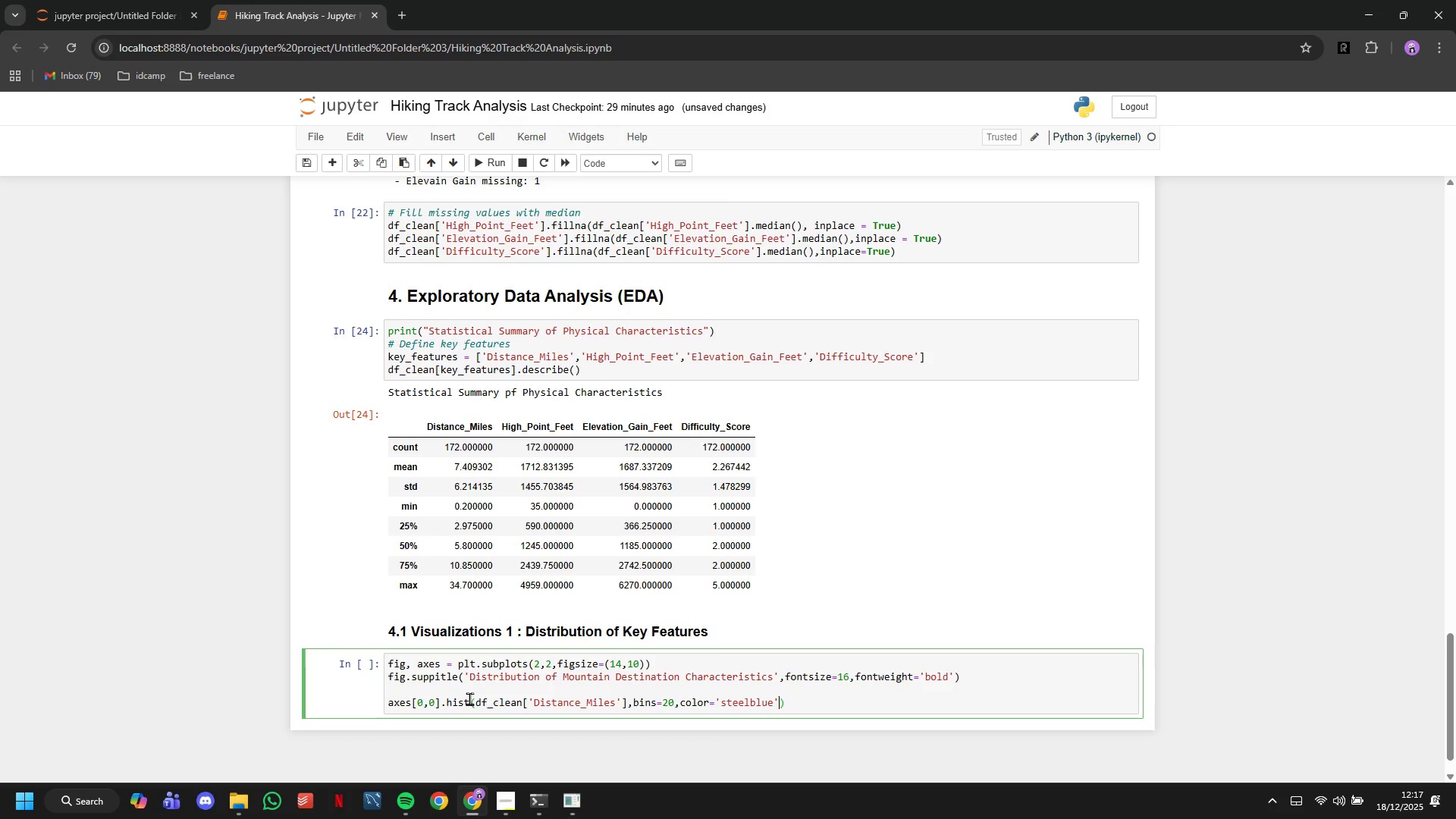 
key(ArrowRight)
 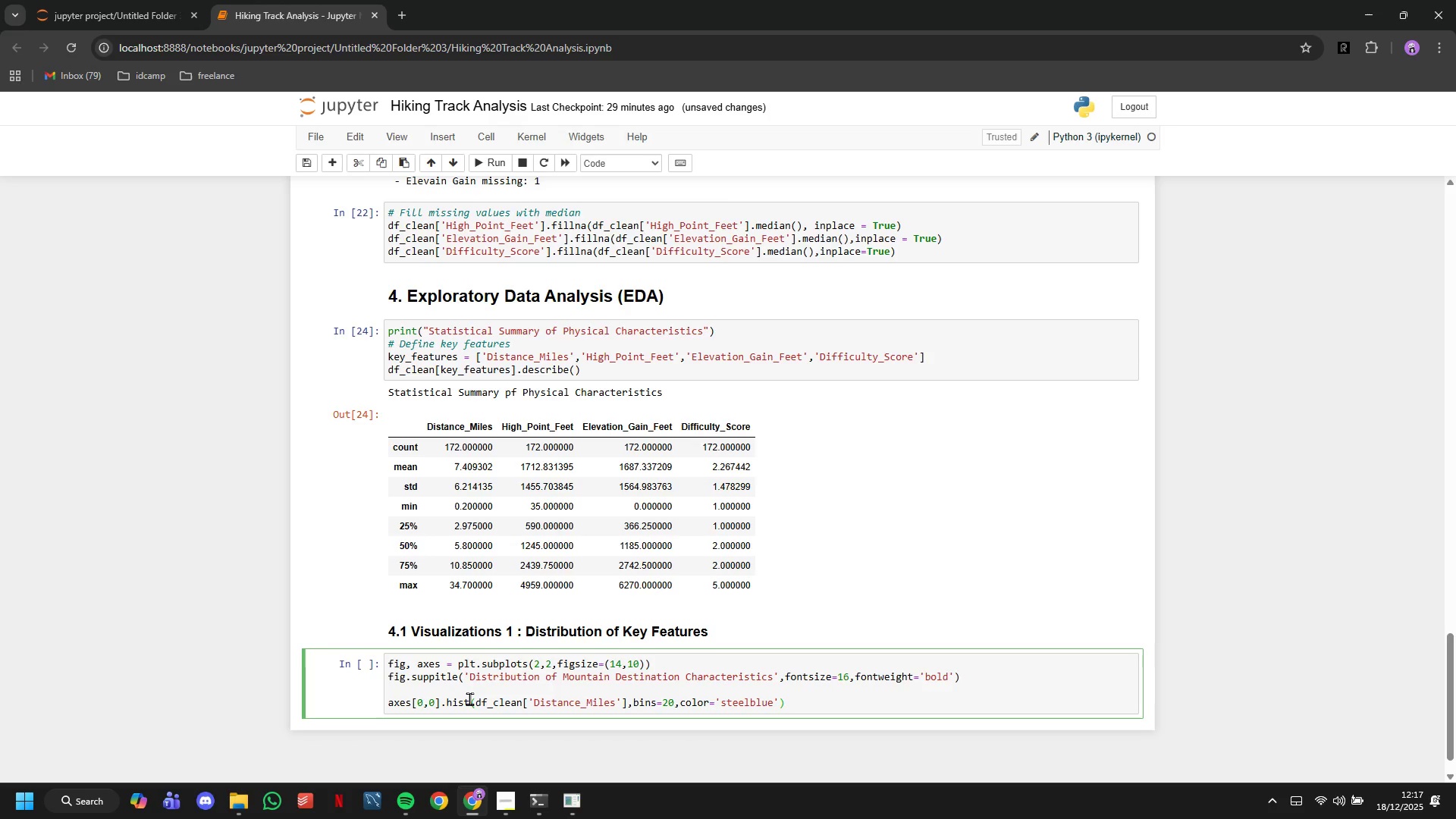 
type(,edgecolor='black)
 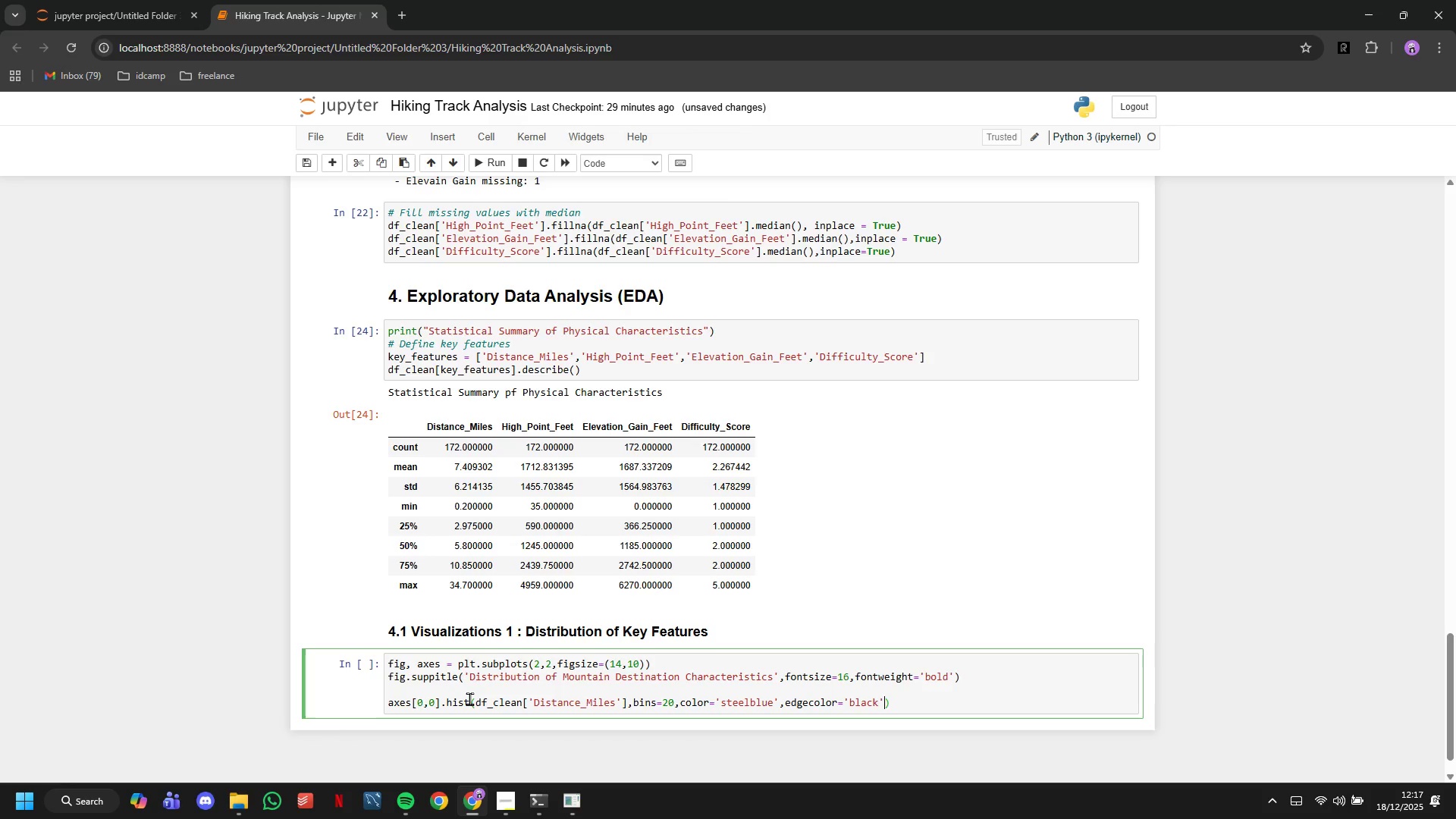 
key(ArrowRight)
 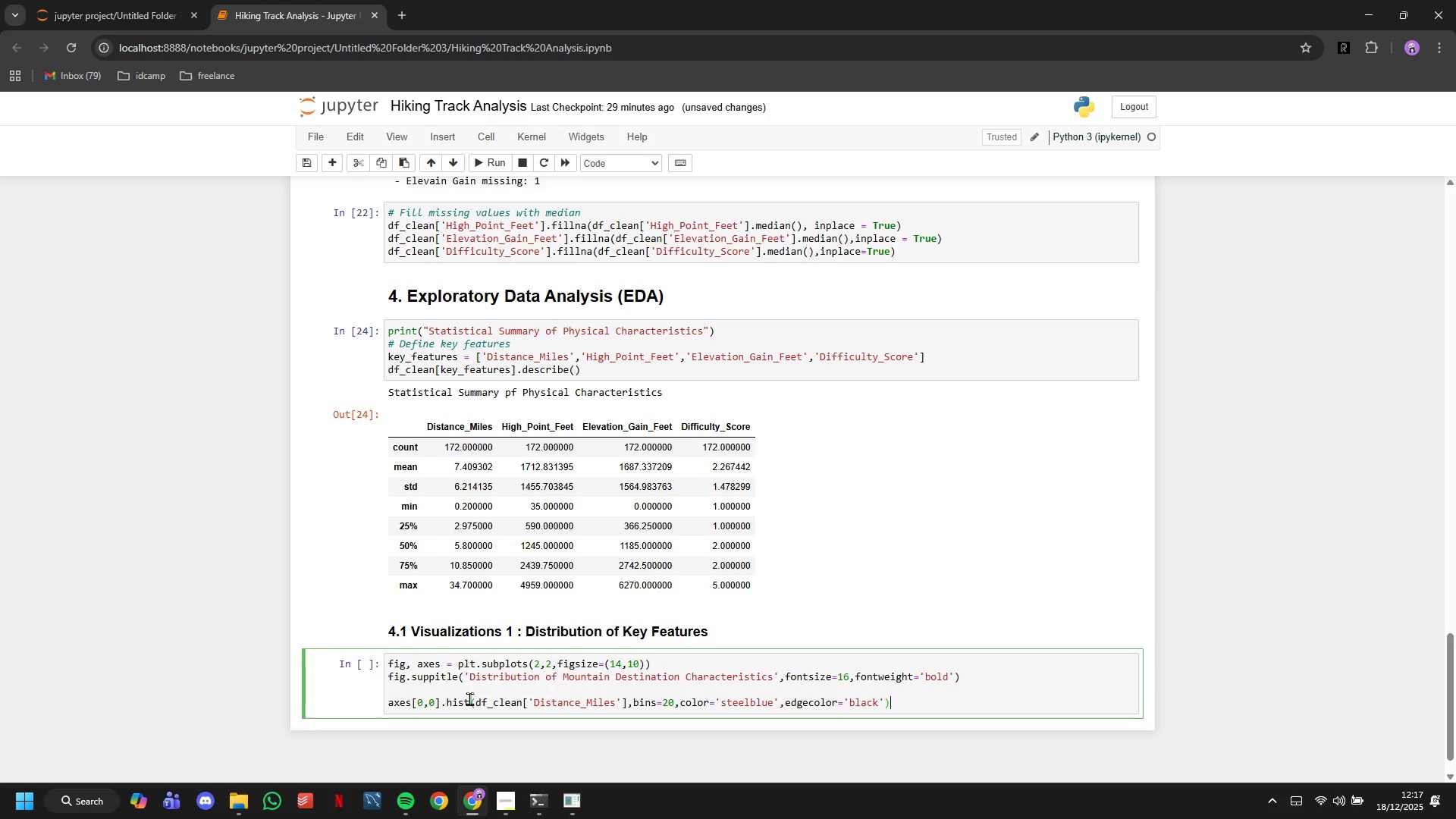 
key(ArrowRight)
 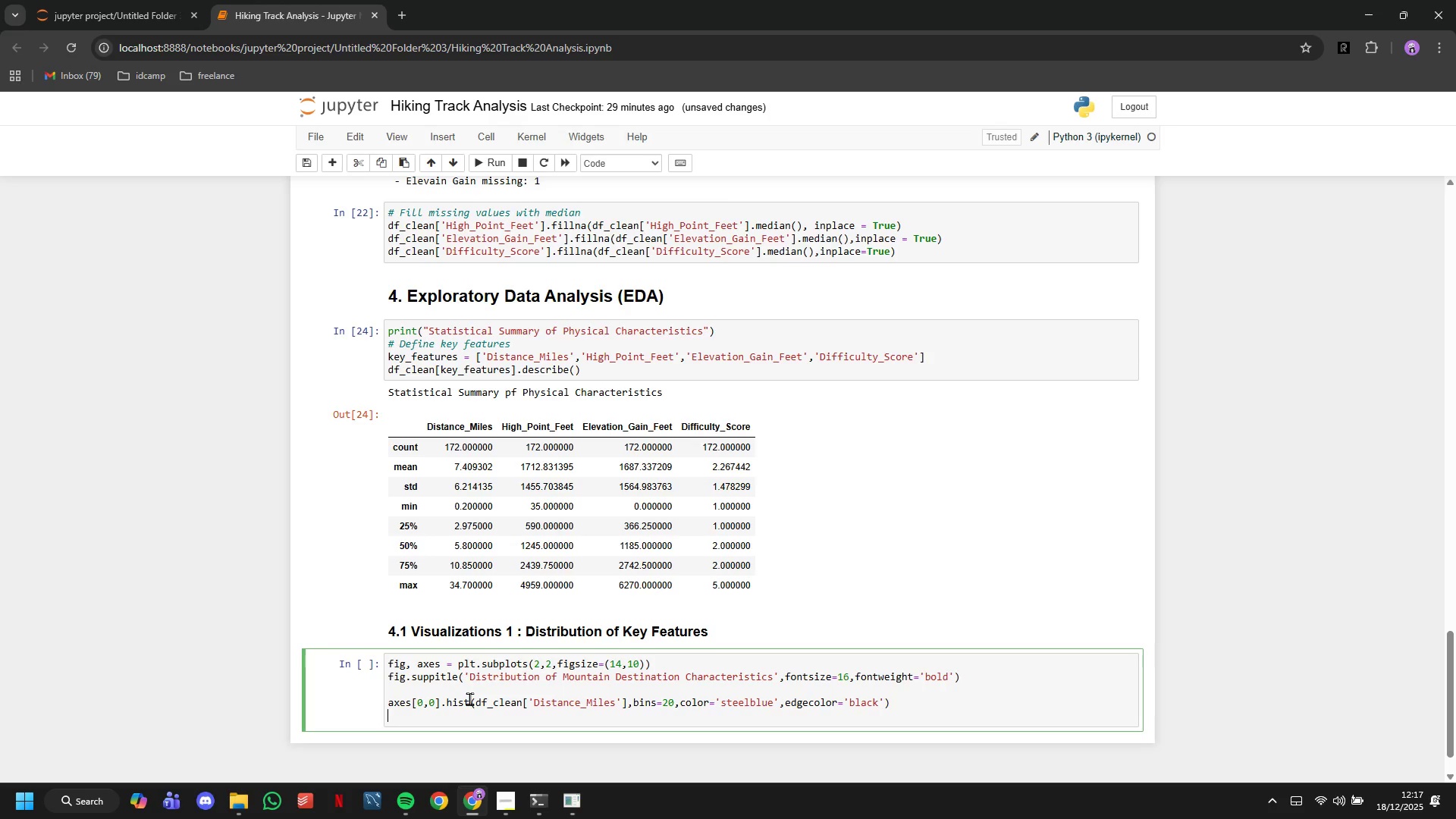 
key(Enter)
 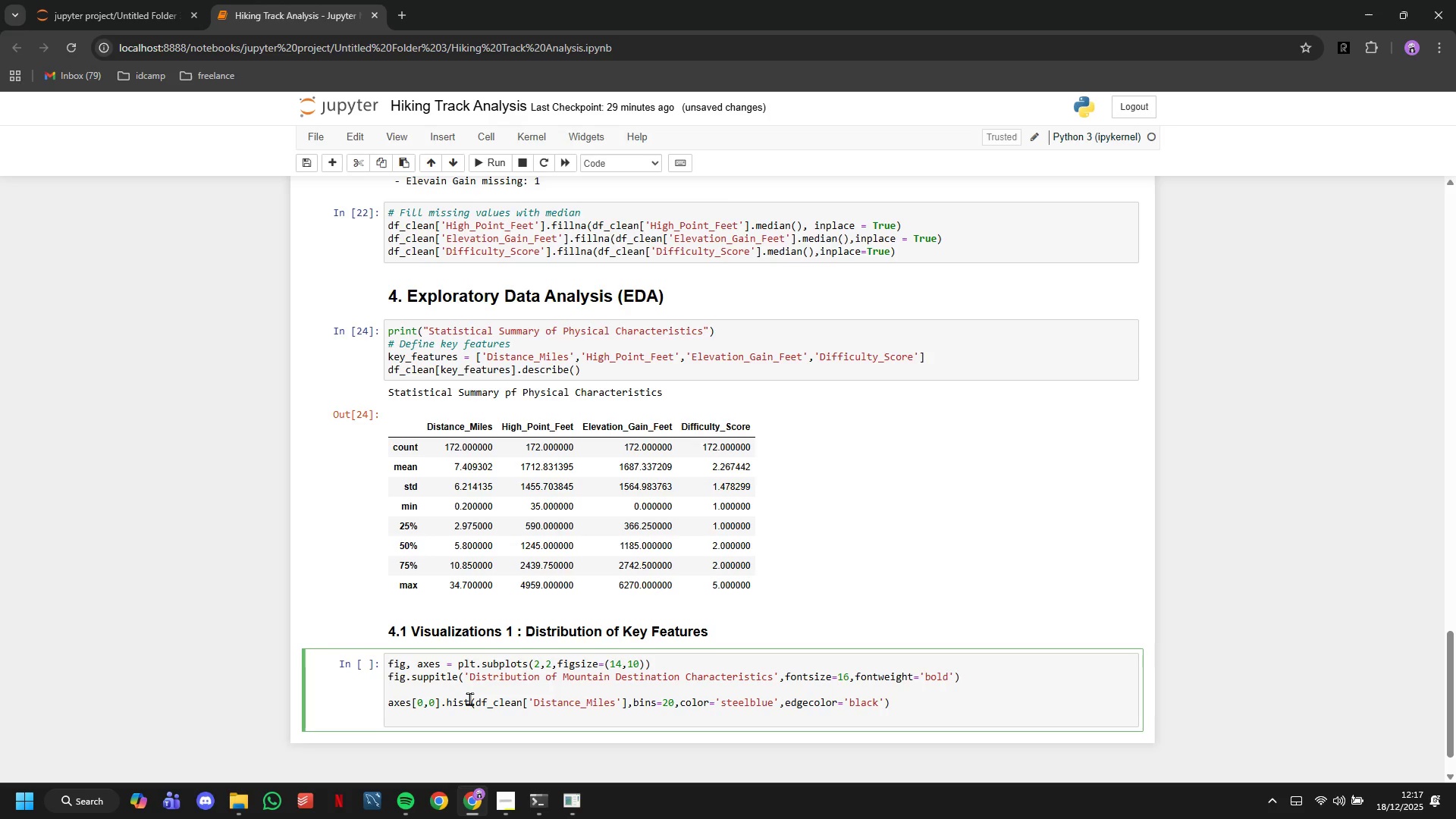 
type(axes[0,0)
 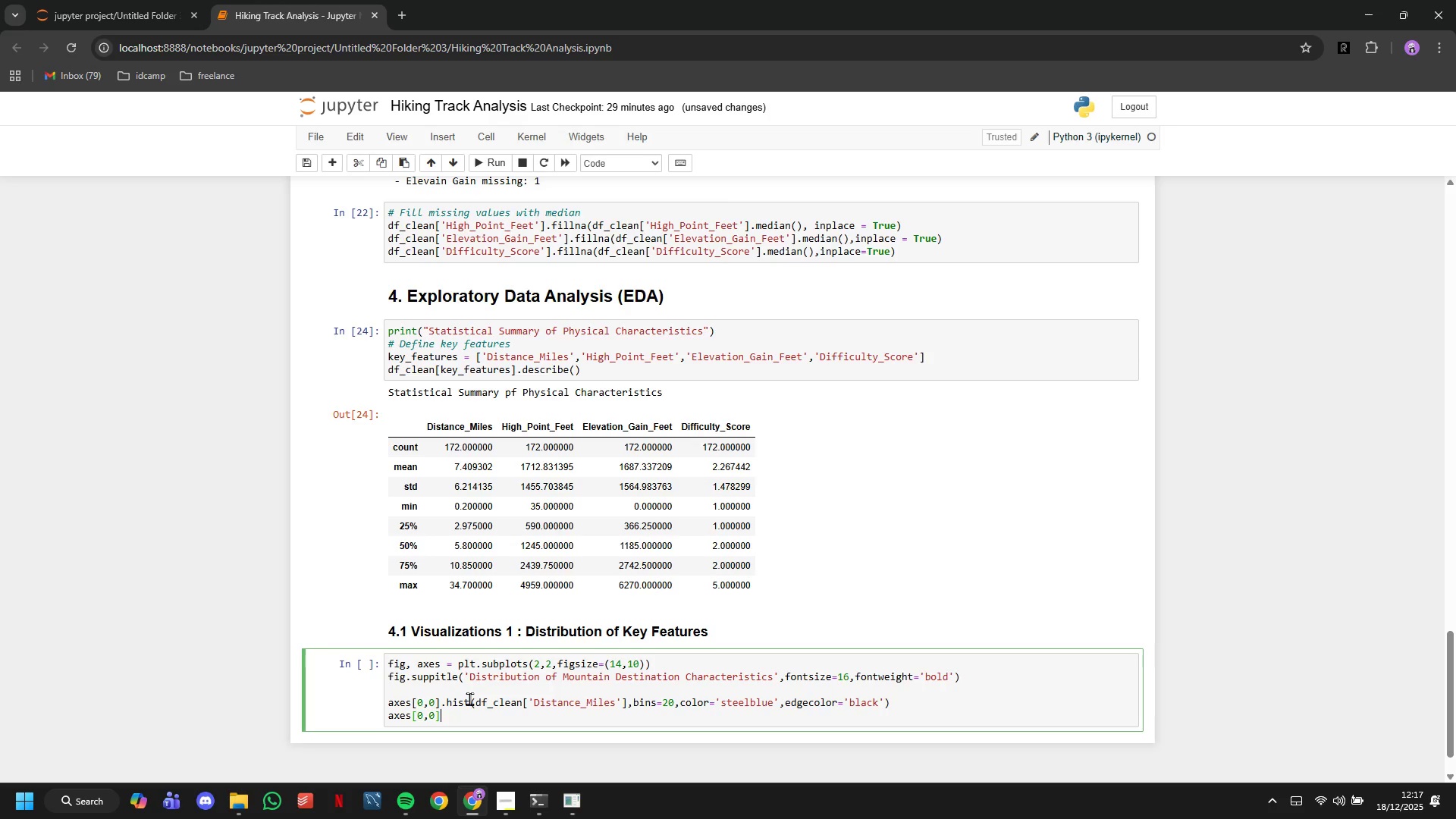 
key(ArrowRight)
 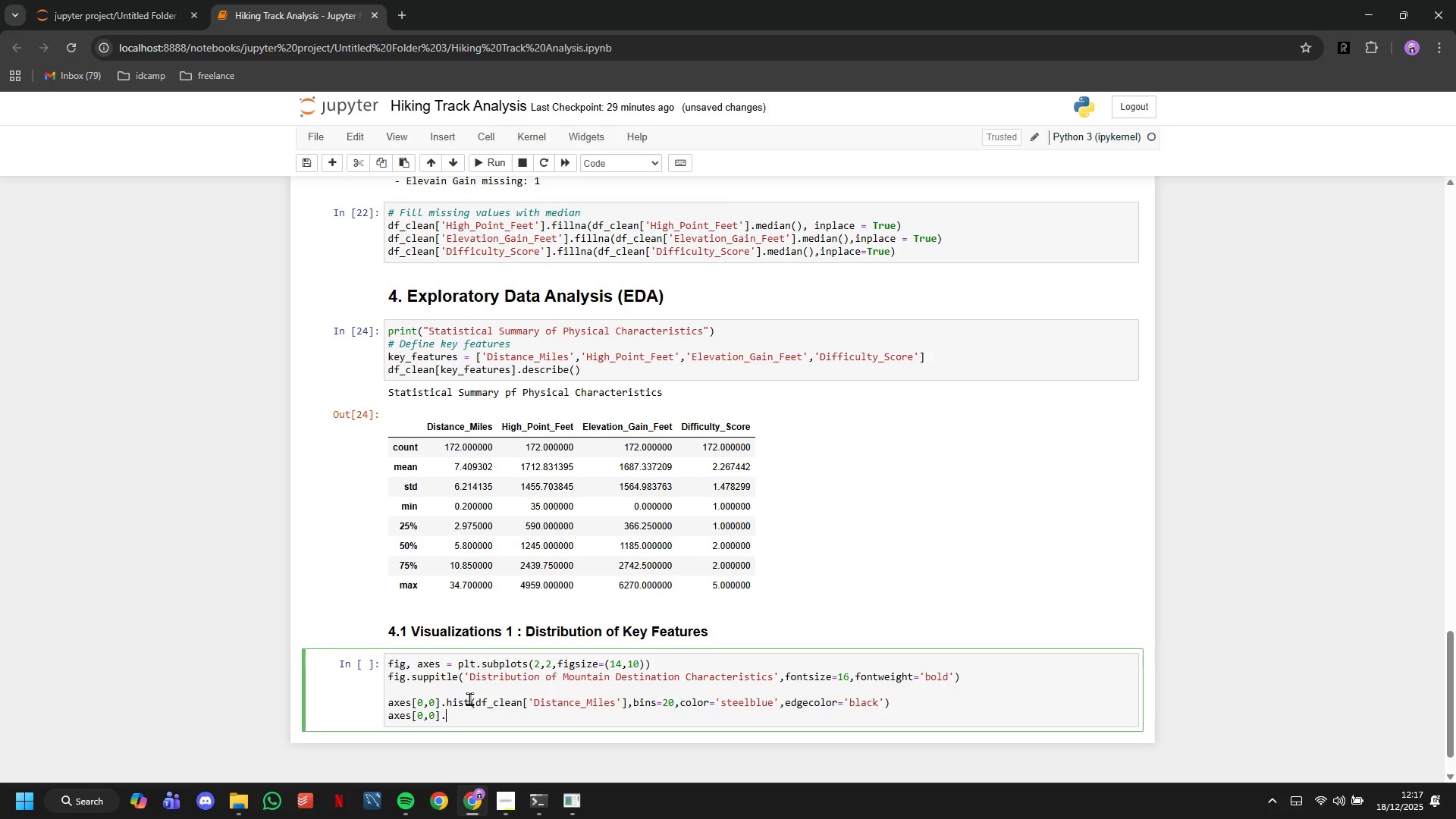 
type(.set_s)
key(Backspace)
type(xlabel('Distance (Miles)
 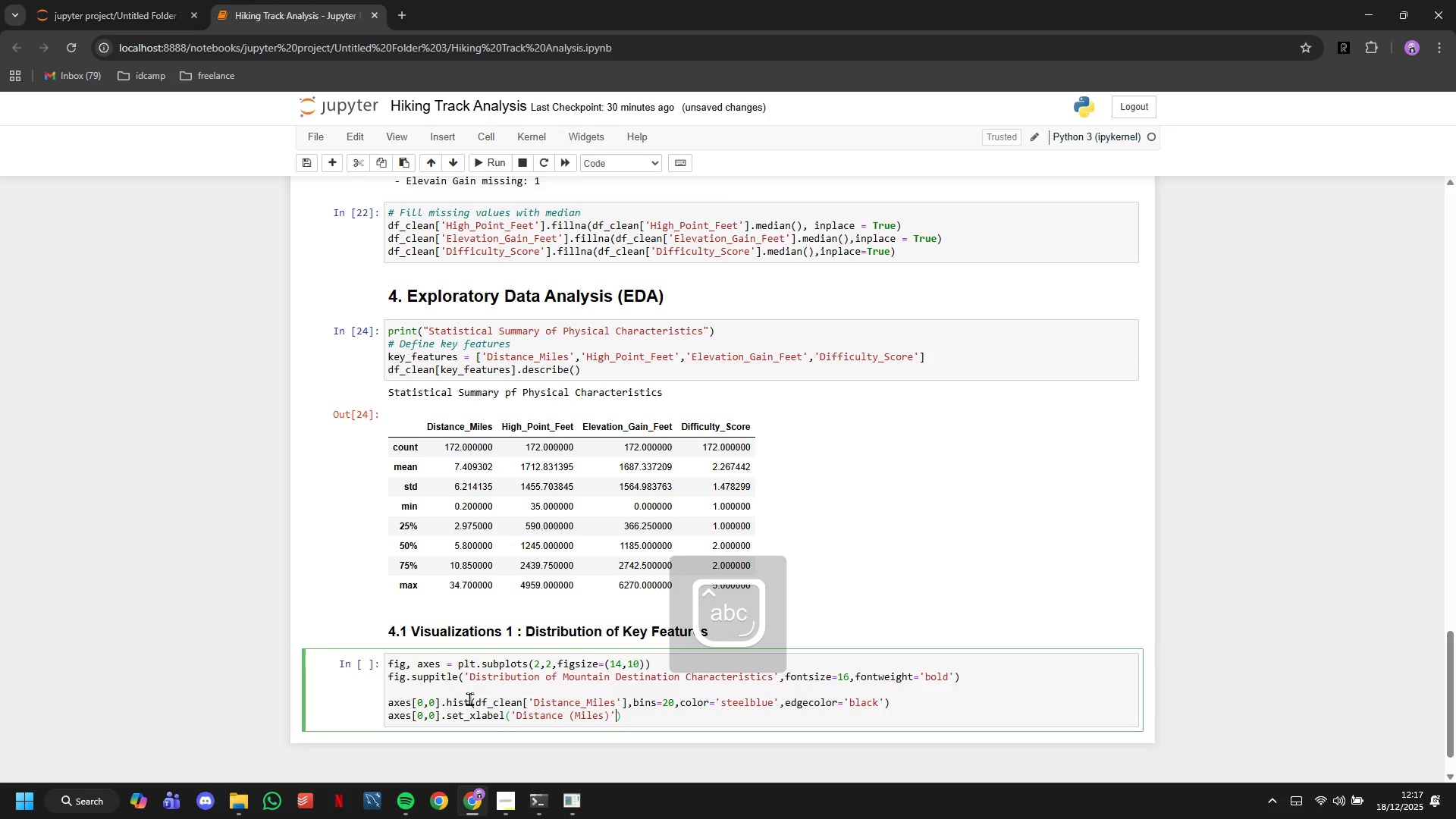 
 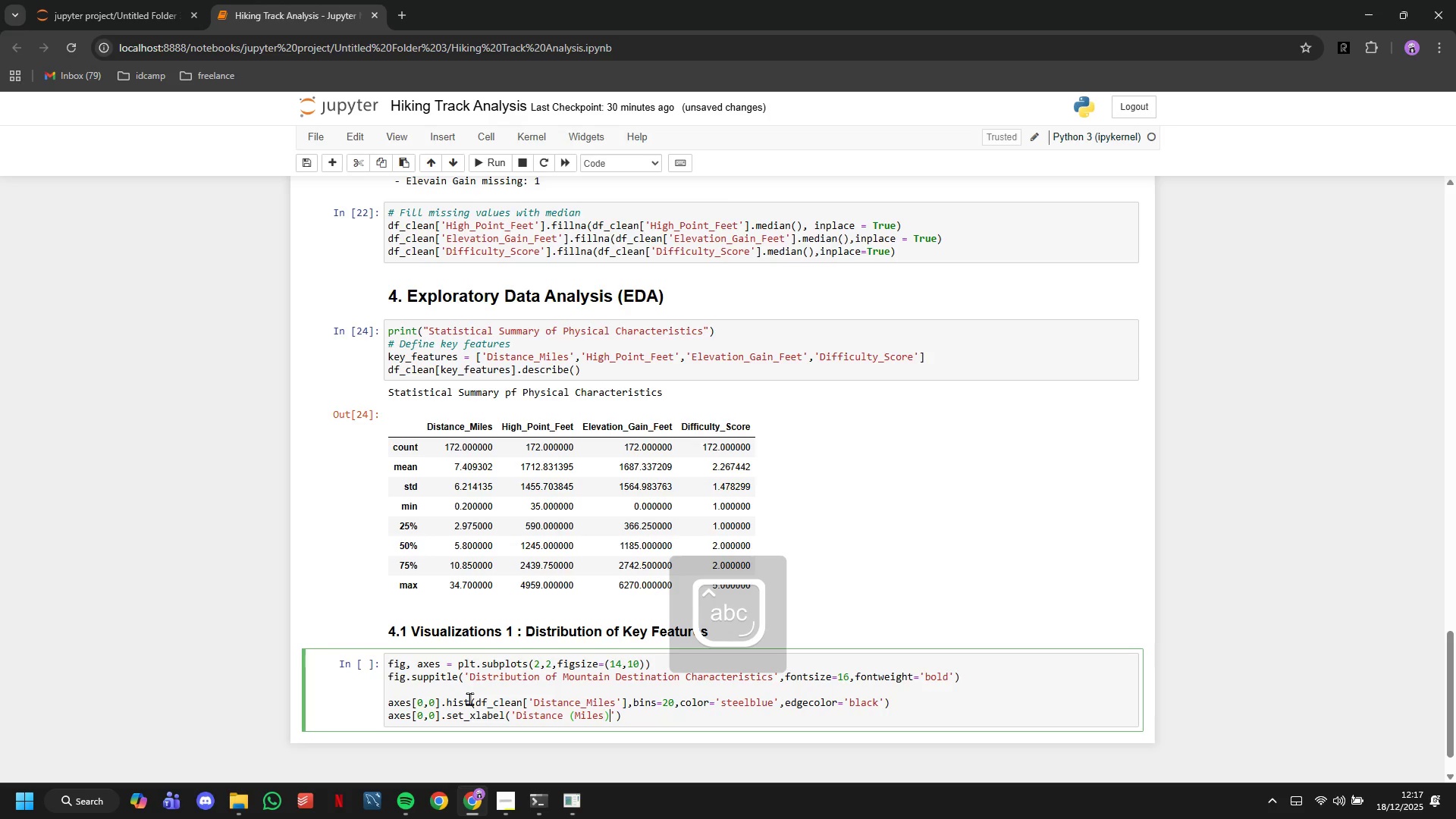 
key(ArrowRight)
 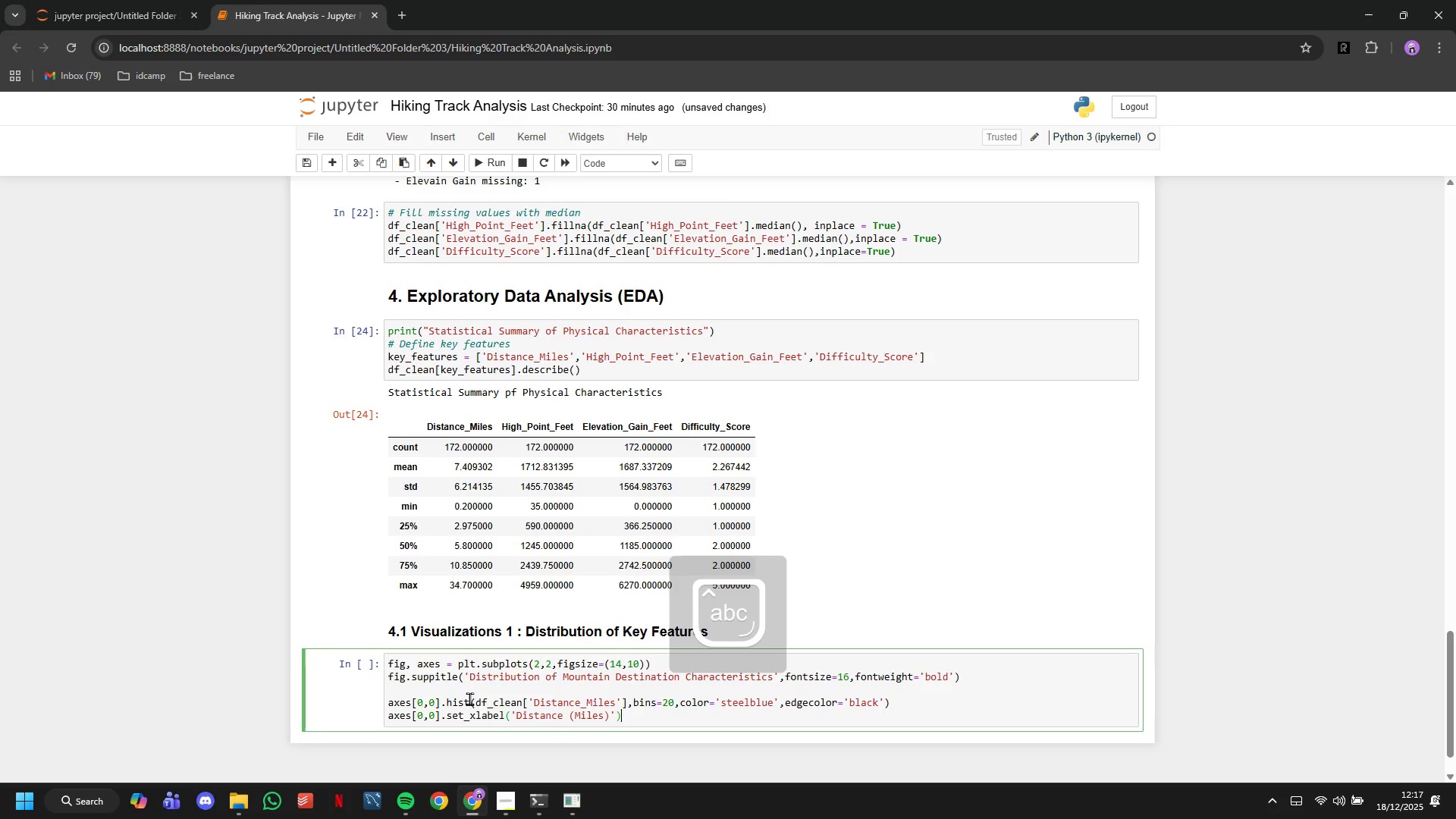 
key(ArrowRight)
 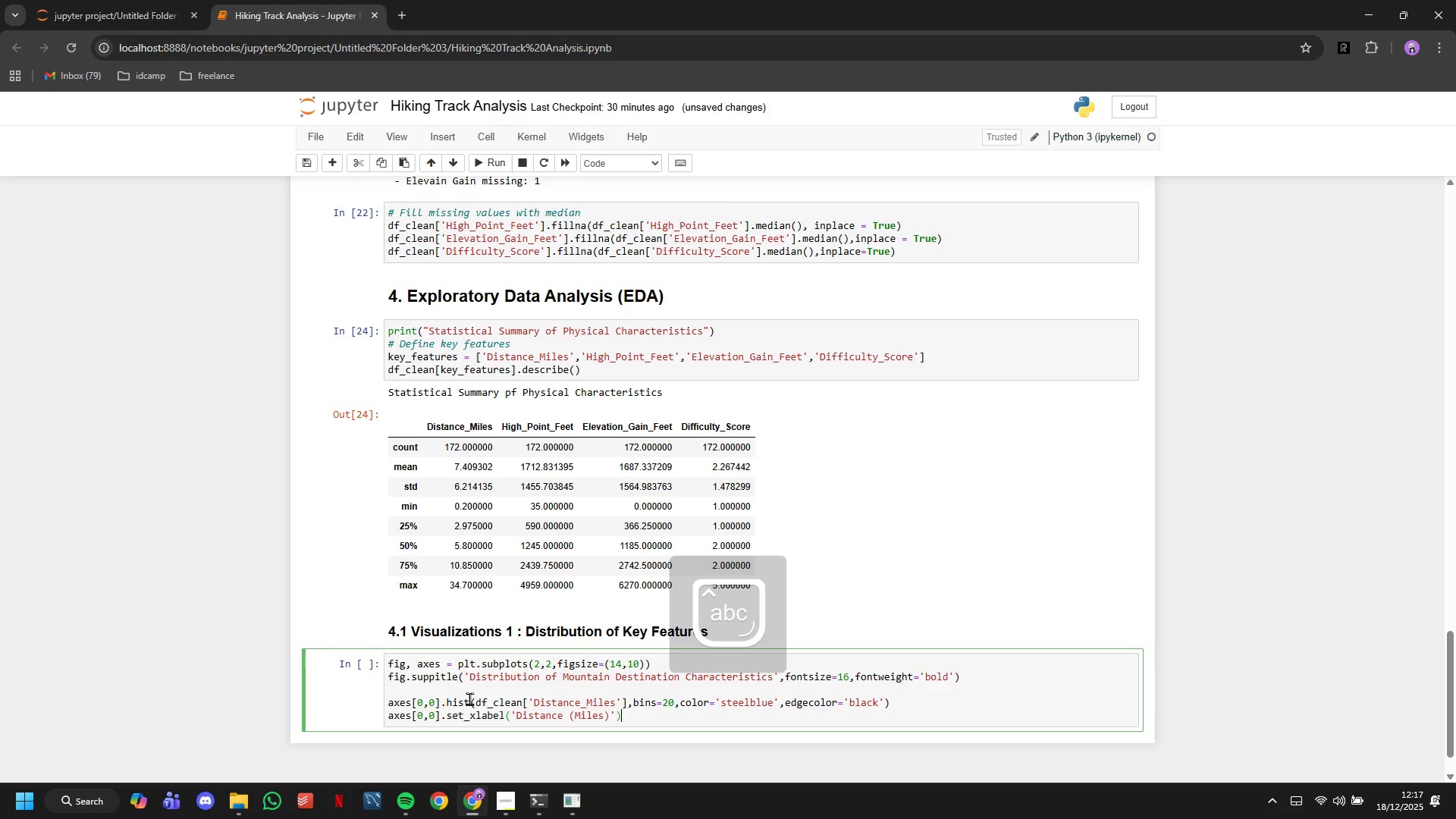 
key(ArrowRight)
 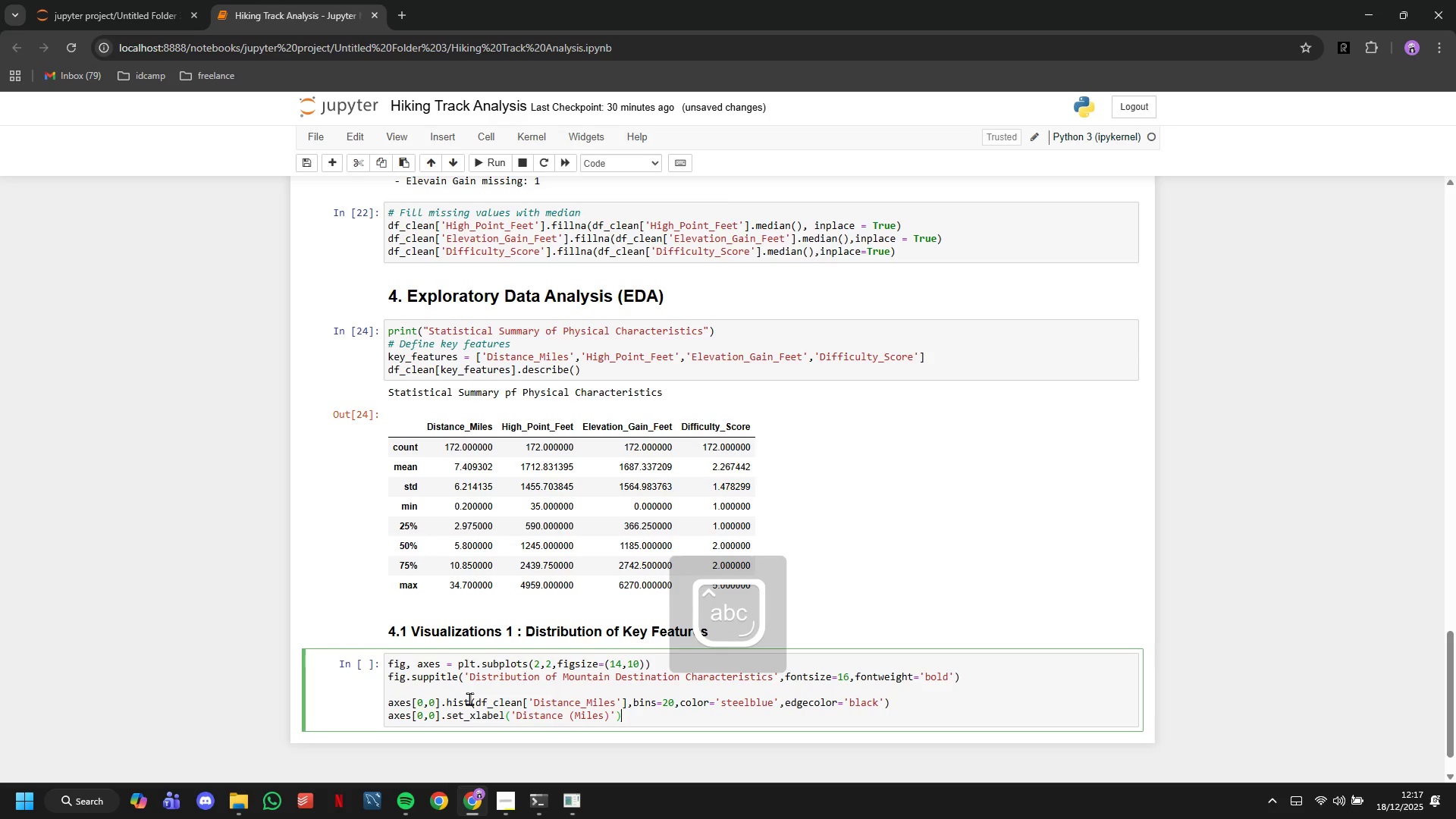 
key(ArrowLeft)
 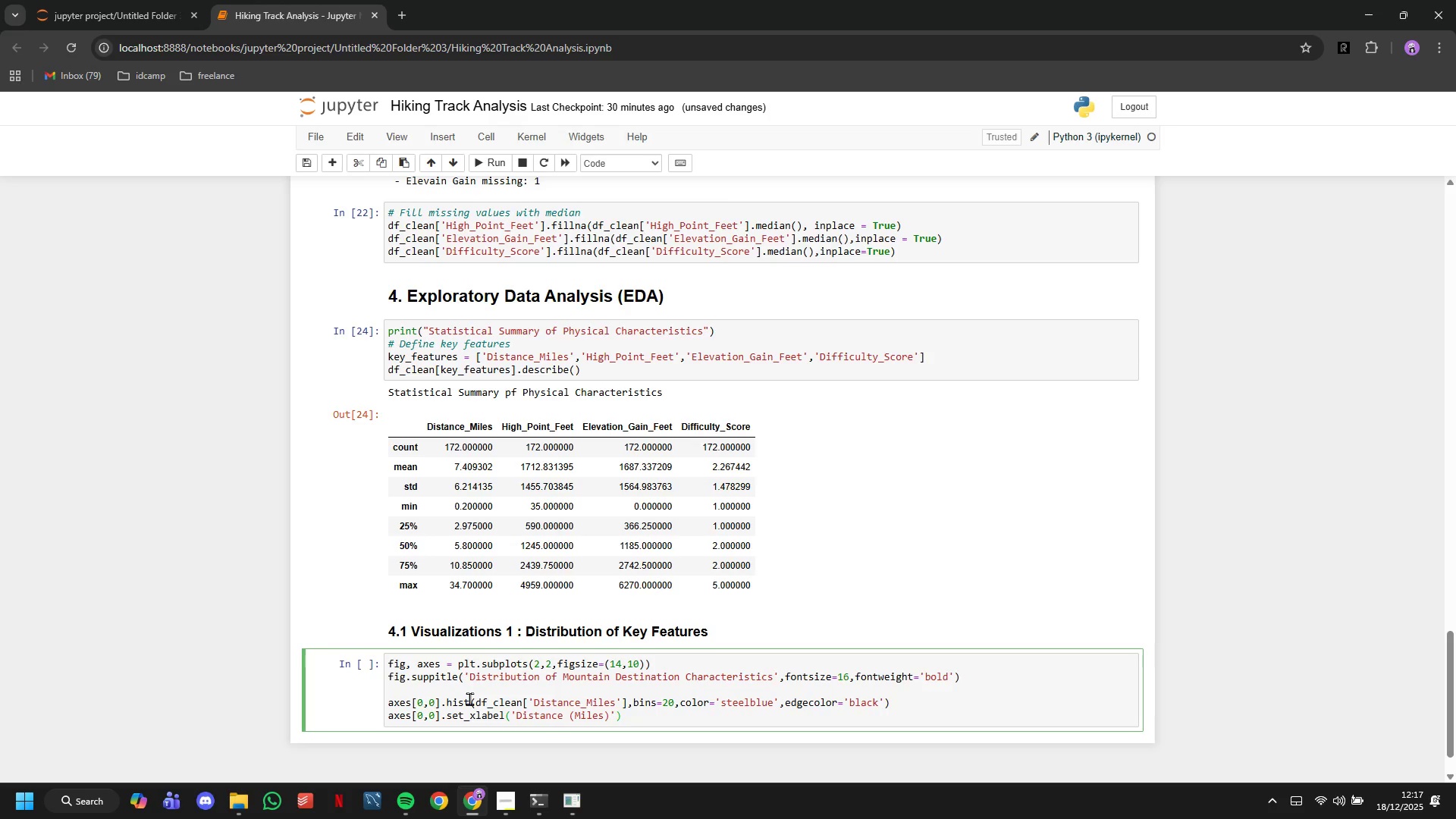 
type(,fontweight='bold)
 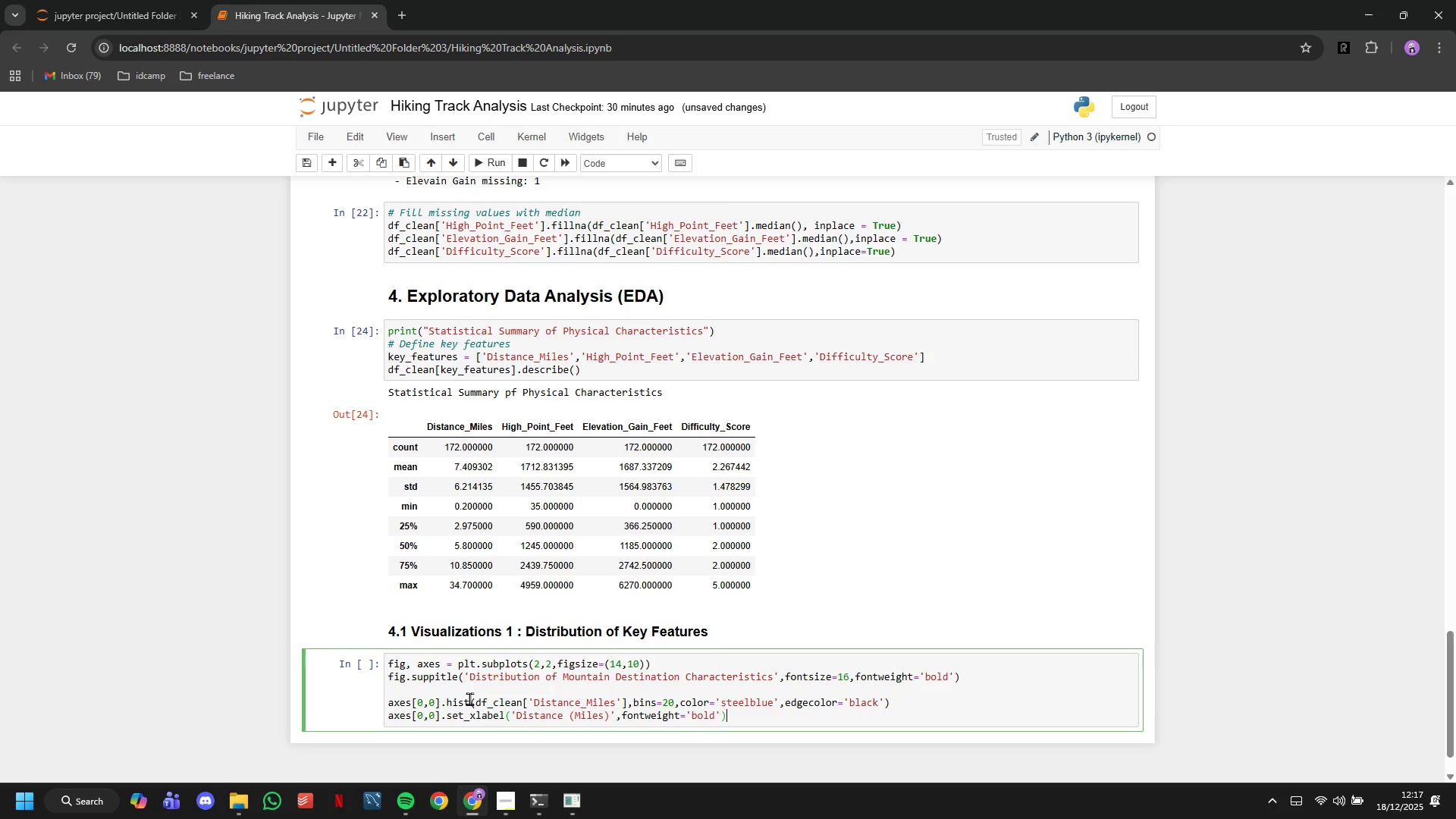 
key(ArrowRight)
 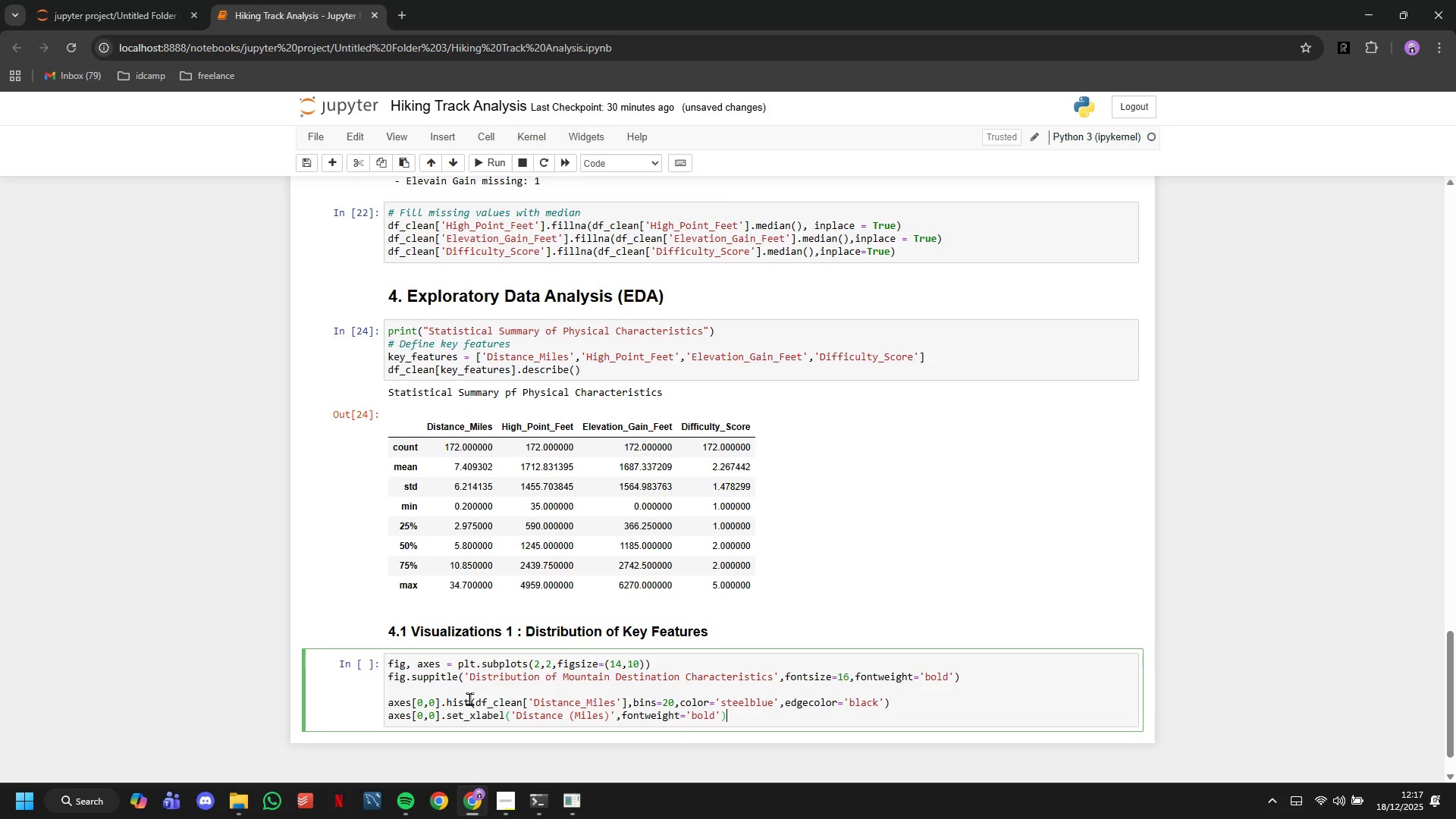 
key(ArrowRight)
 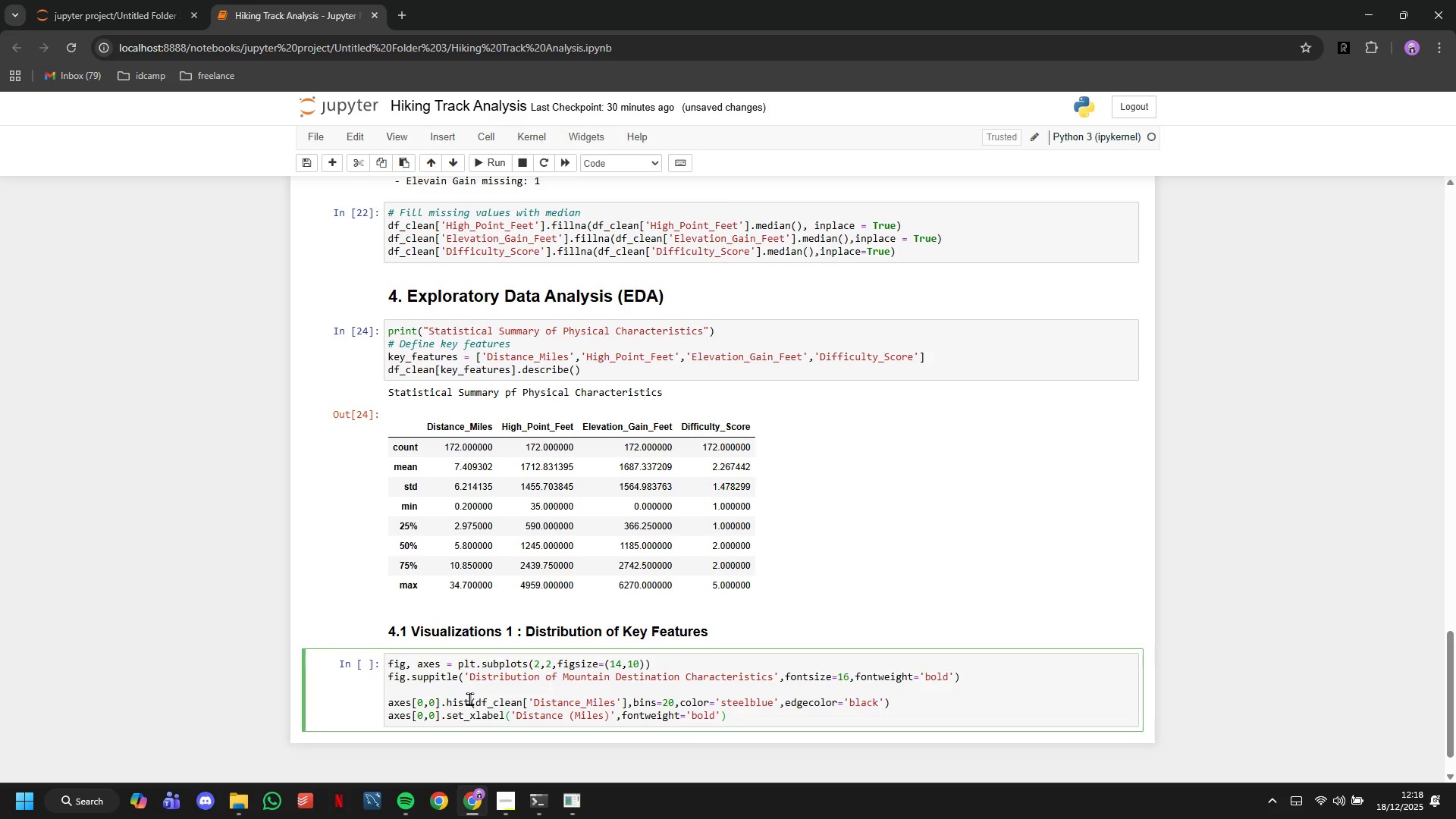 
key(Enter)
 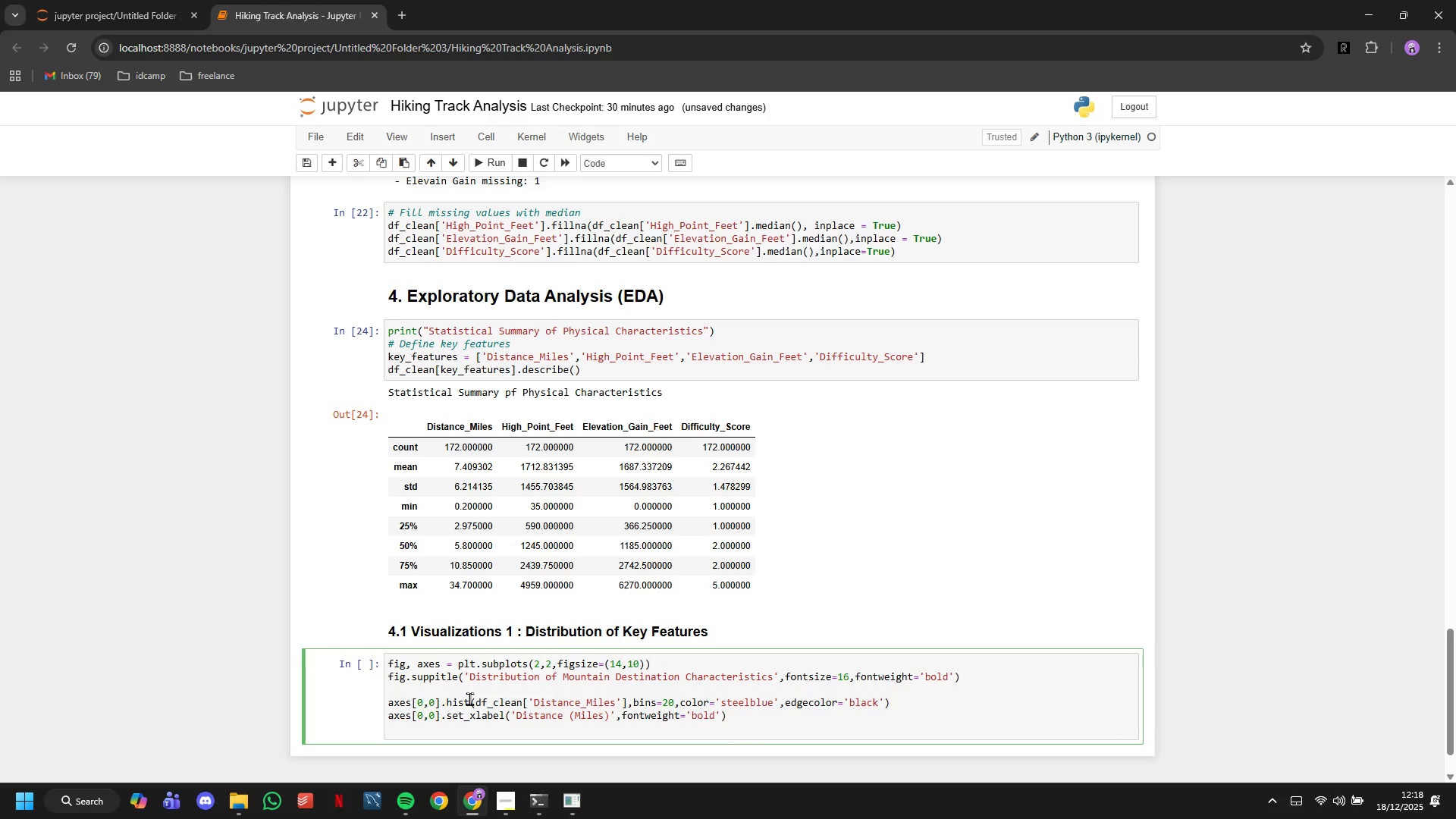 
type(axes[0,0)
 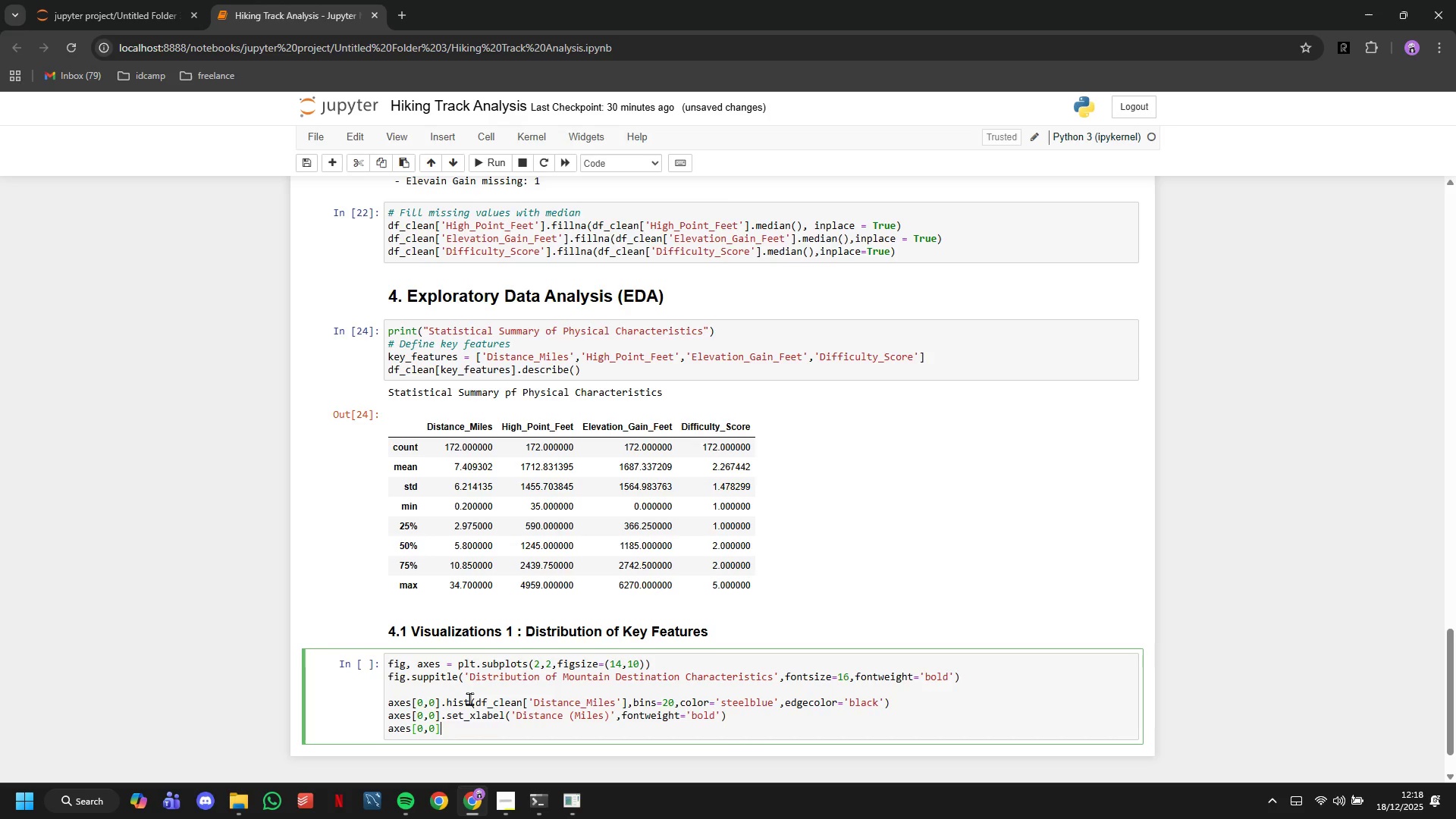 
key(ArrowRight)
 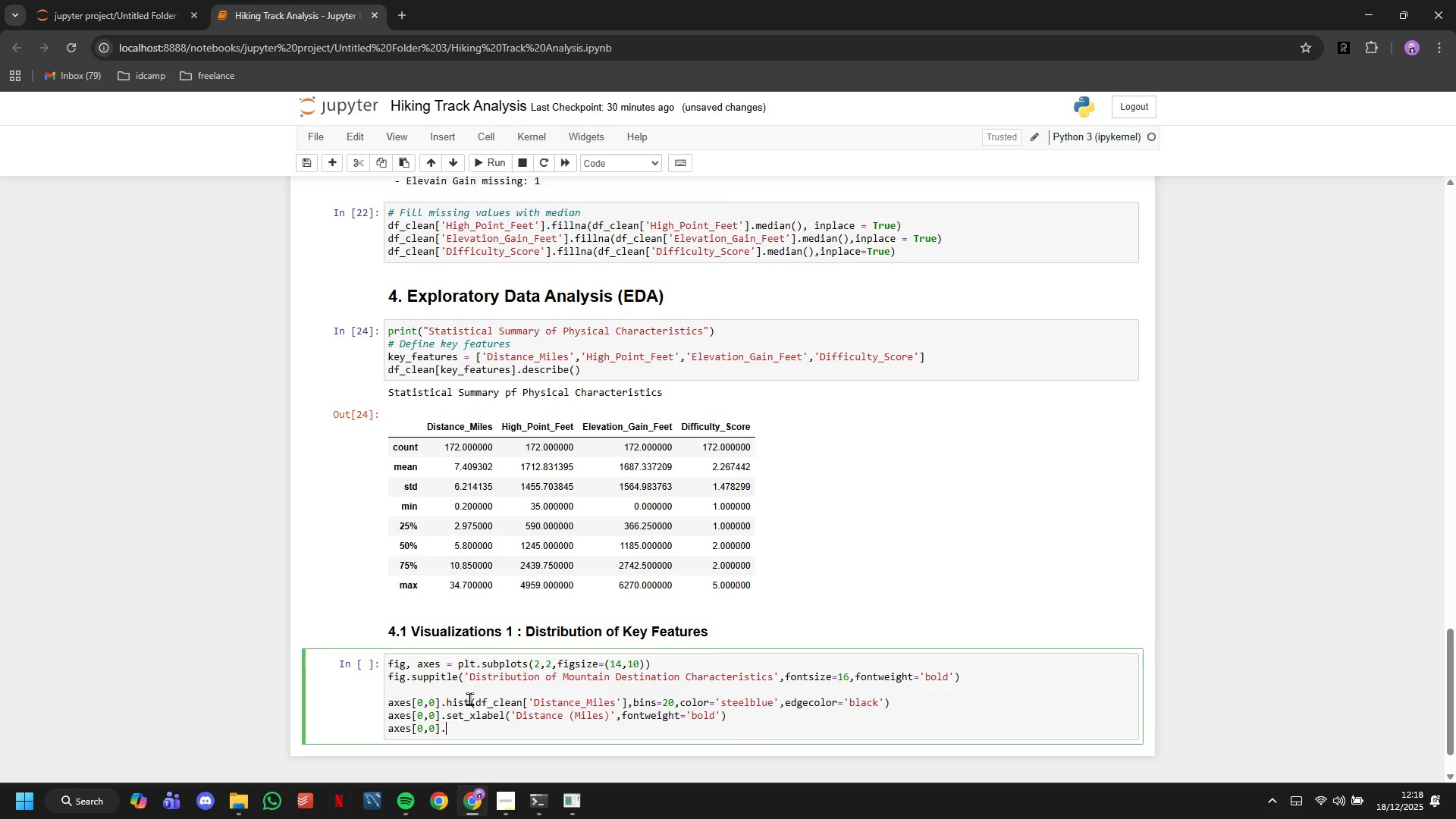 
key(Period)
 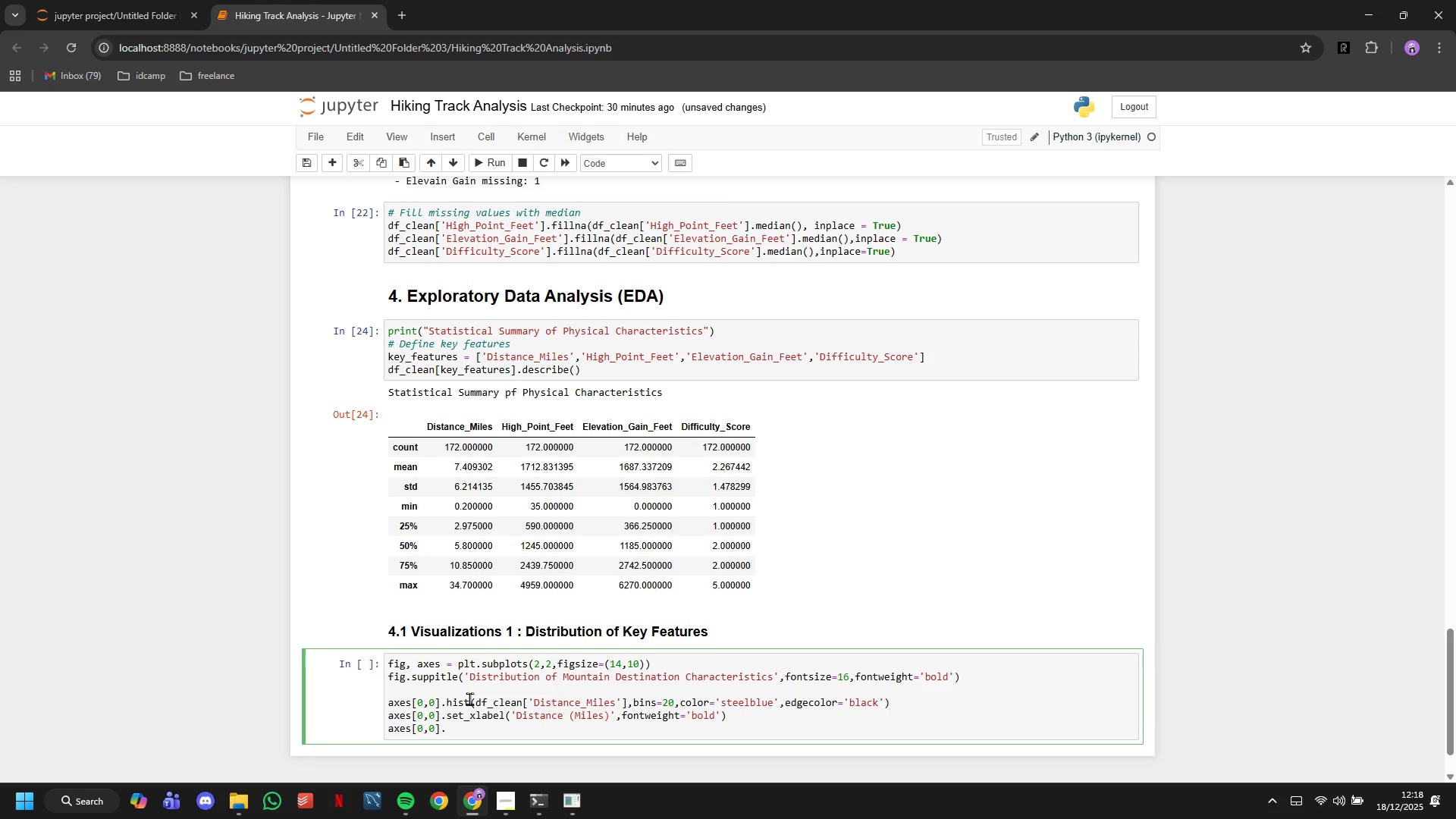 
wait(21.45)
 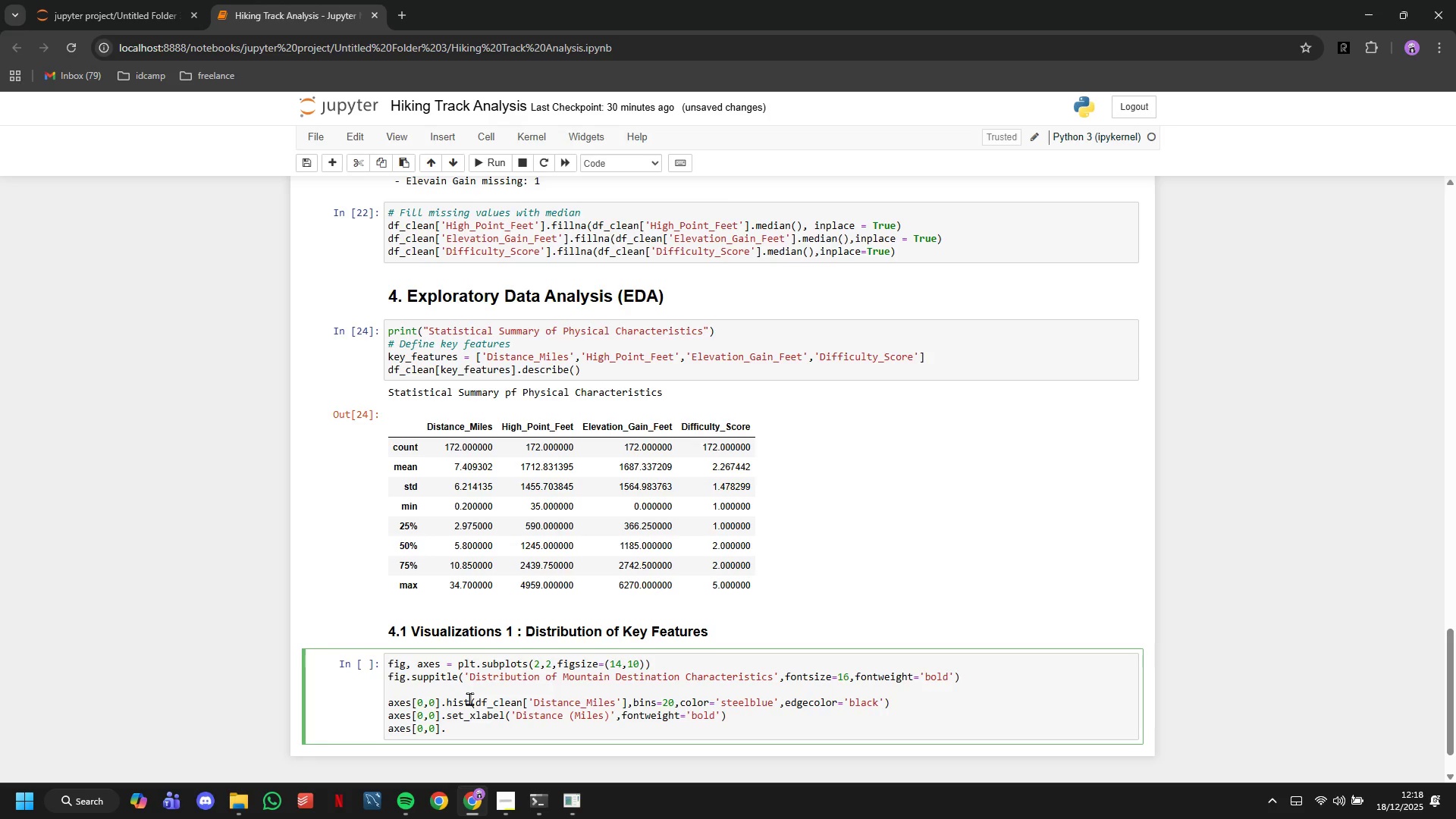 
type(set_)
 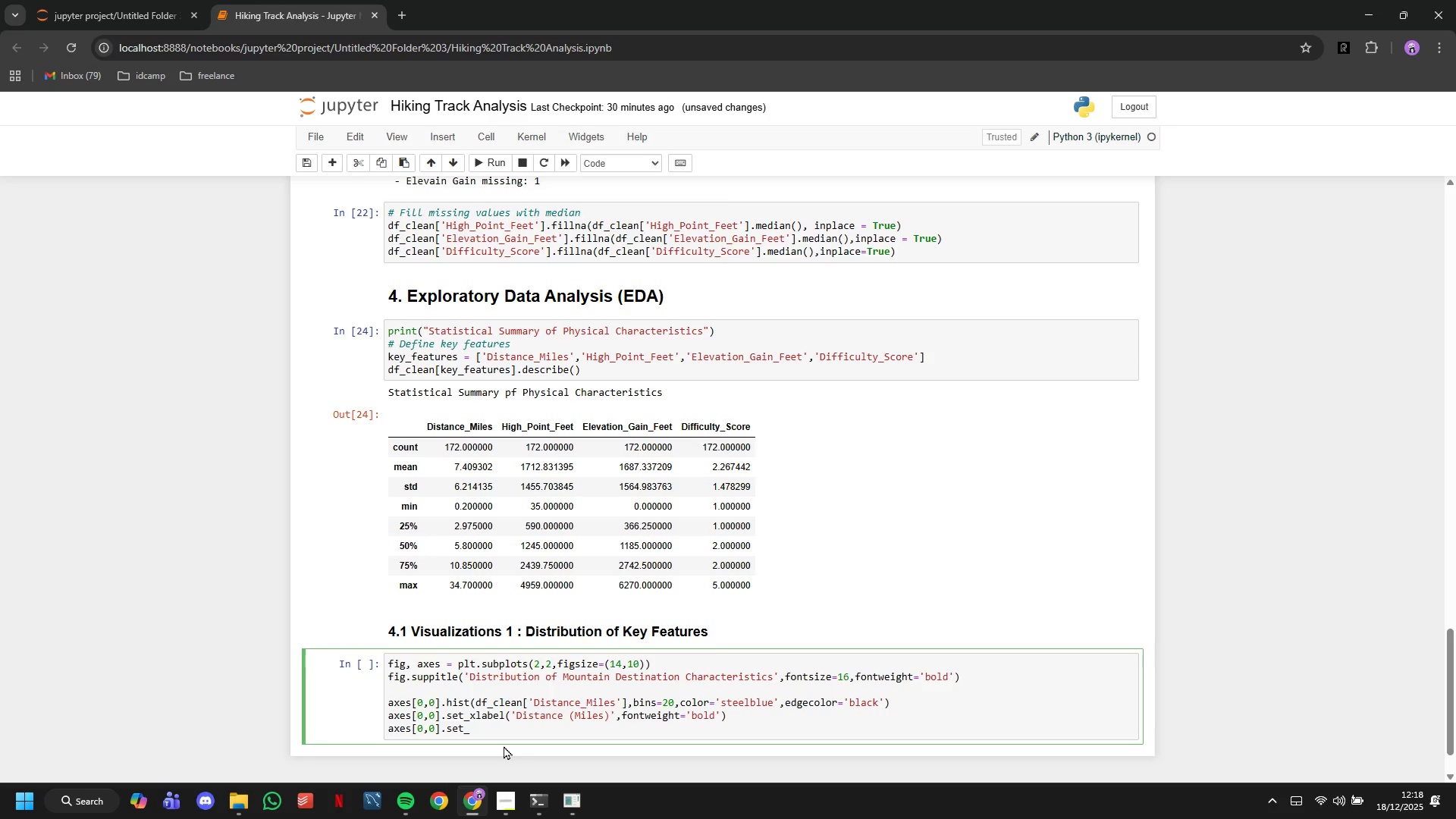 
wait(6.62)
 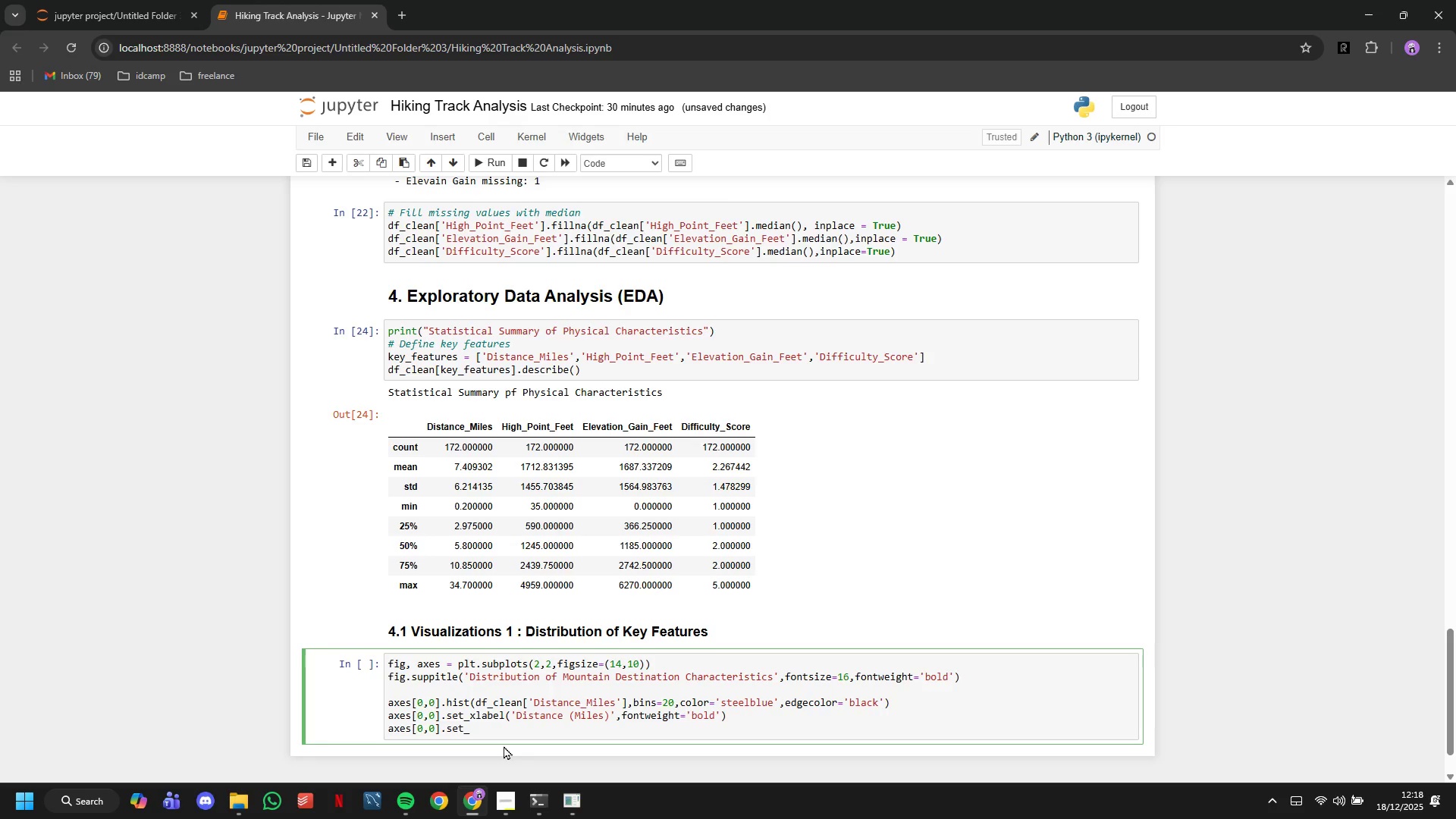 
type(ylabel('Frequency)
 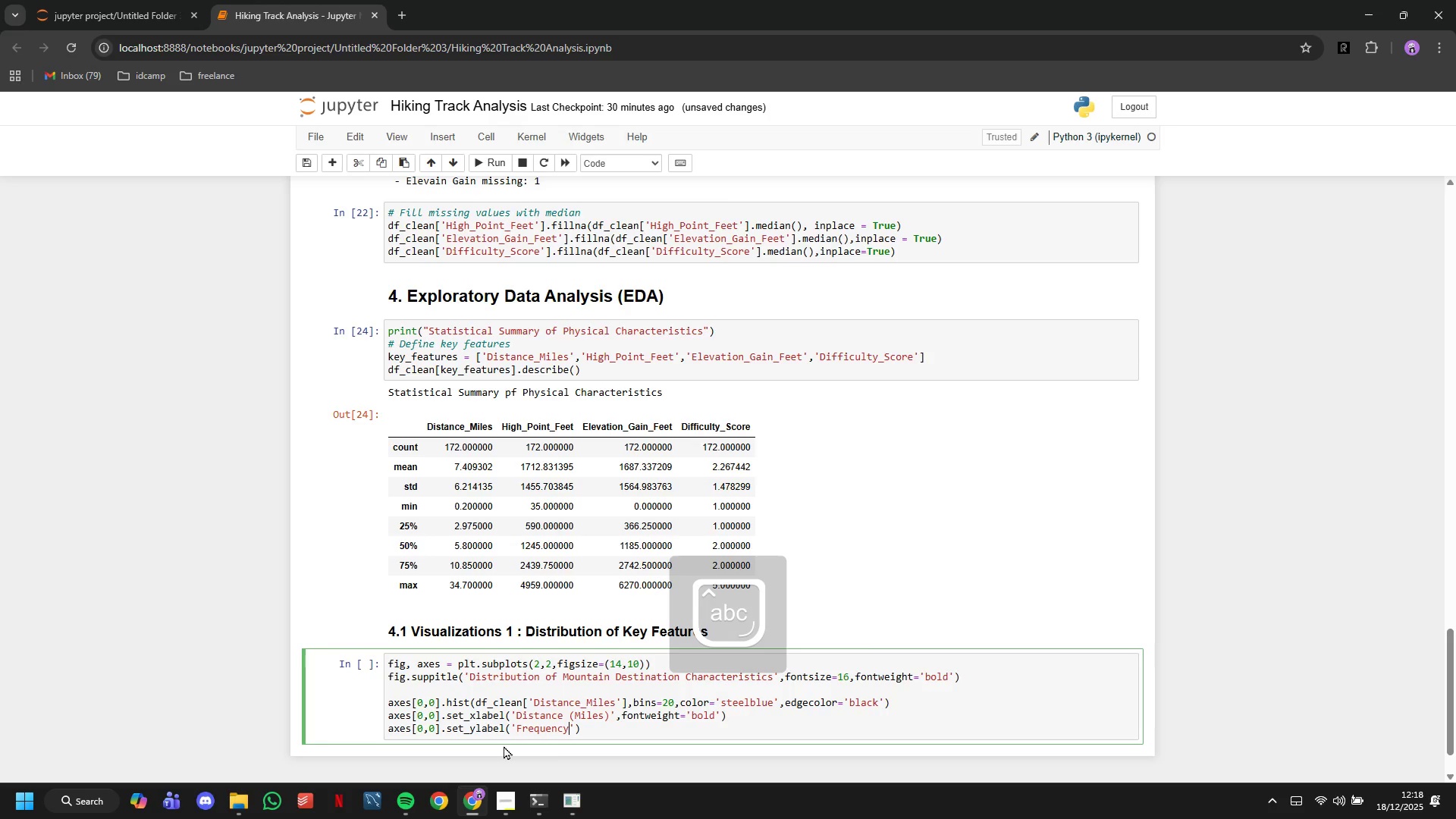 
key(ArrowRight)
 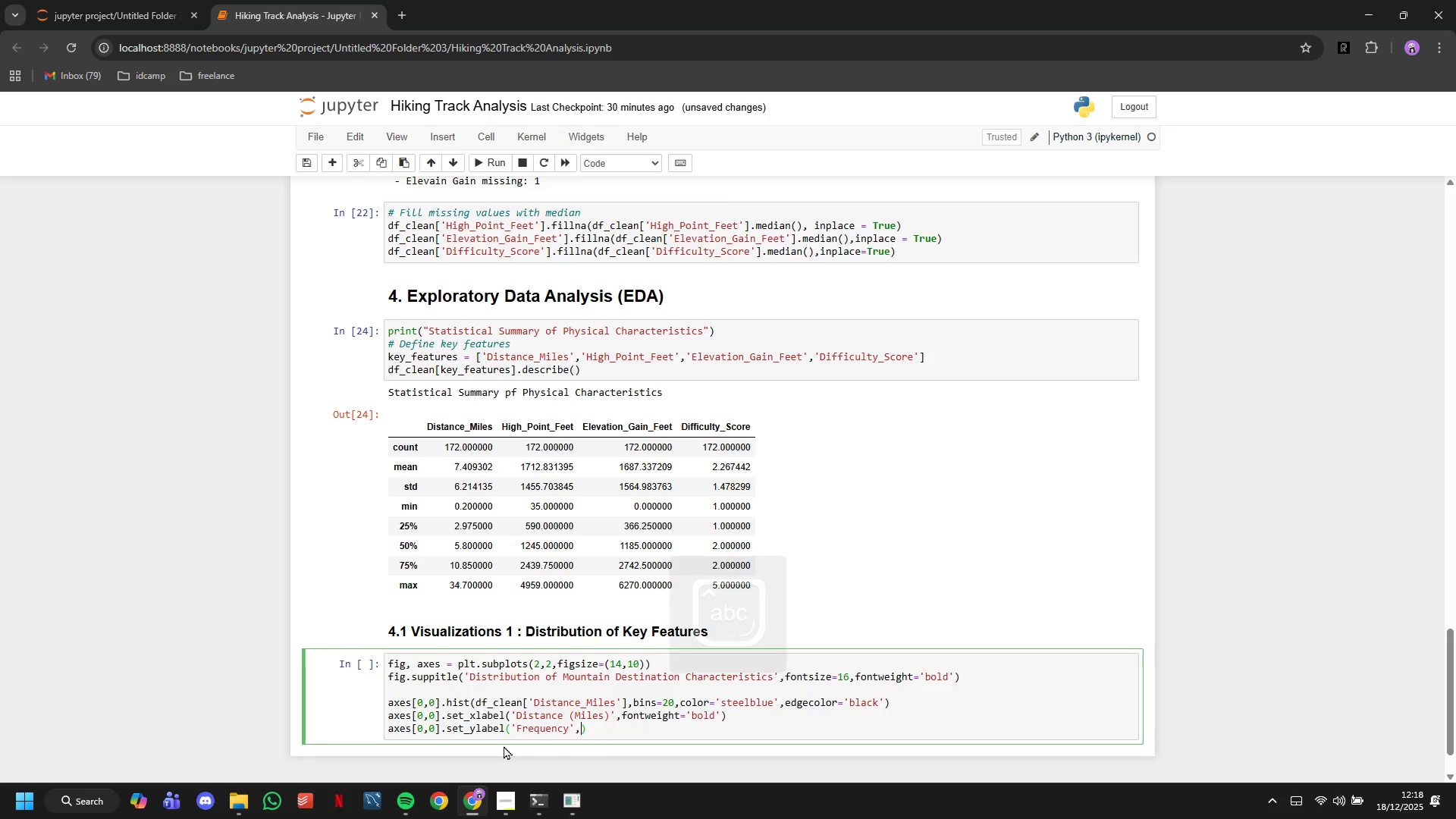 
type(,fontweight='bold)
 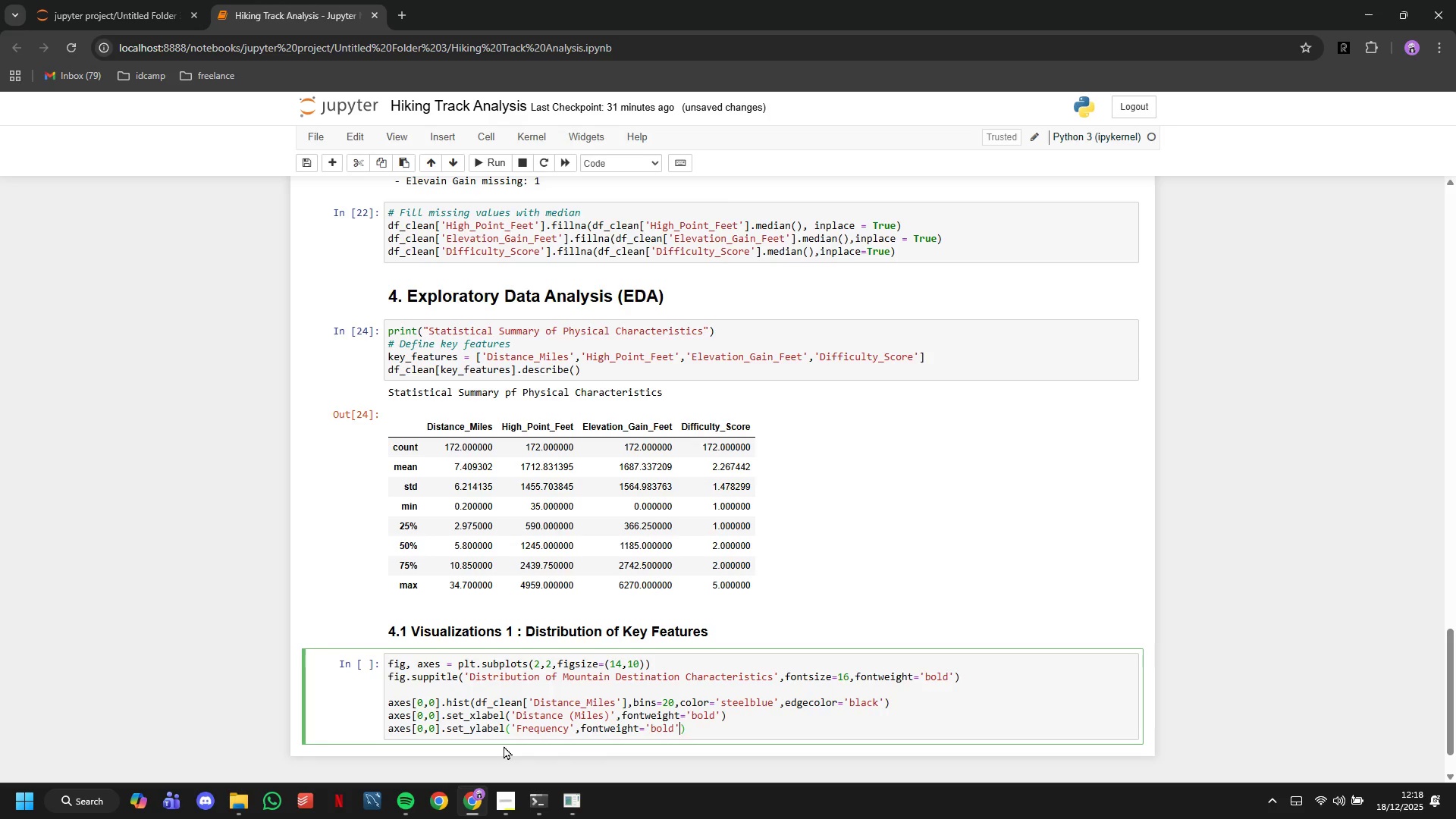 
key(ArrowRight)
 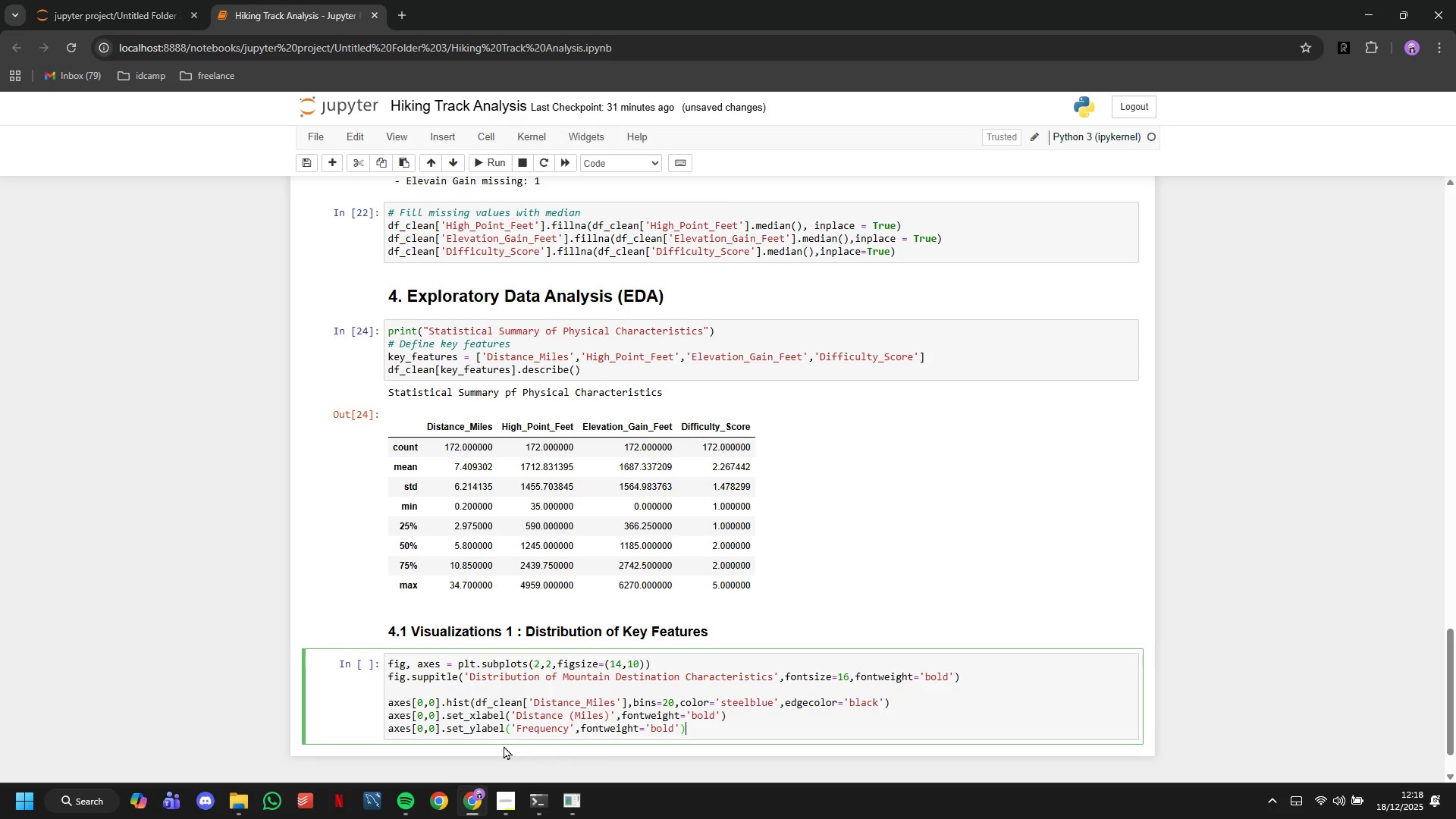 
key(ArrowRight)
 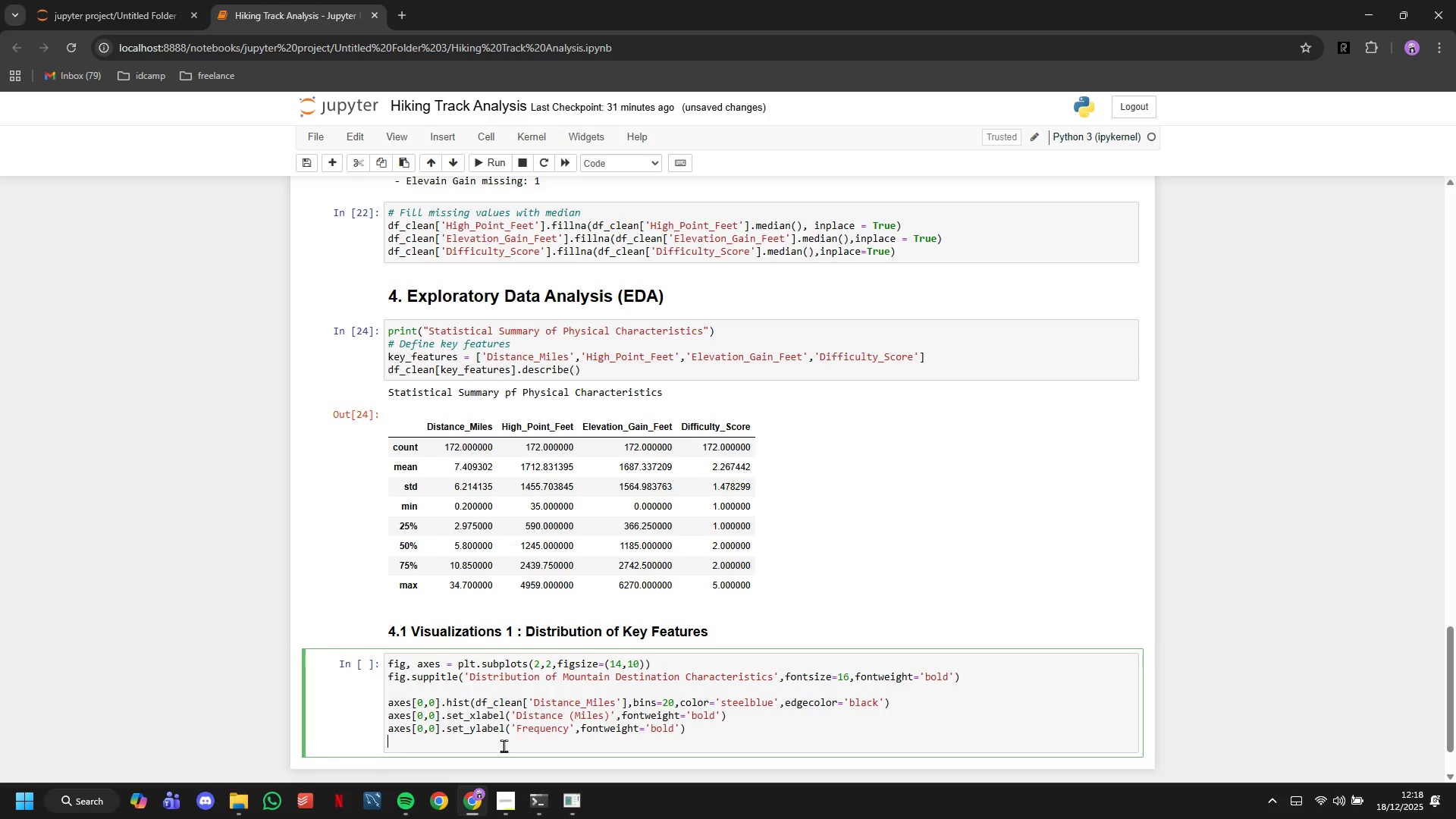 
key(Enter)
 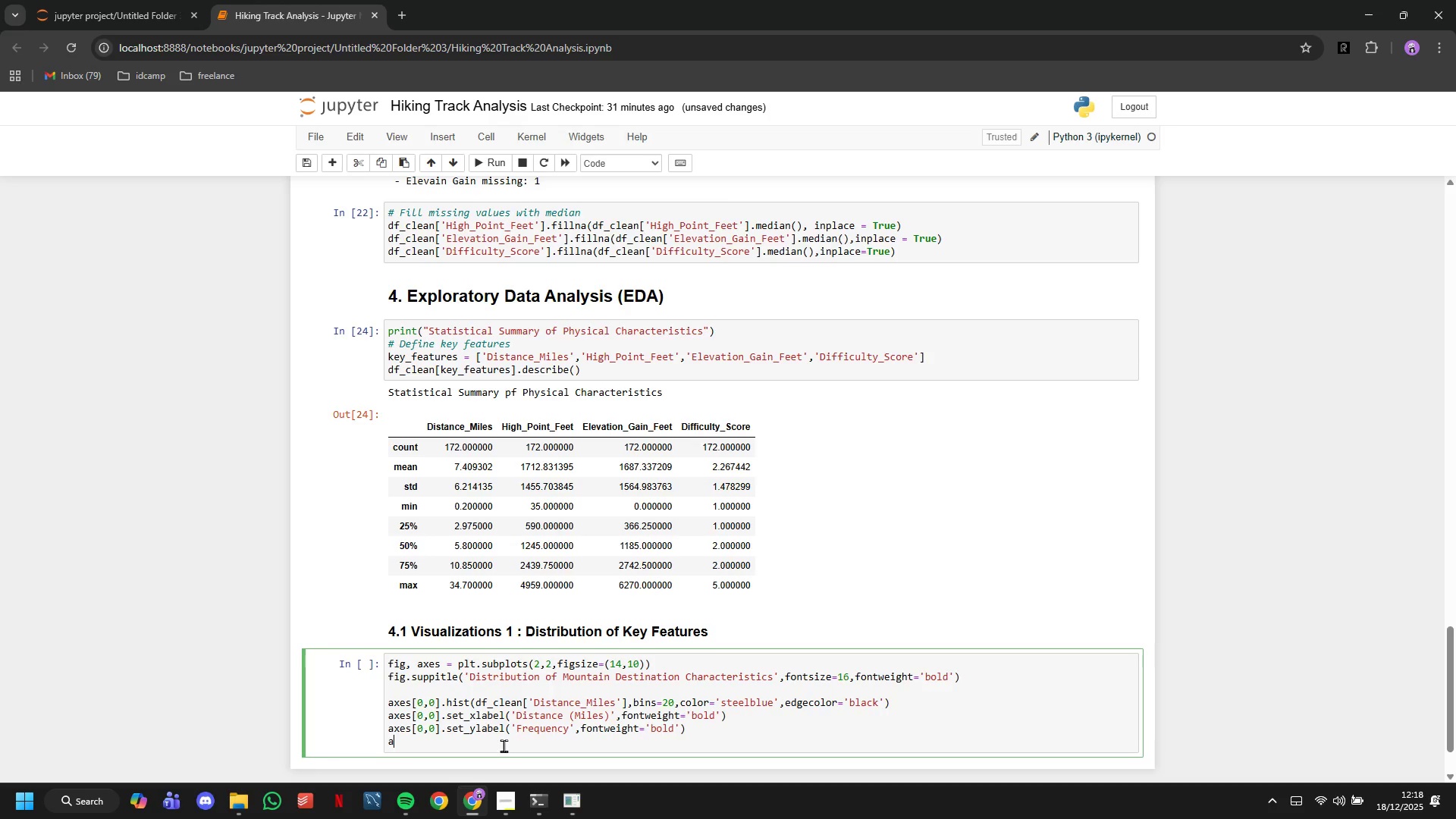 
type(axes[0,0)
 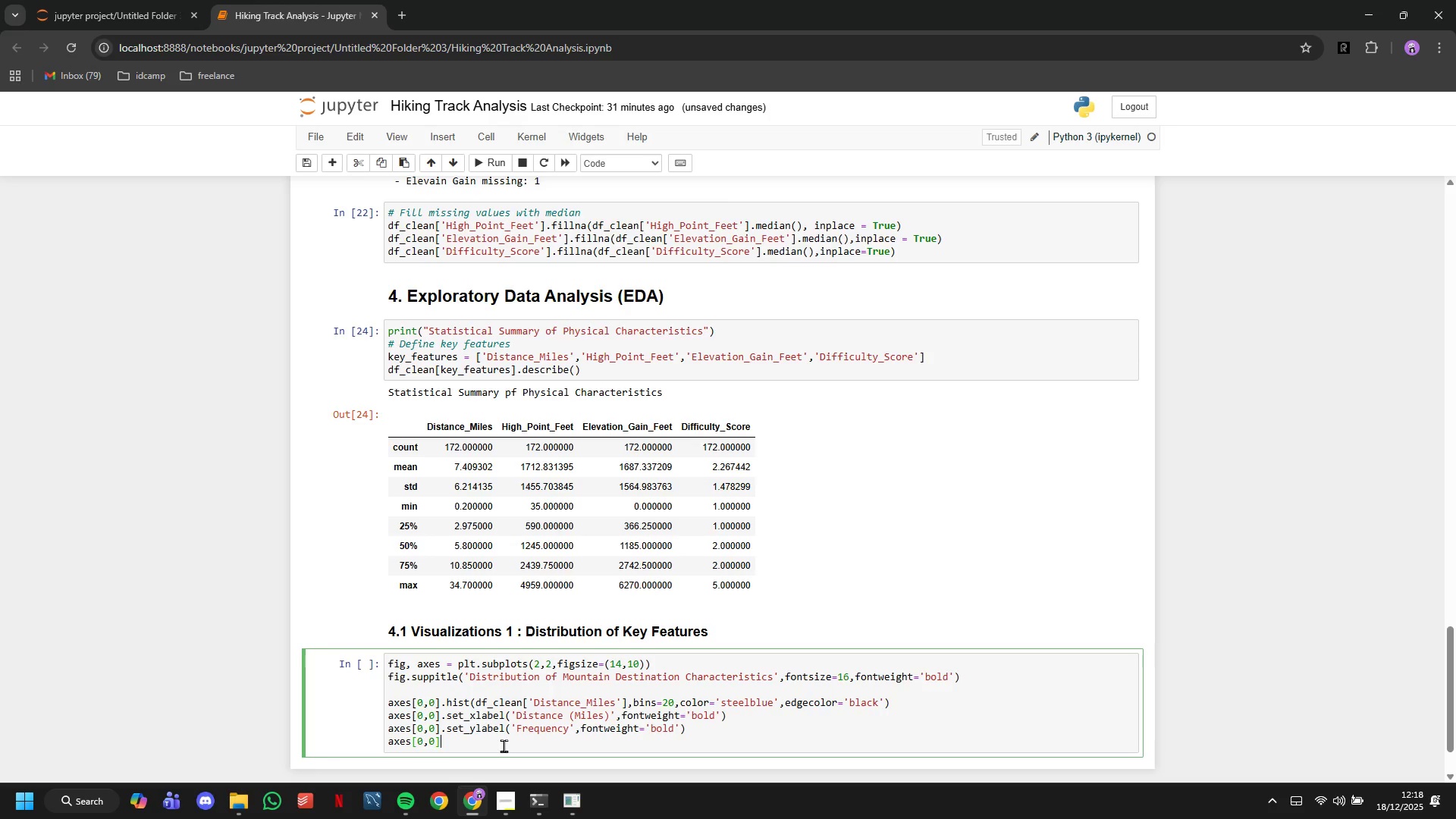 
key(ArrowRight)
 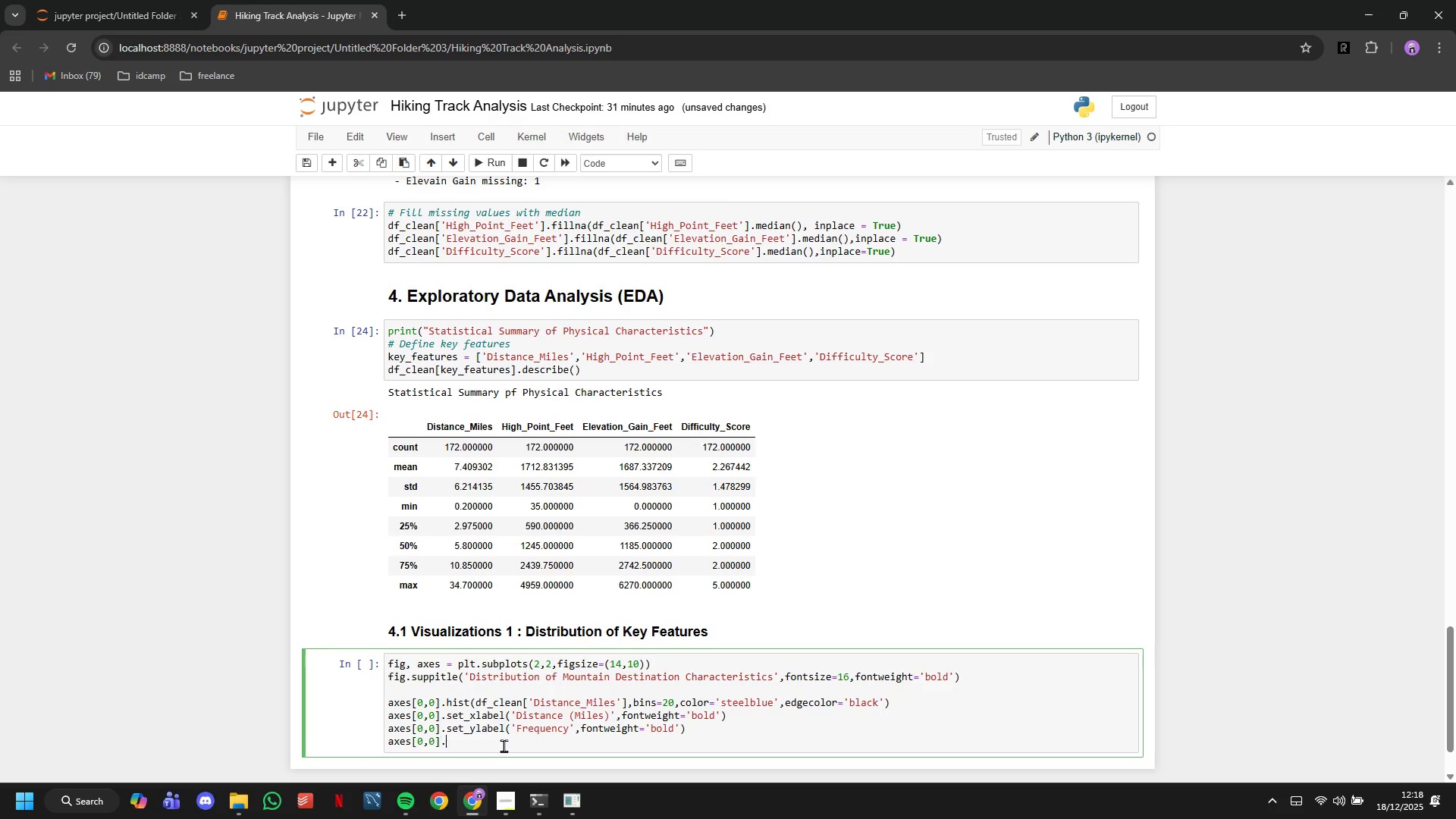 
type(.set_title))
key(Backspace)
type(('Trail Distance Distribution)
 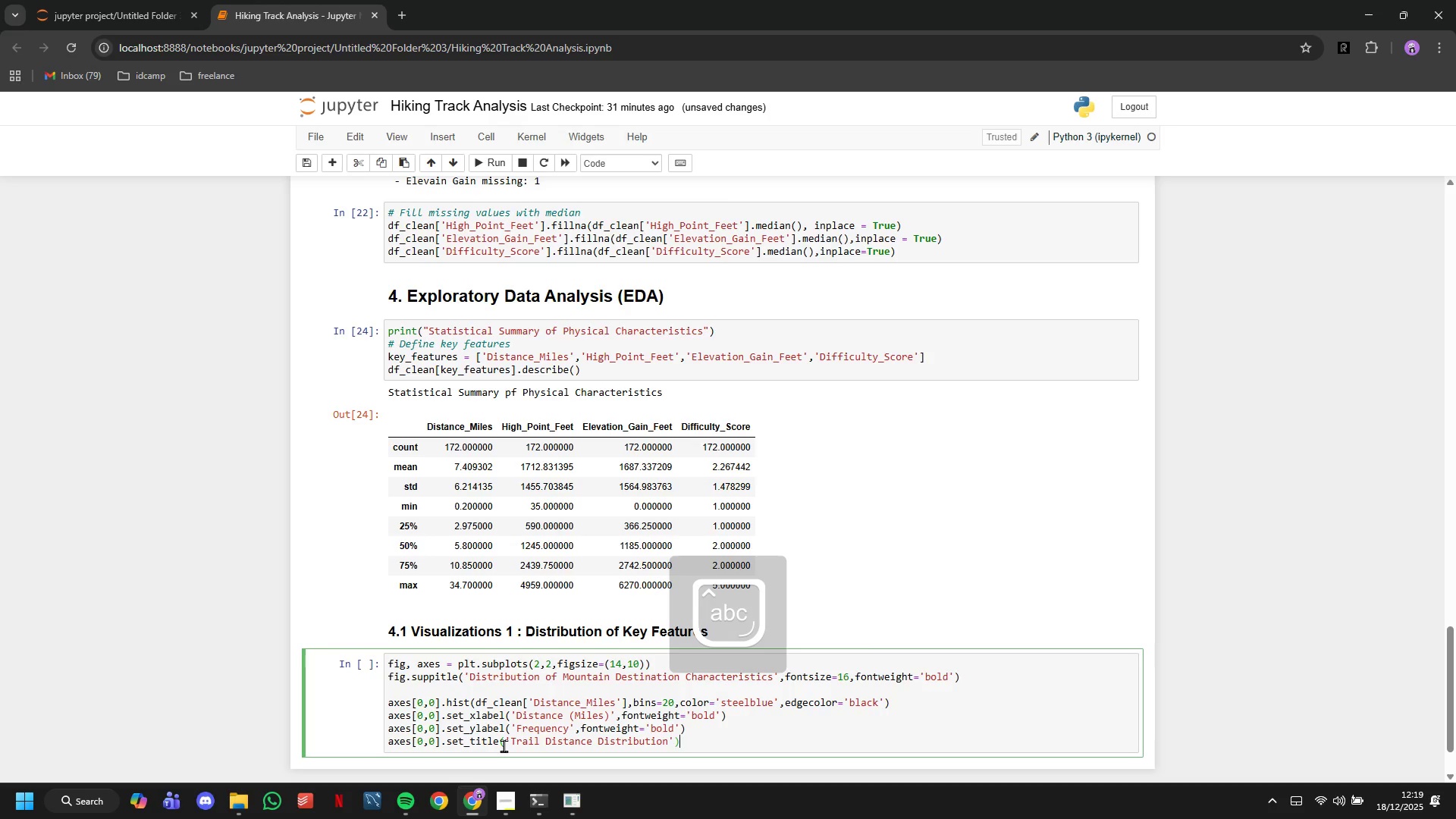 
 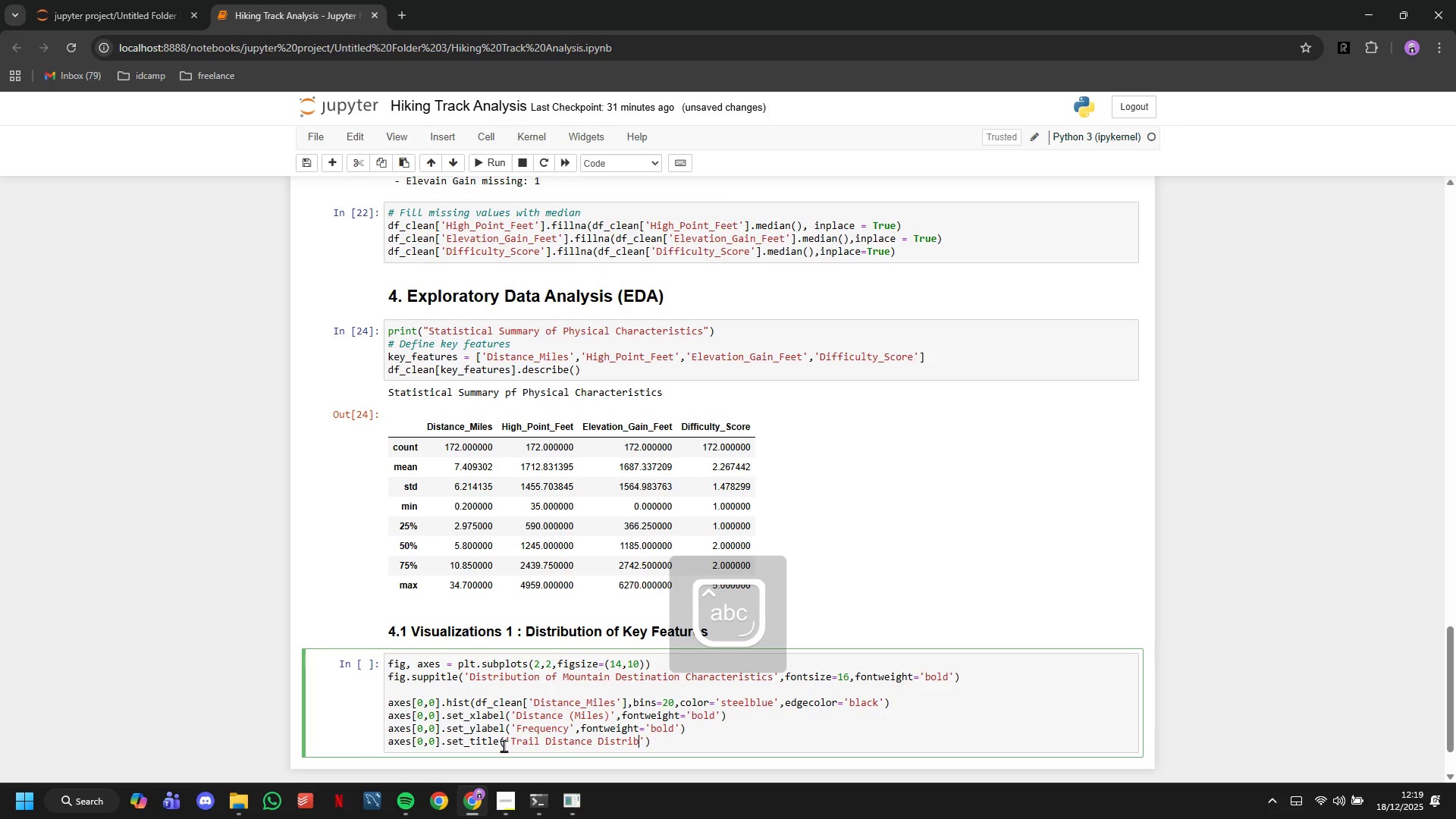 
key(ArrowRight)
 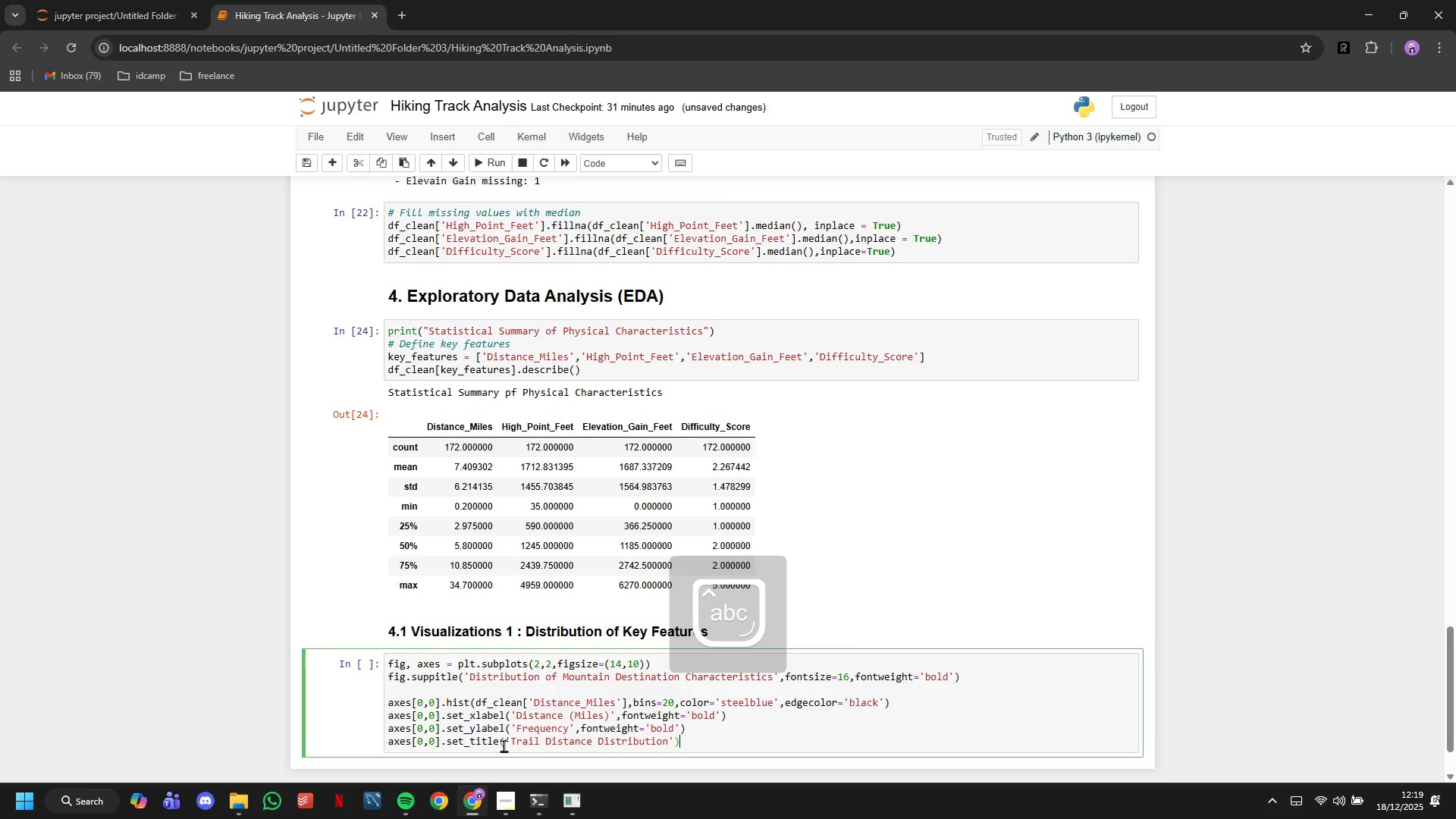 
key(ArrowRight)
 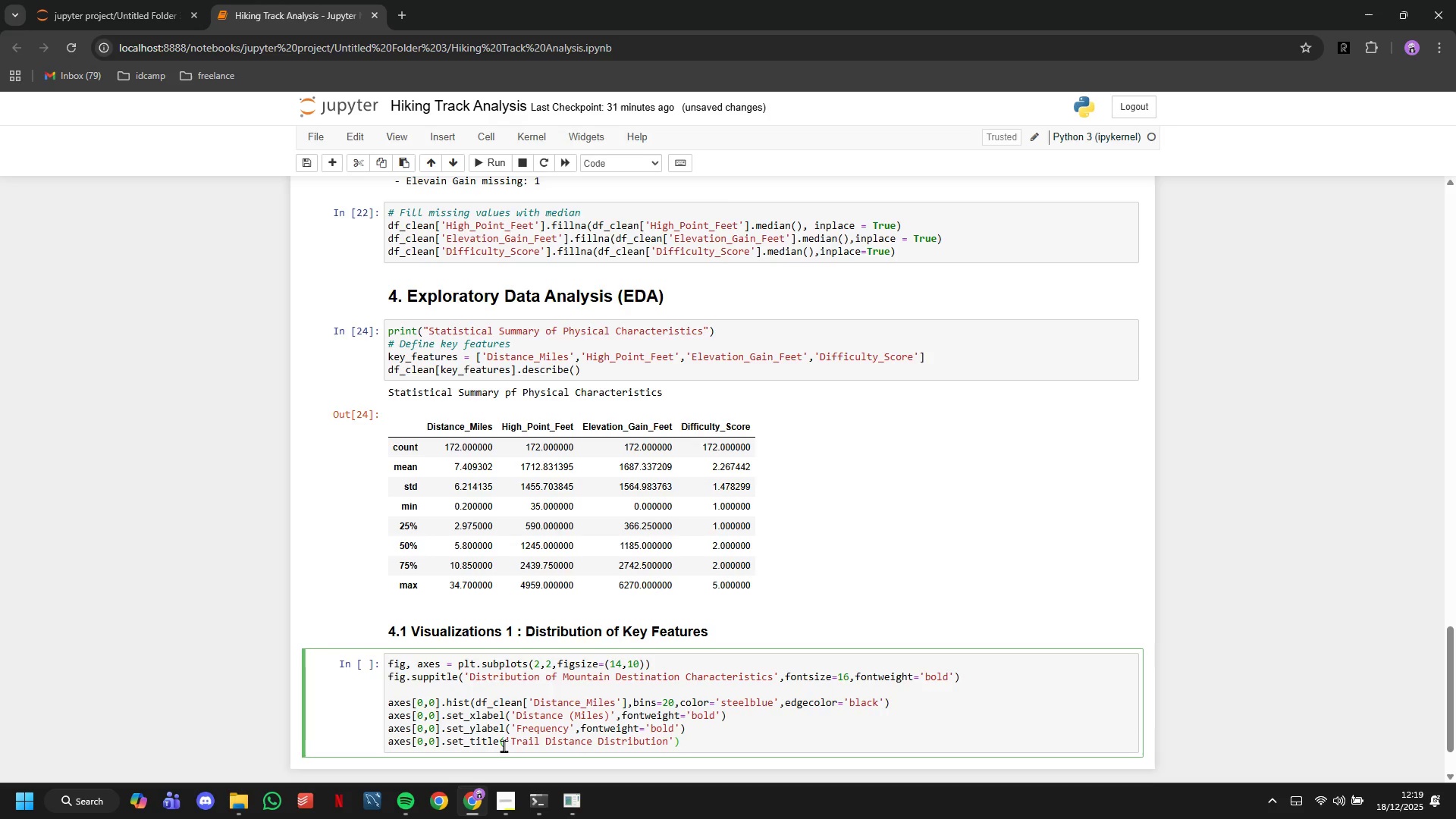 
key(Enter)
 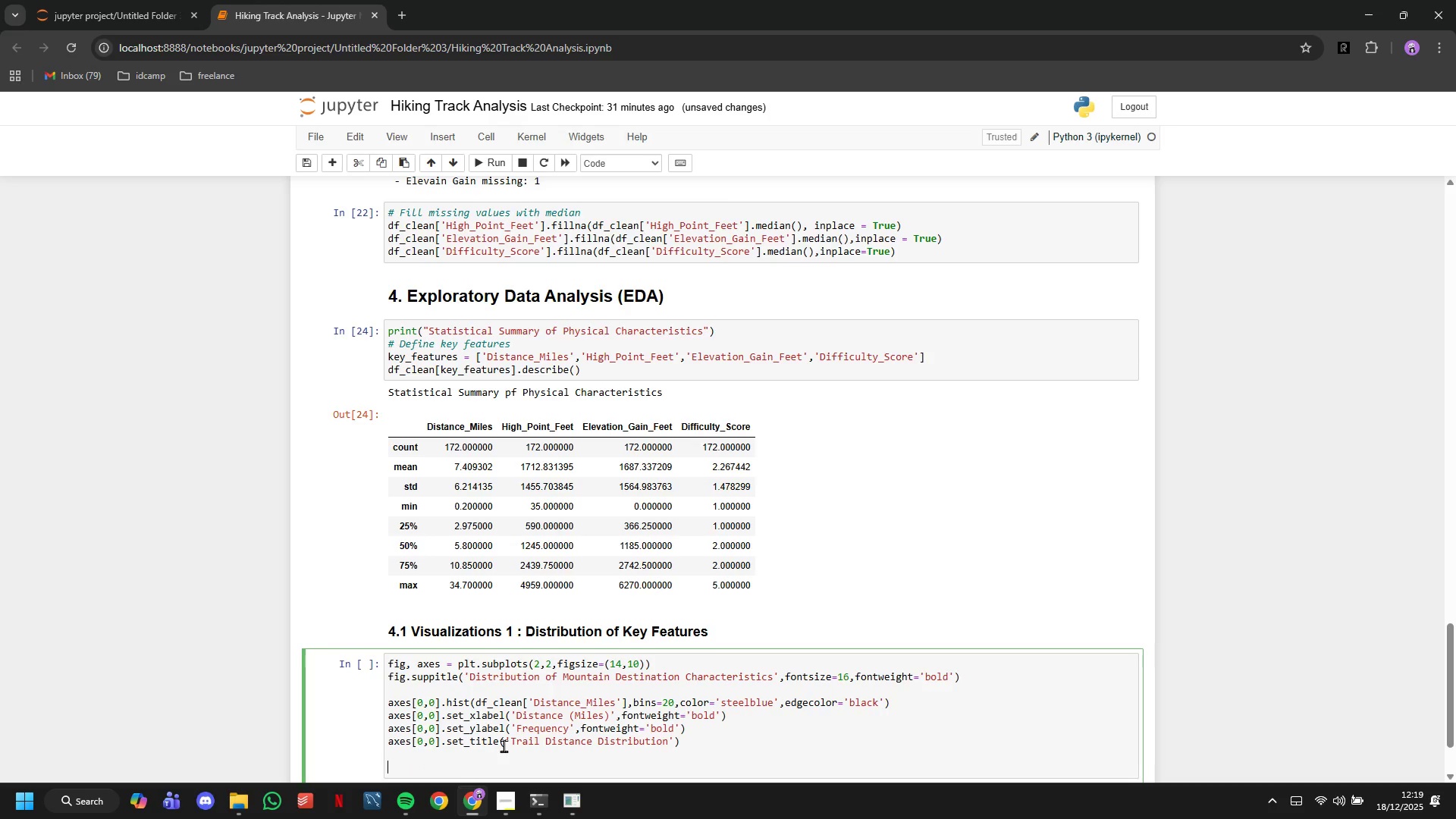 
key(Enter)
 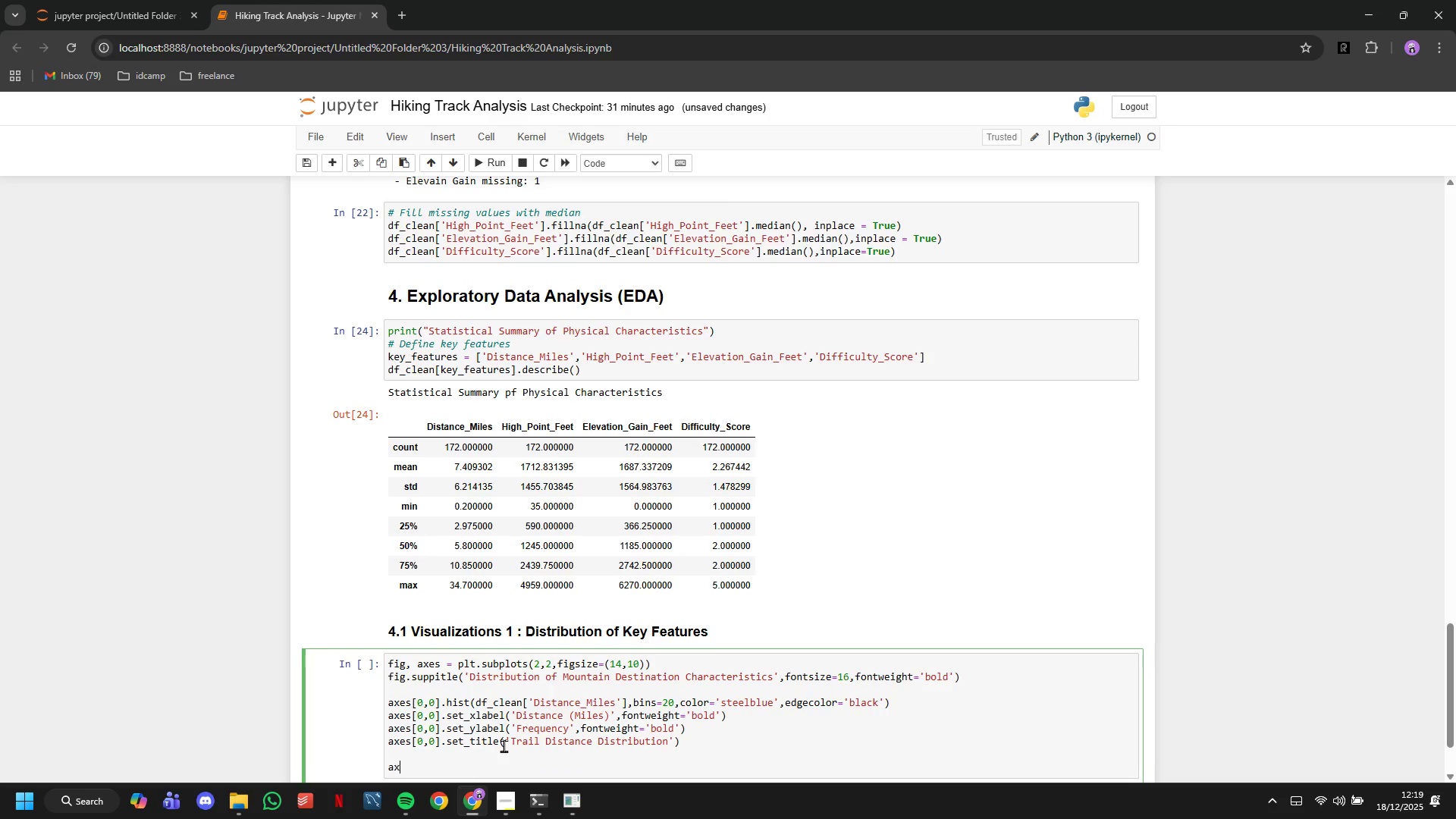 
type(axes[0,1)
 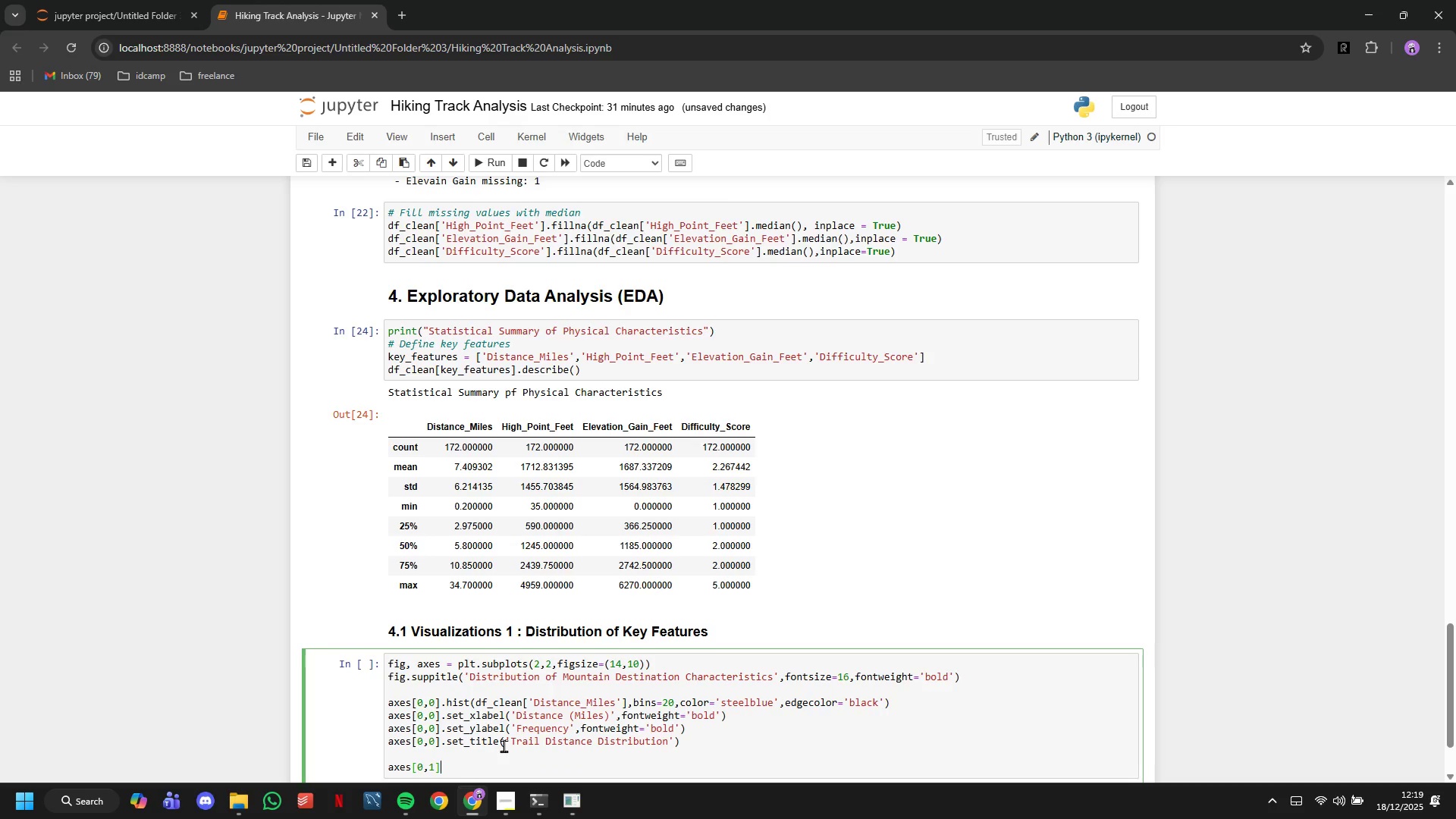 
key(ArrowRight)
 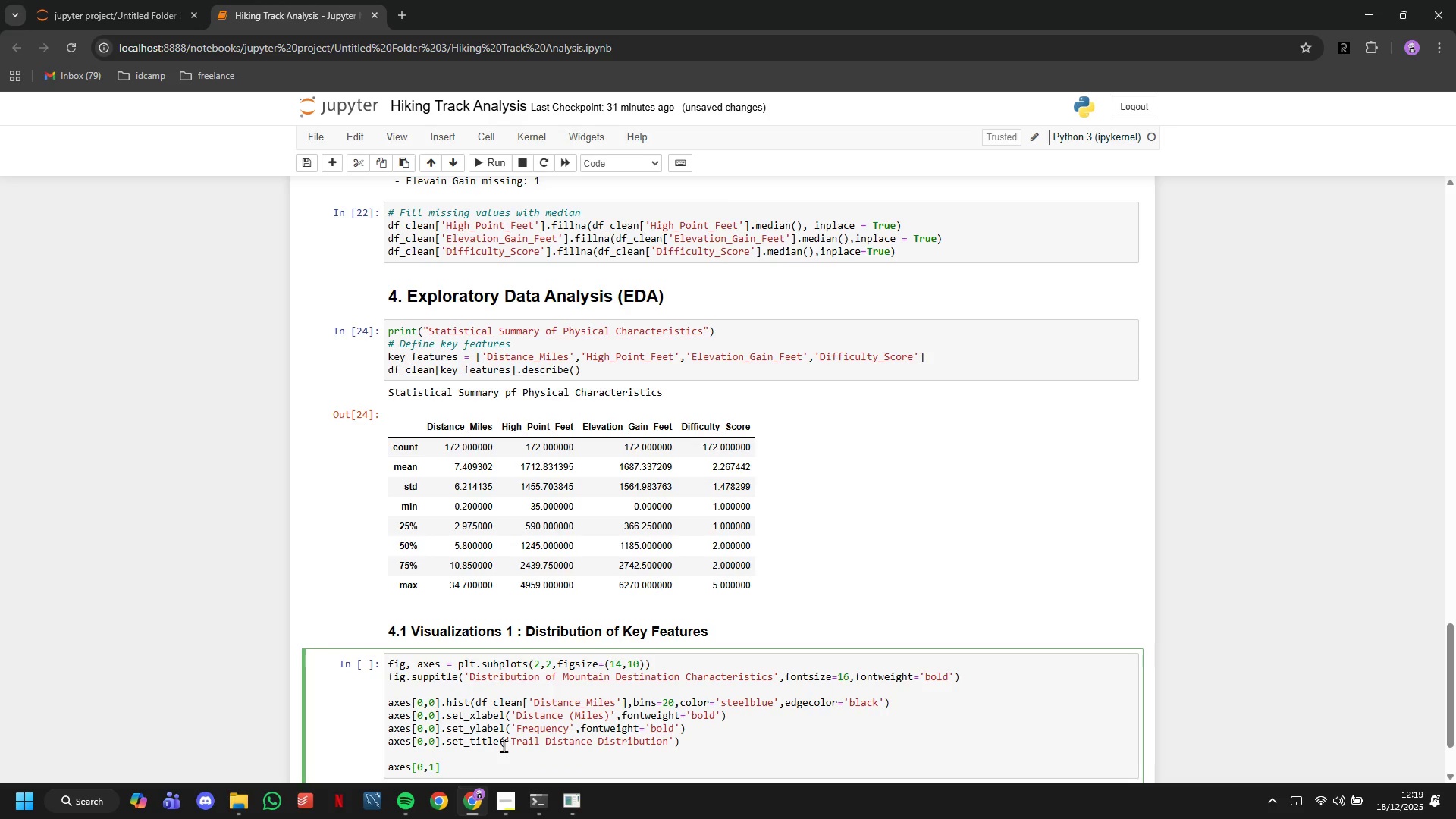 
type(.hist(df_clean['High_Point_Feet)
 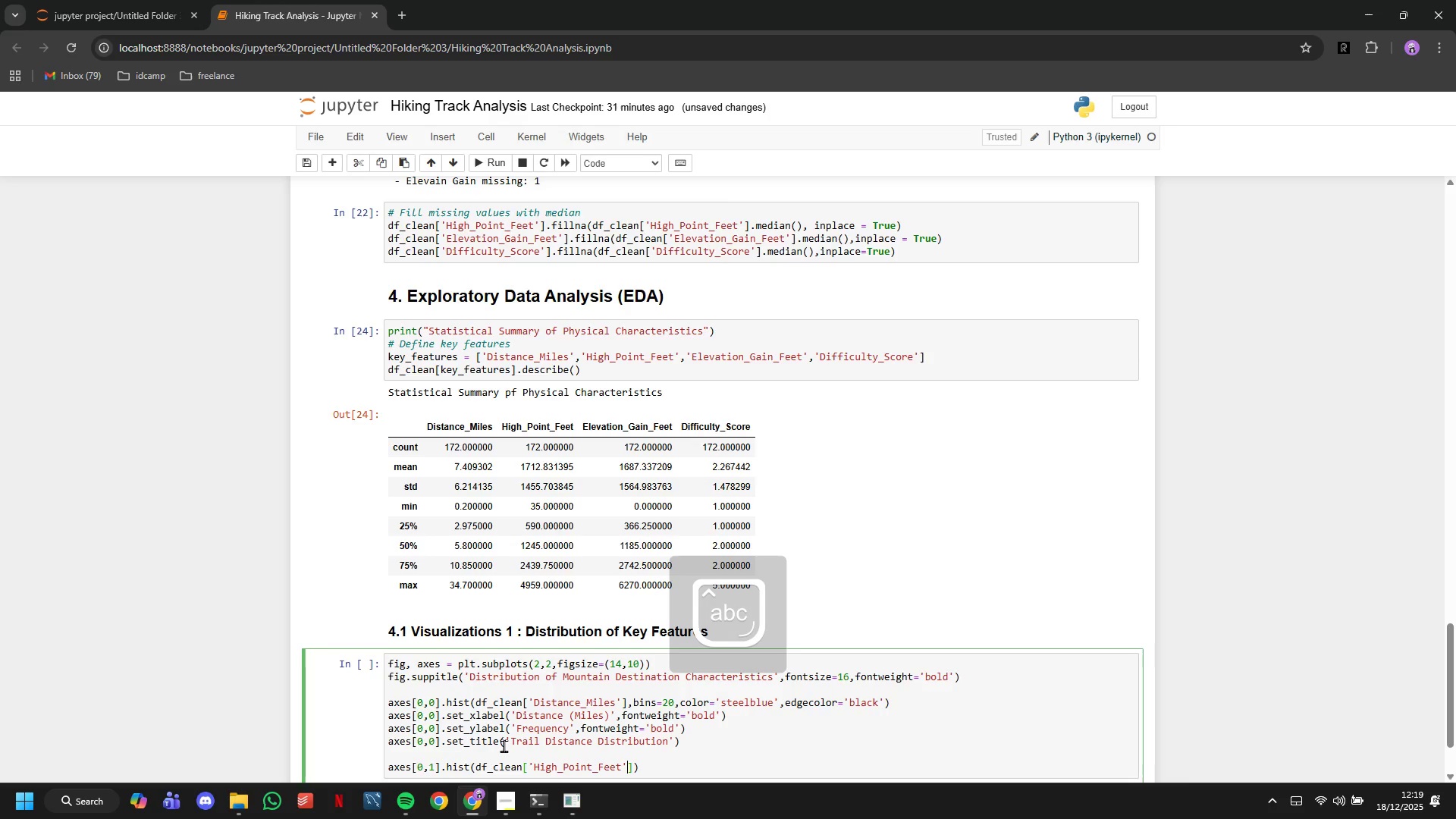 
 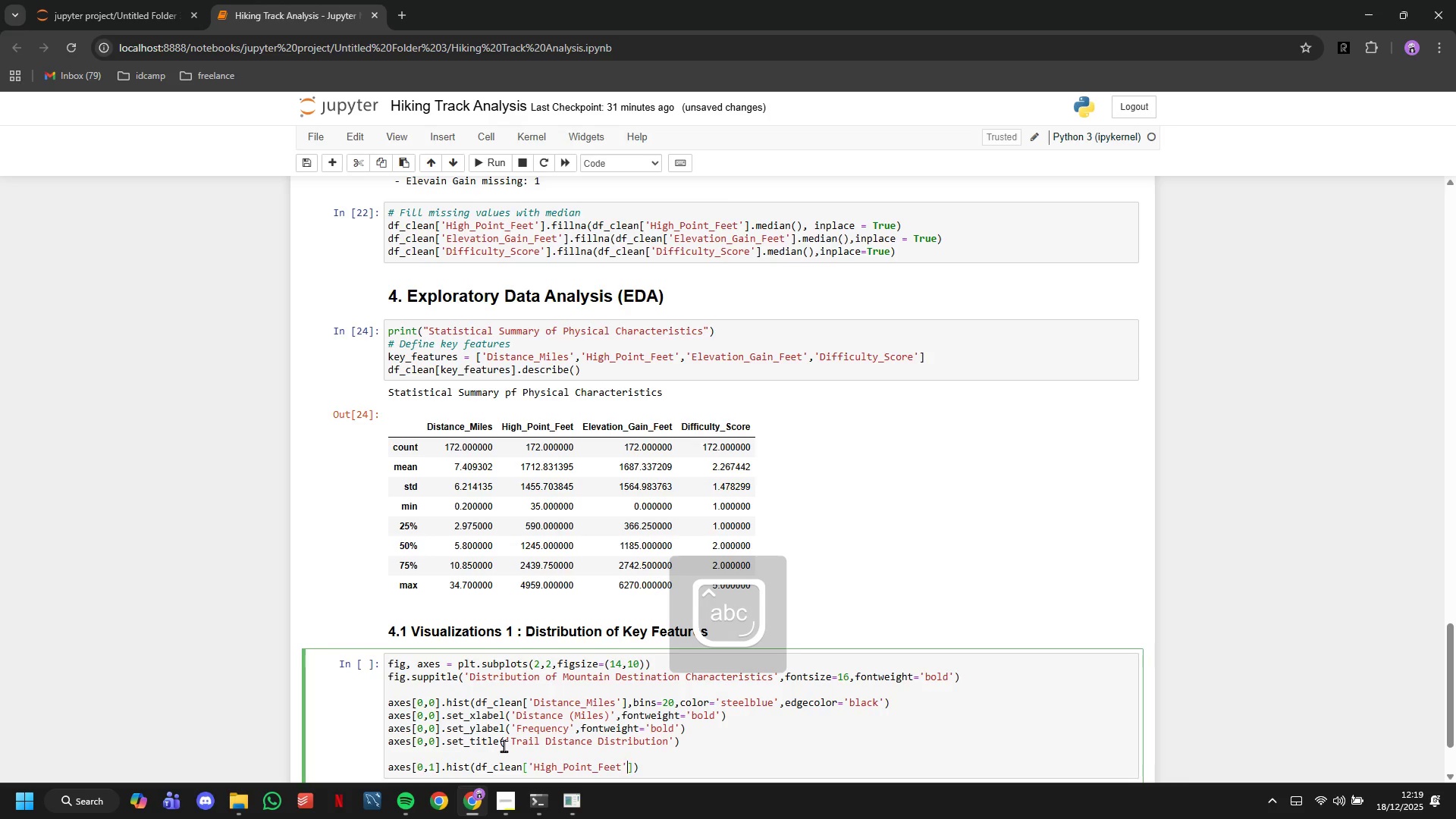 
key(ArrowRight)
 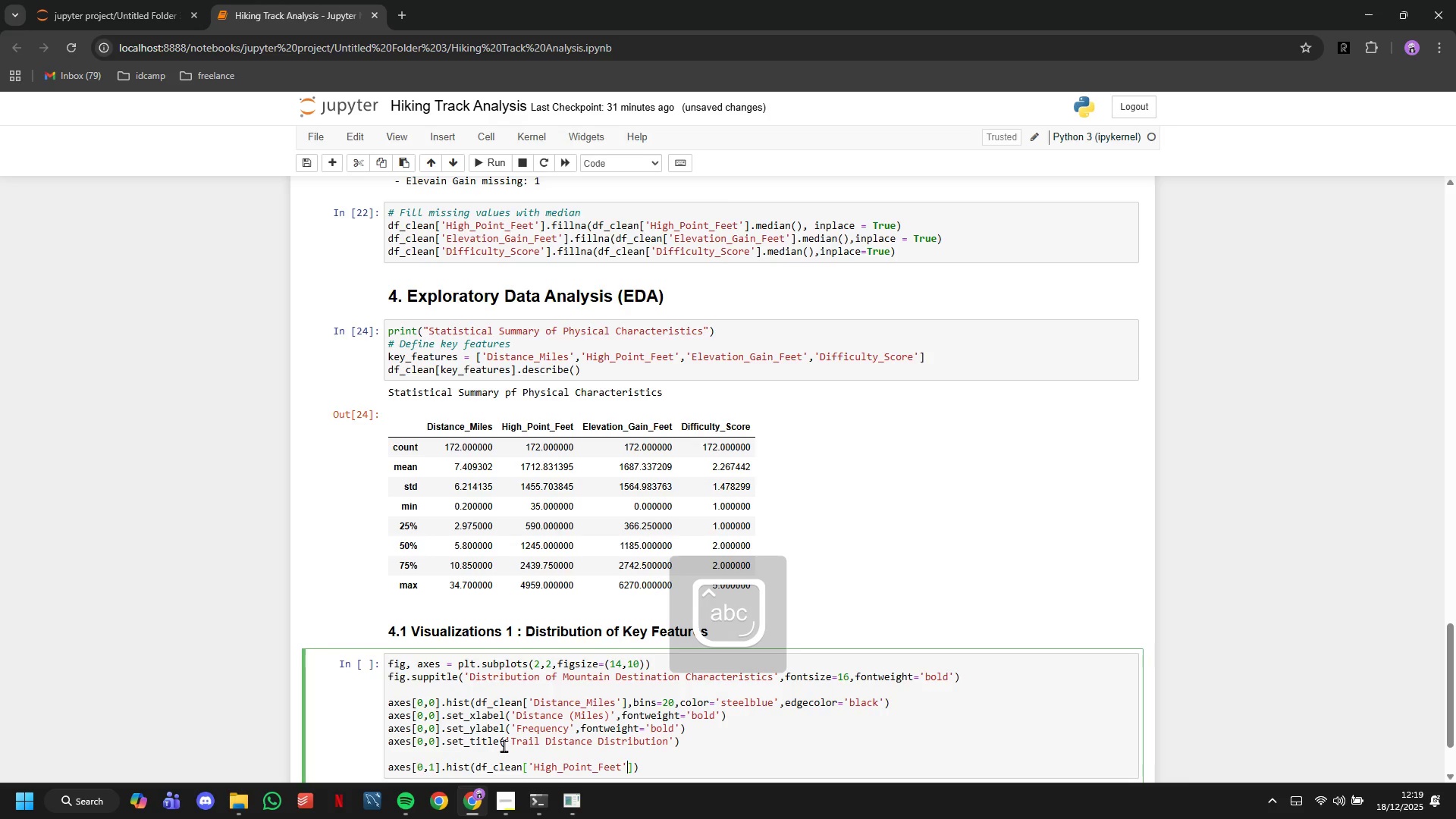 
key(ArrowRight)
 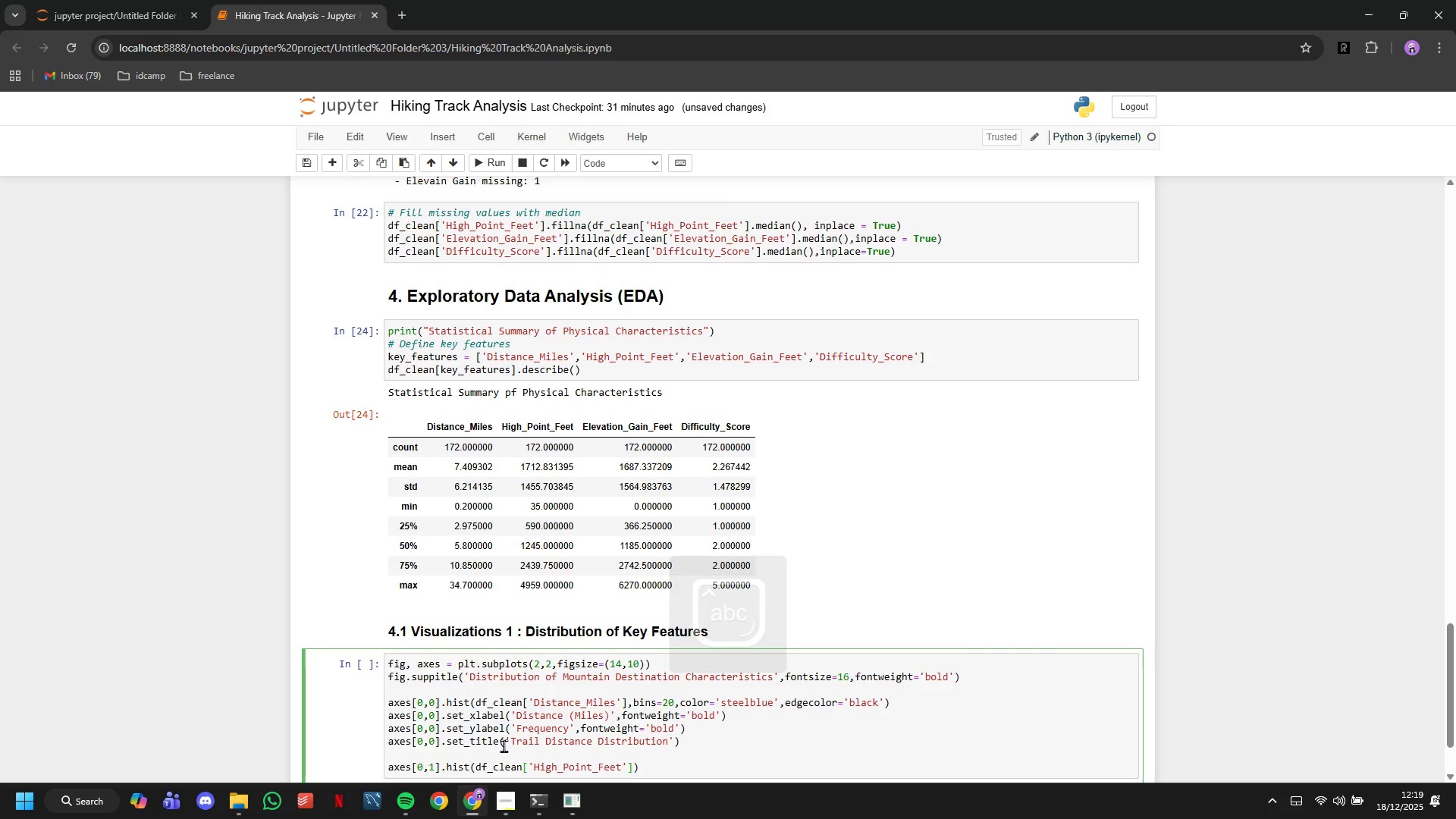 
type(,bins=20,color='darkgreen)
 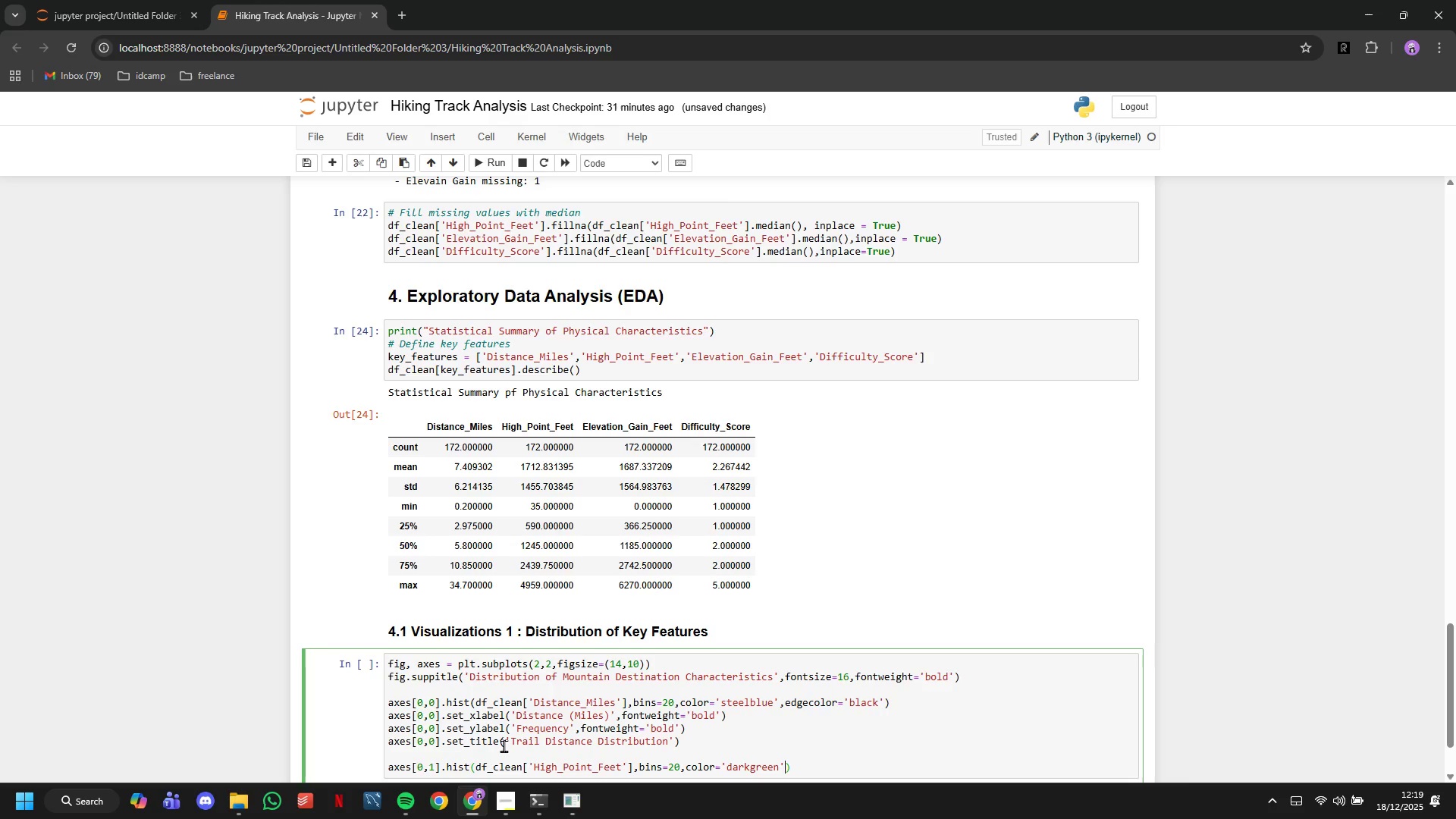 
key(ArrowRight)
 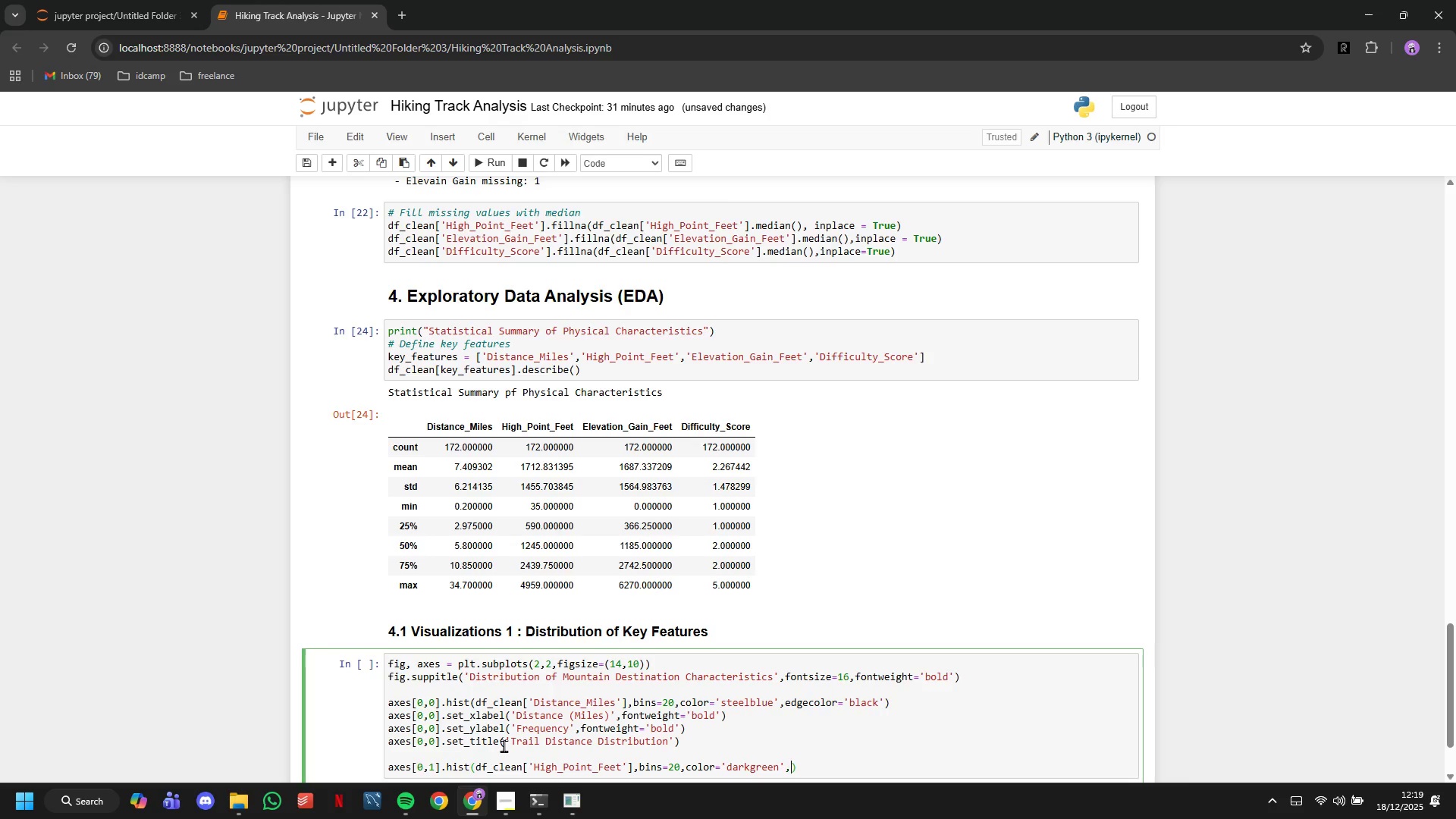 
type(,edgecolor='black)
 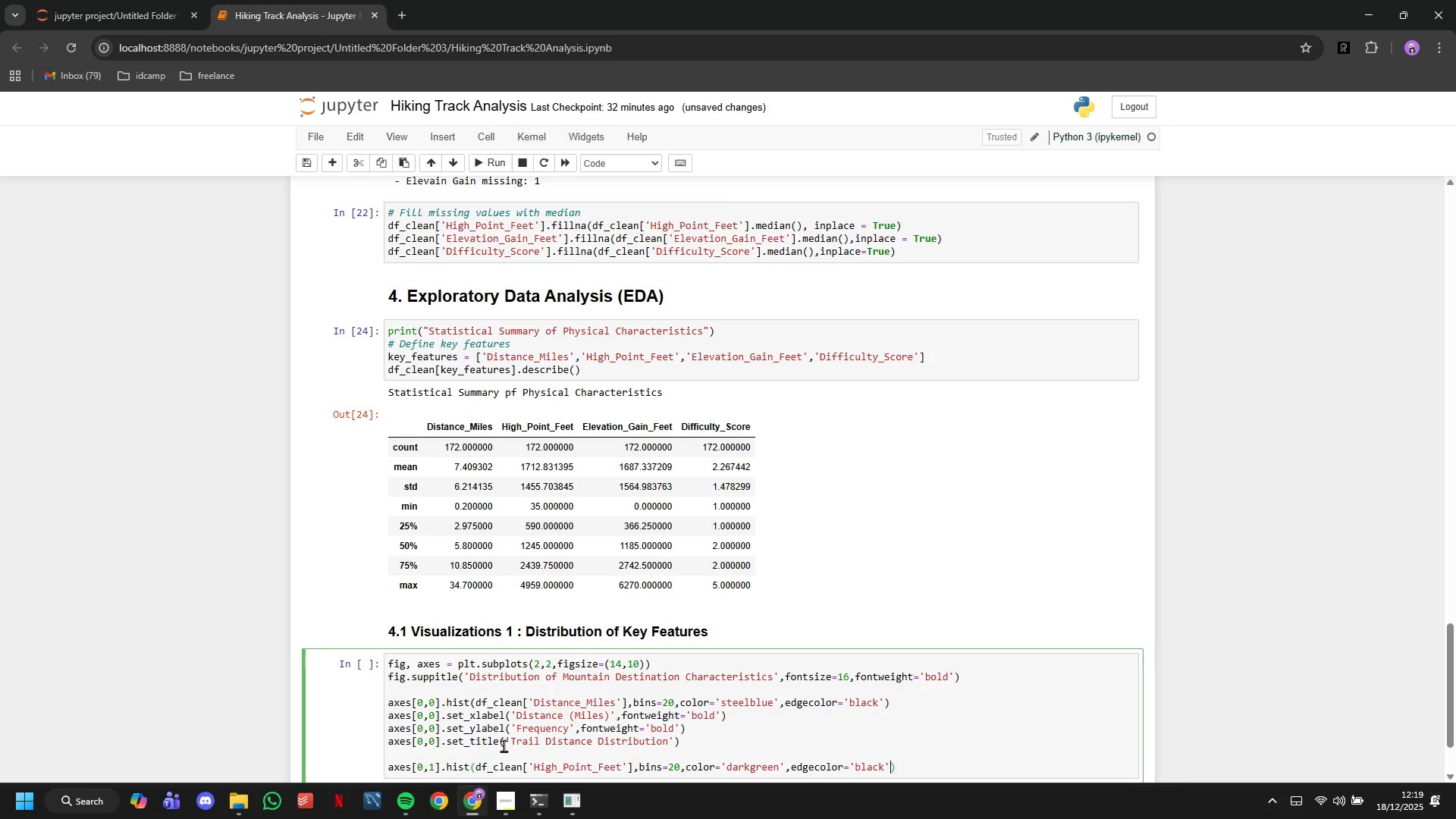 
key(ArrowRight)
 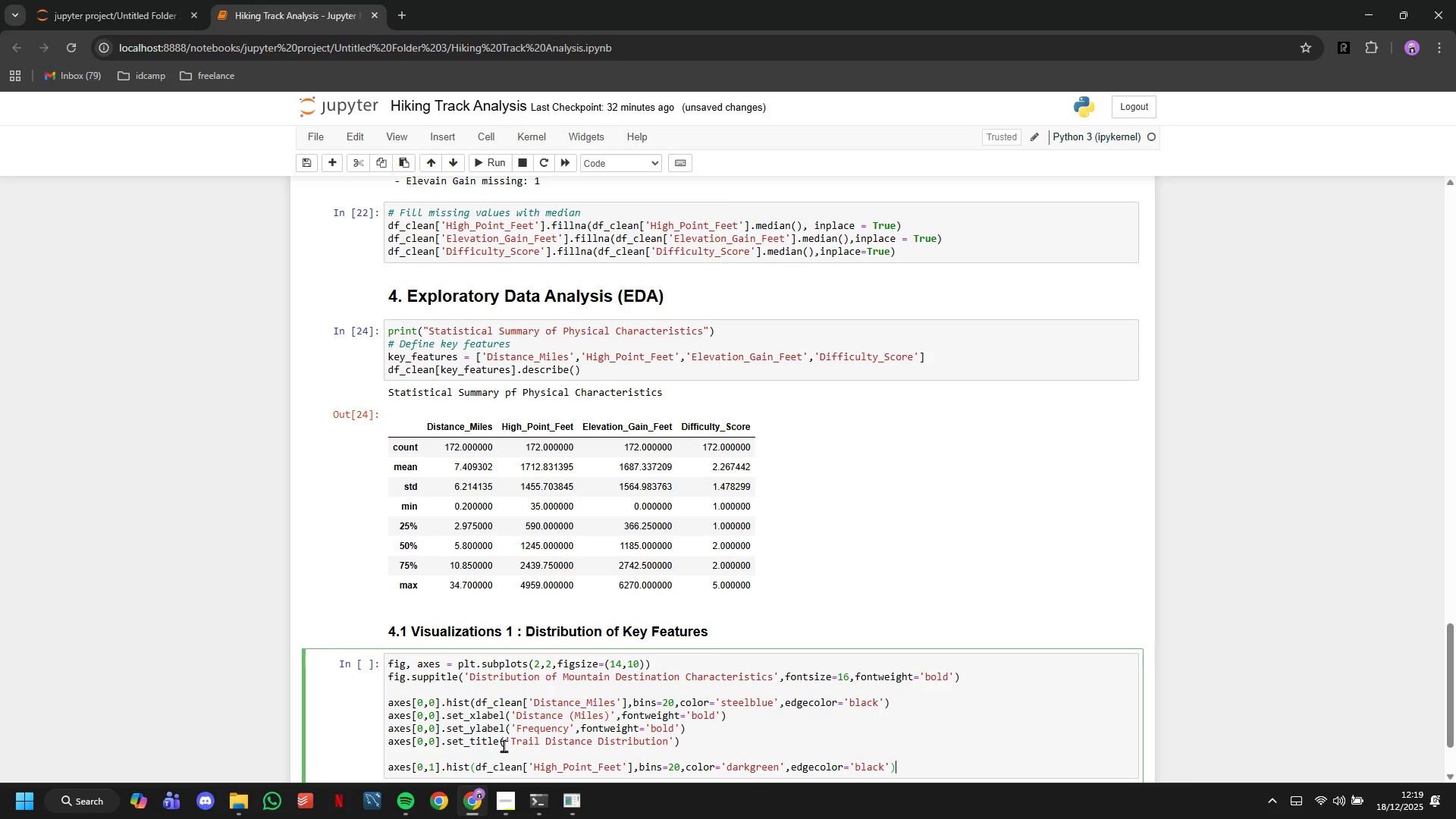 
key(ArrowRight)
 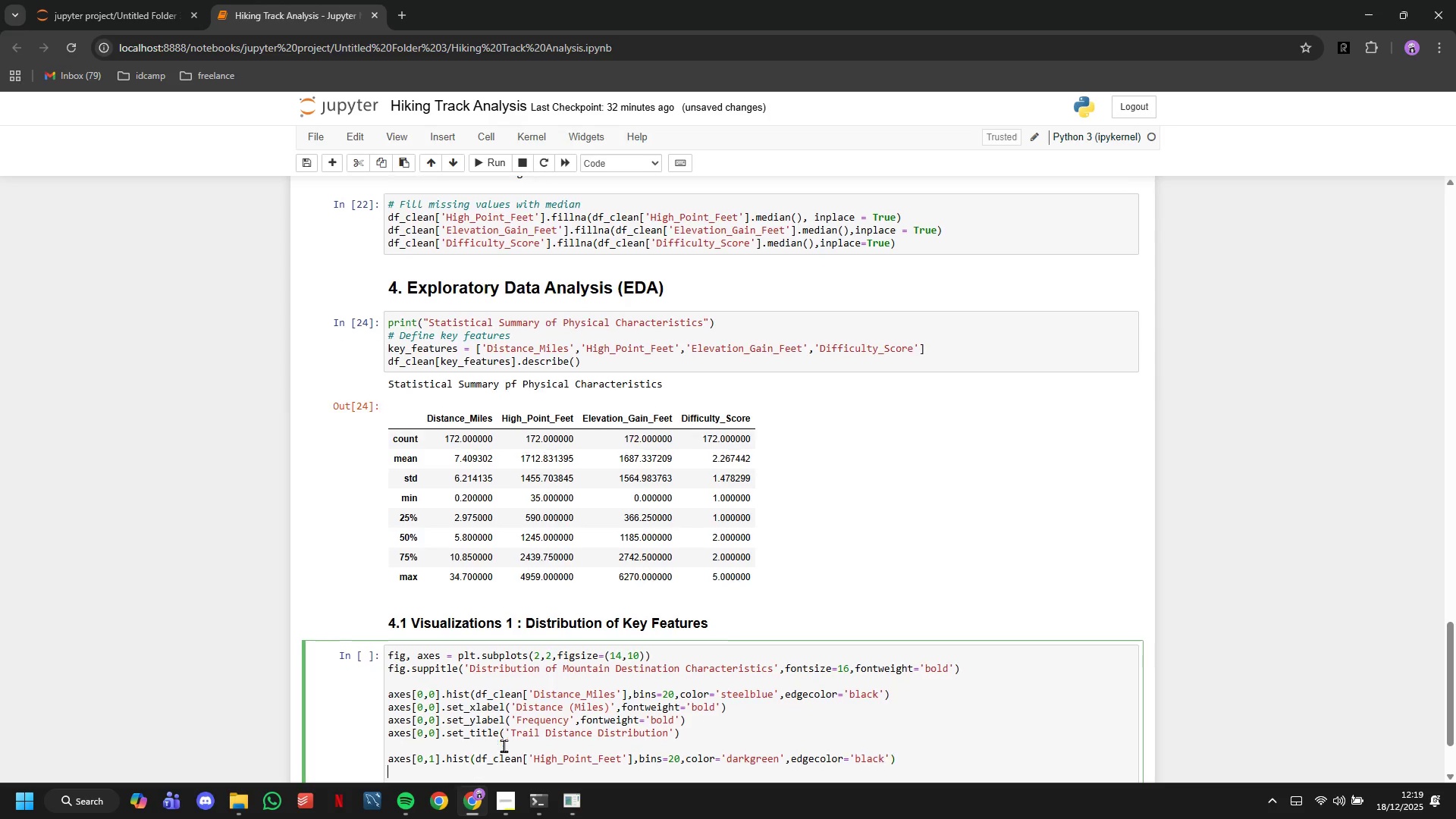 
key(Enter)
 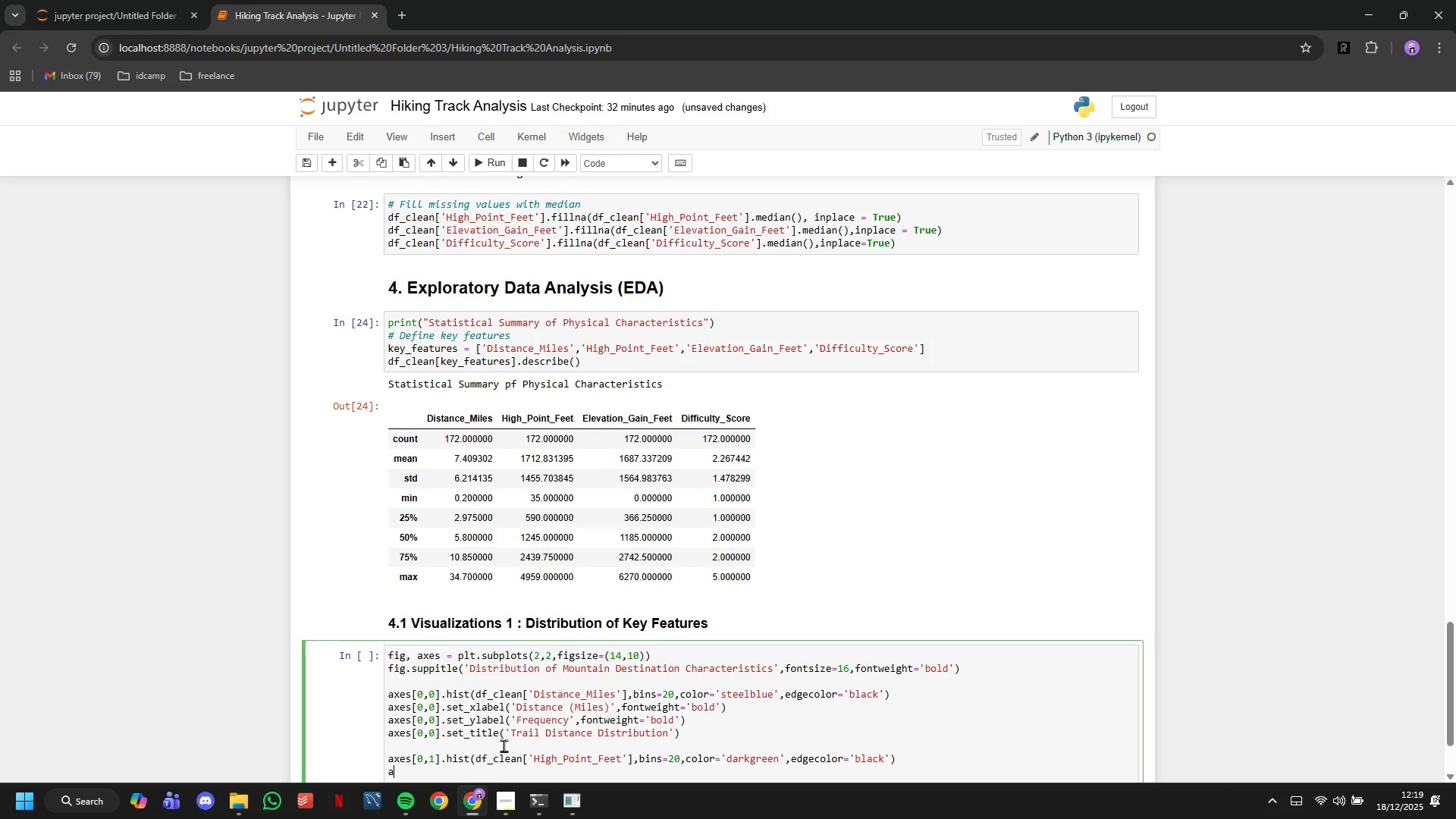 
type(axes[0,1)
 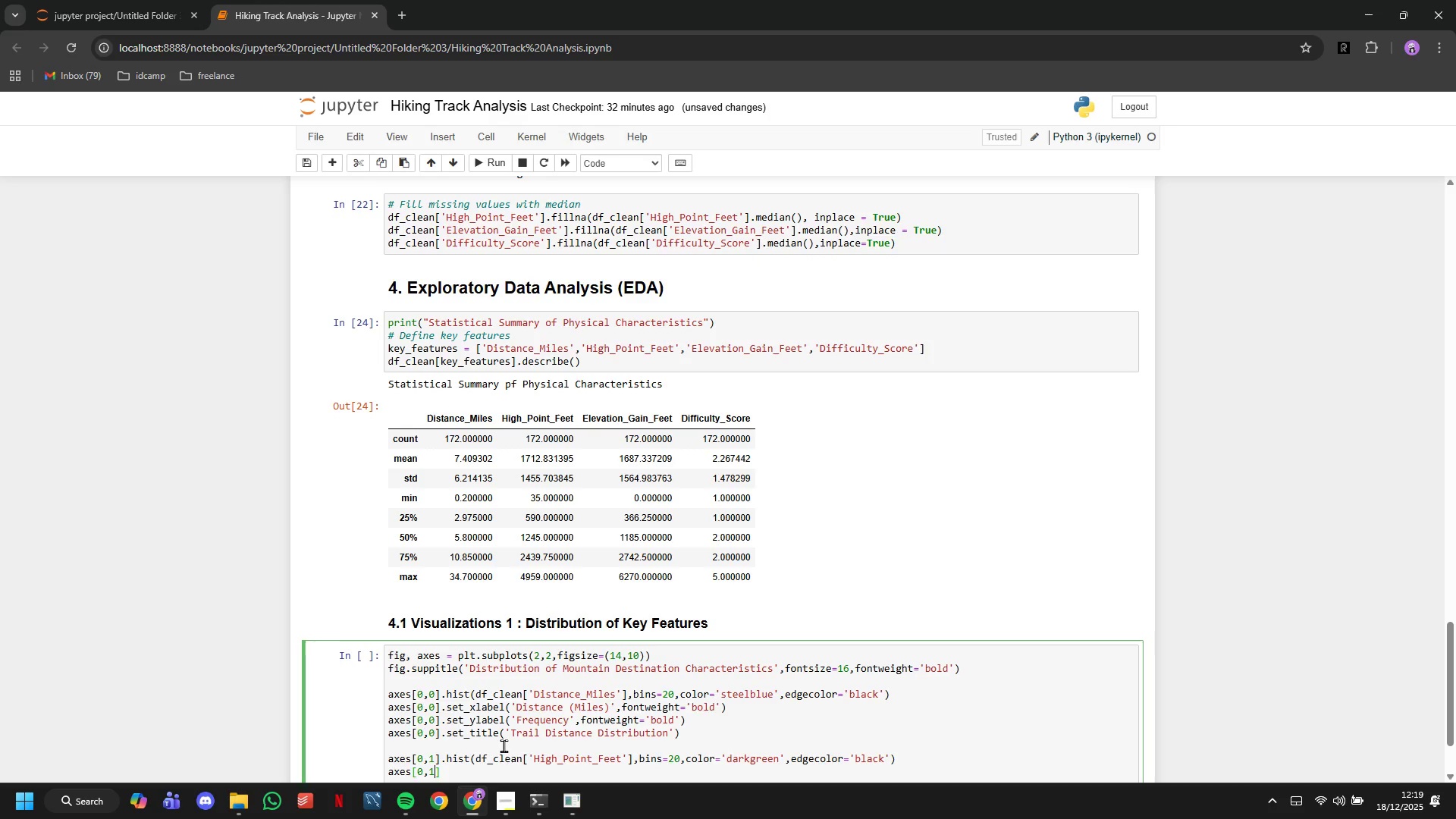 
key(ArrowRight)
 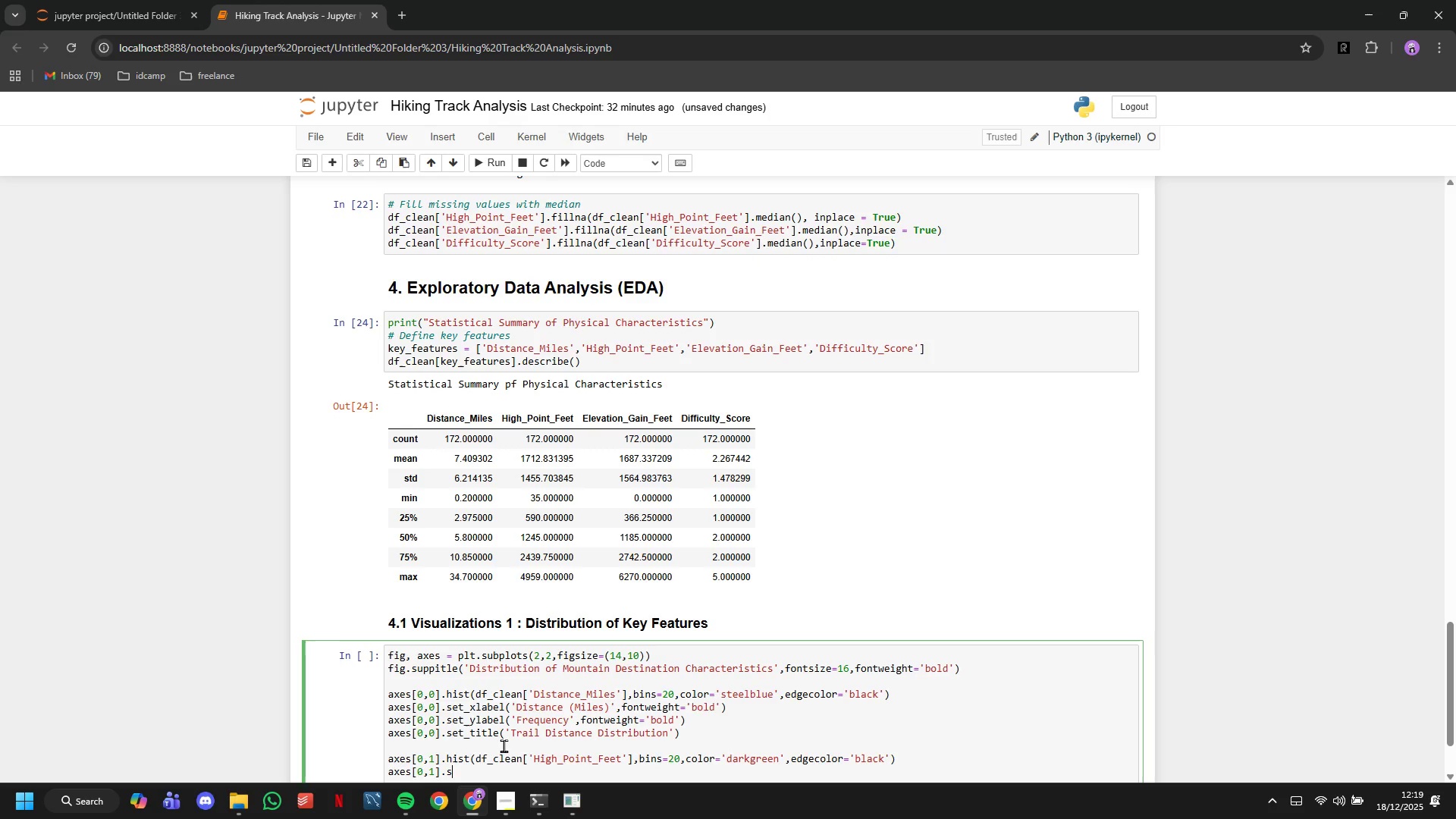 
type(.set_xlabel('High Point (Feet)
 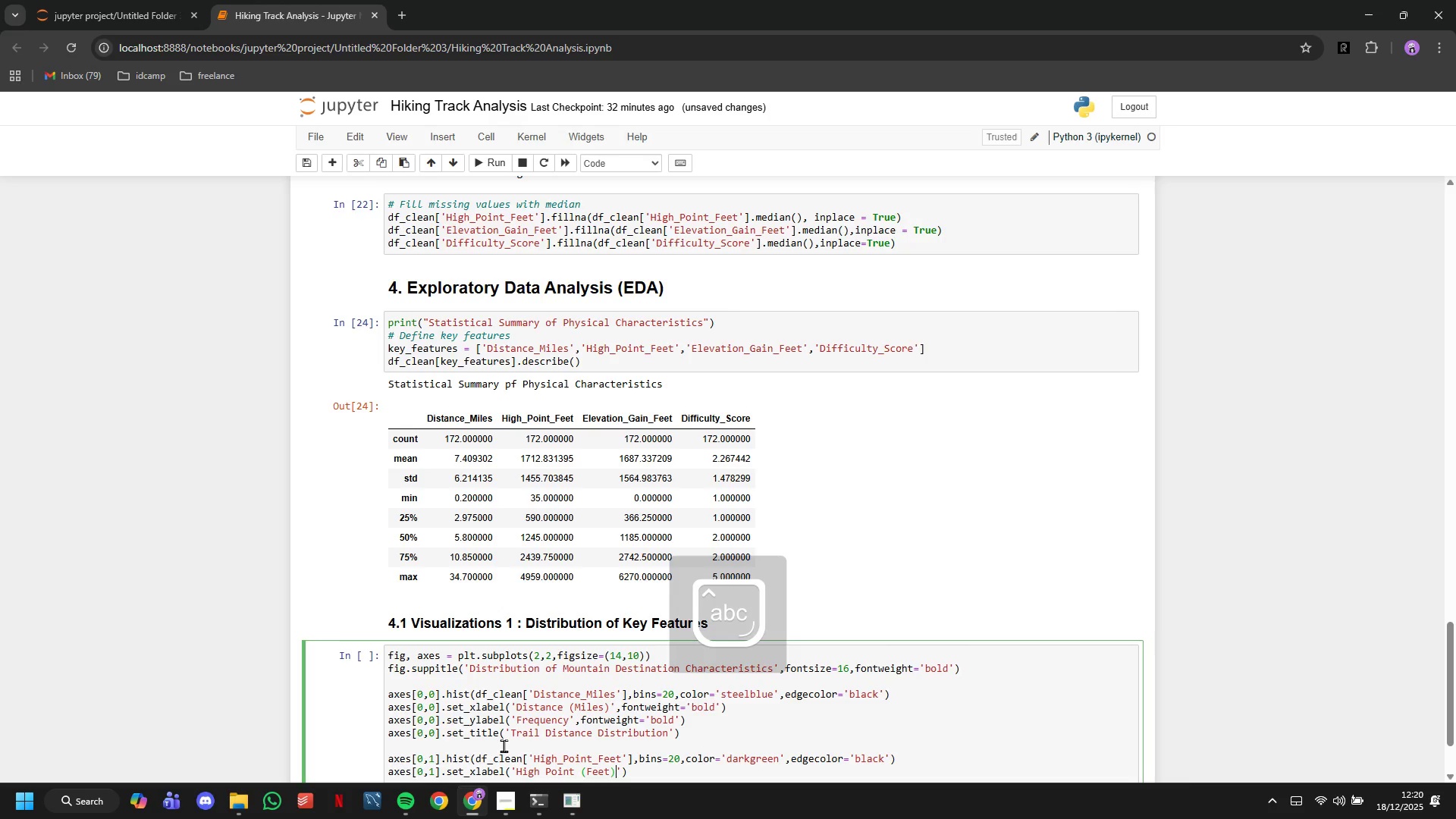 
 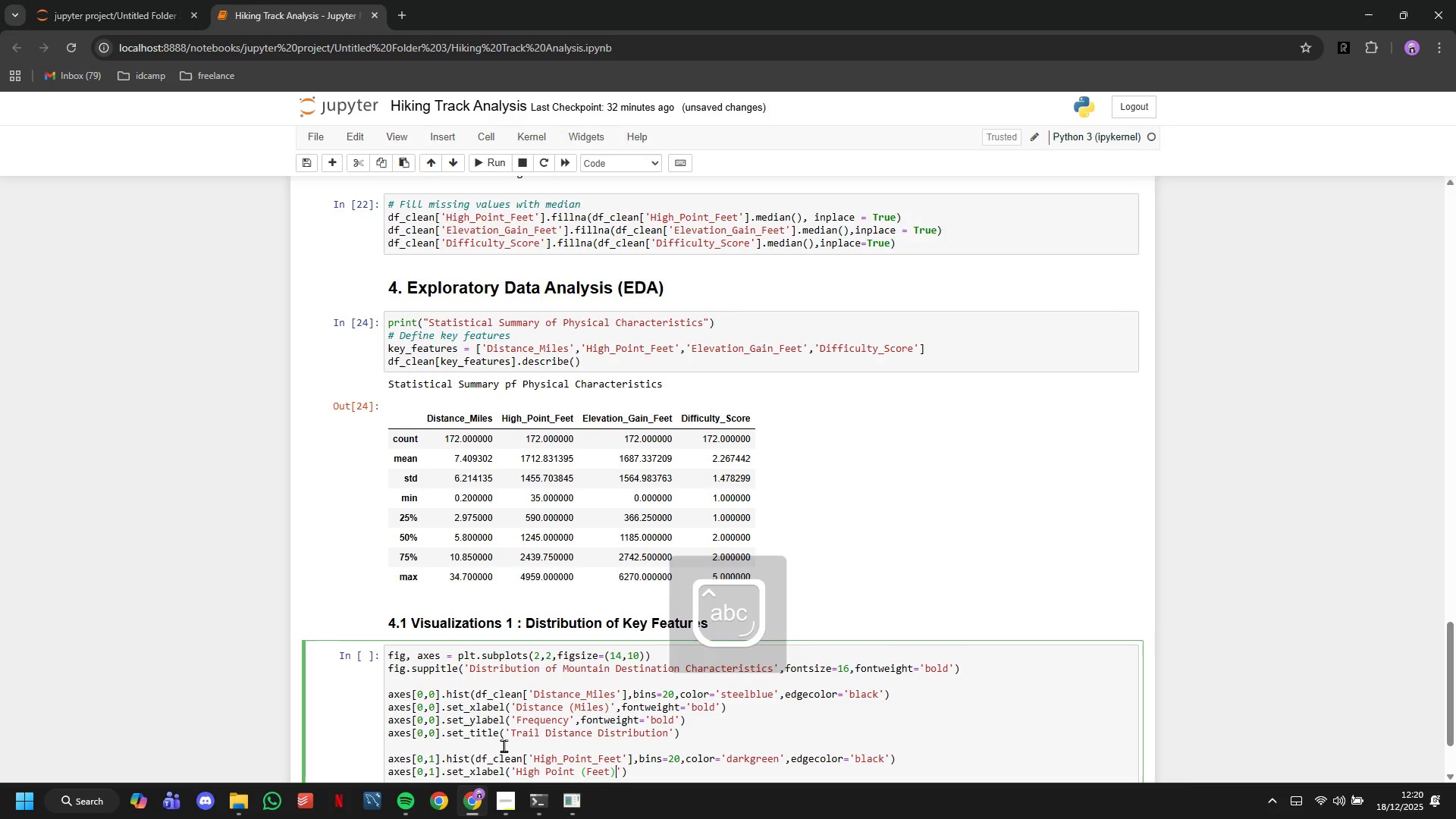 
key(ArrowRight)
 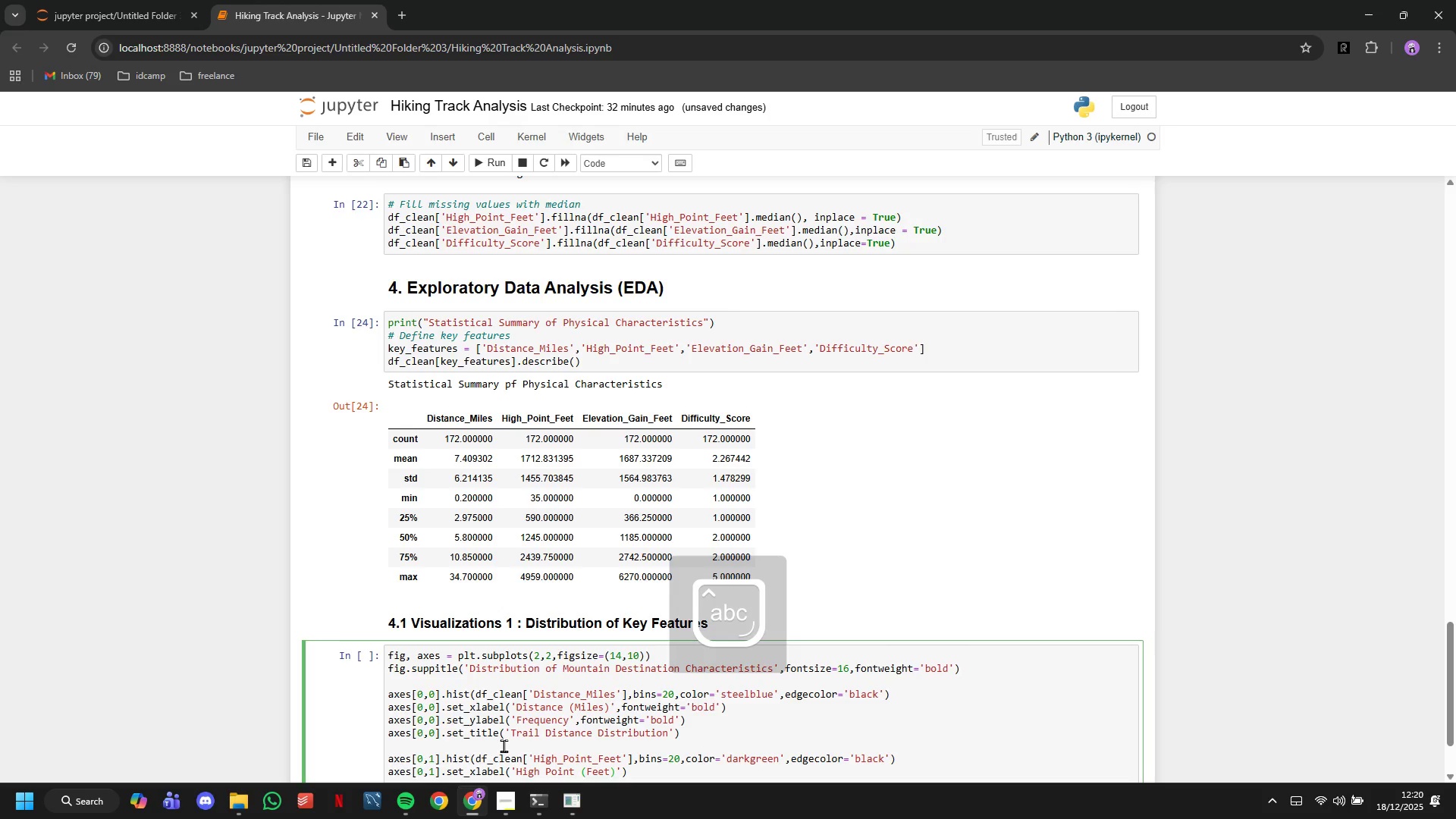 
key(ArrowRight)
 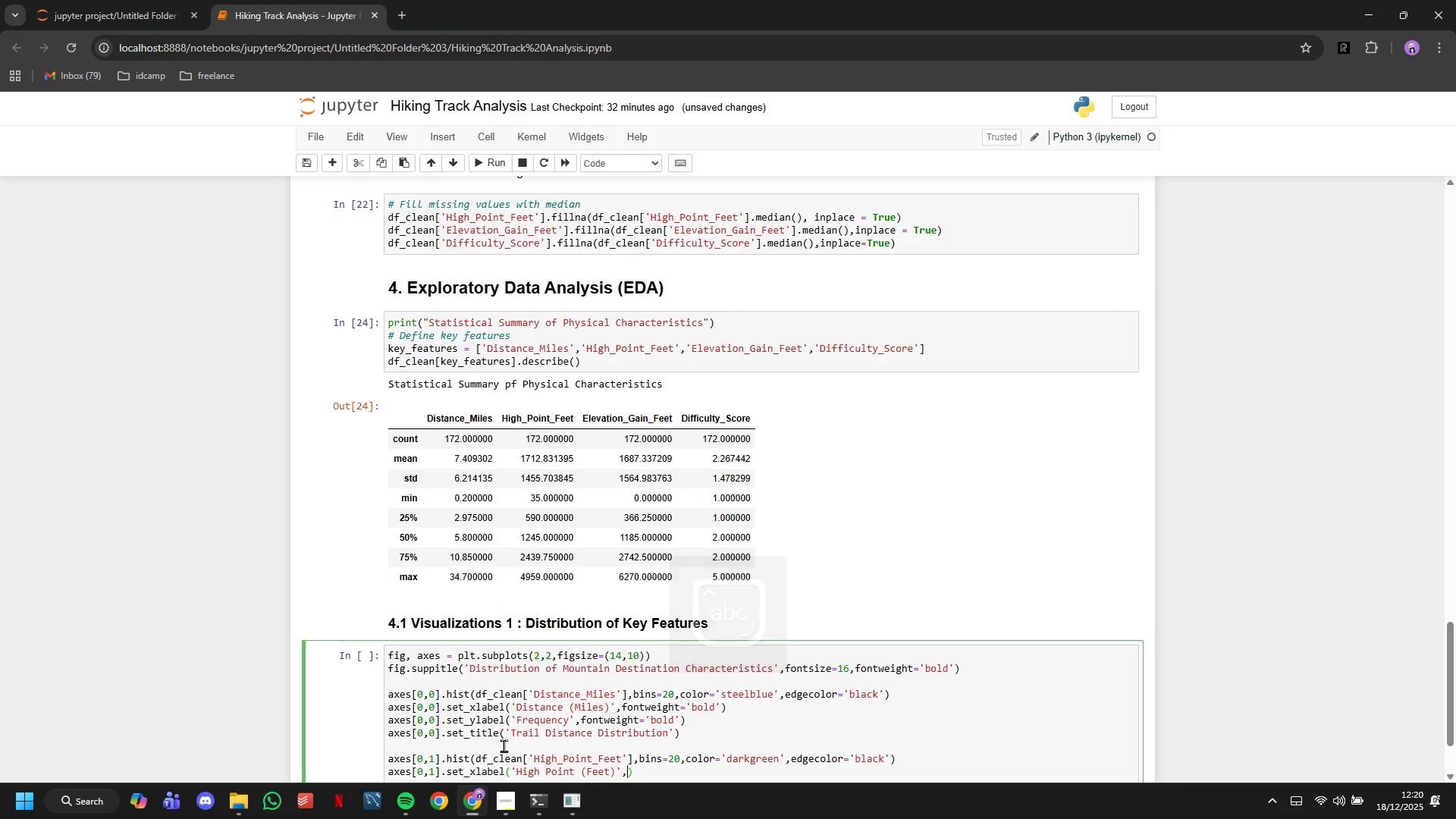 
type(,fontweight='bold)
 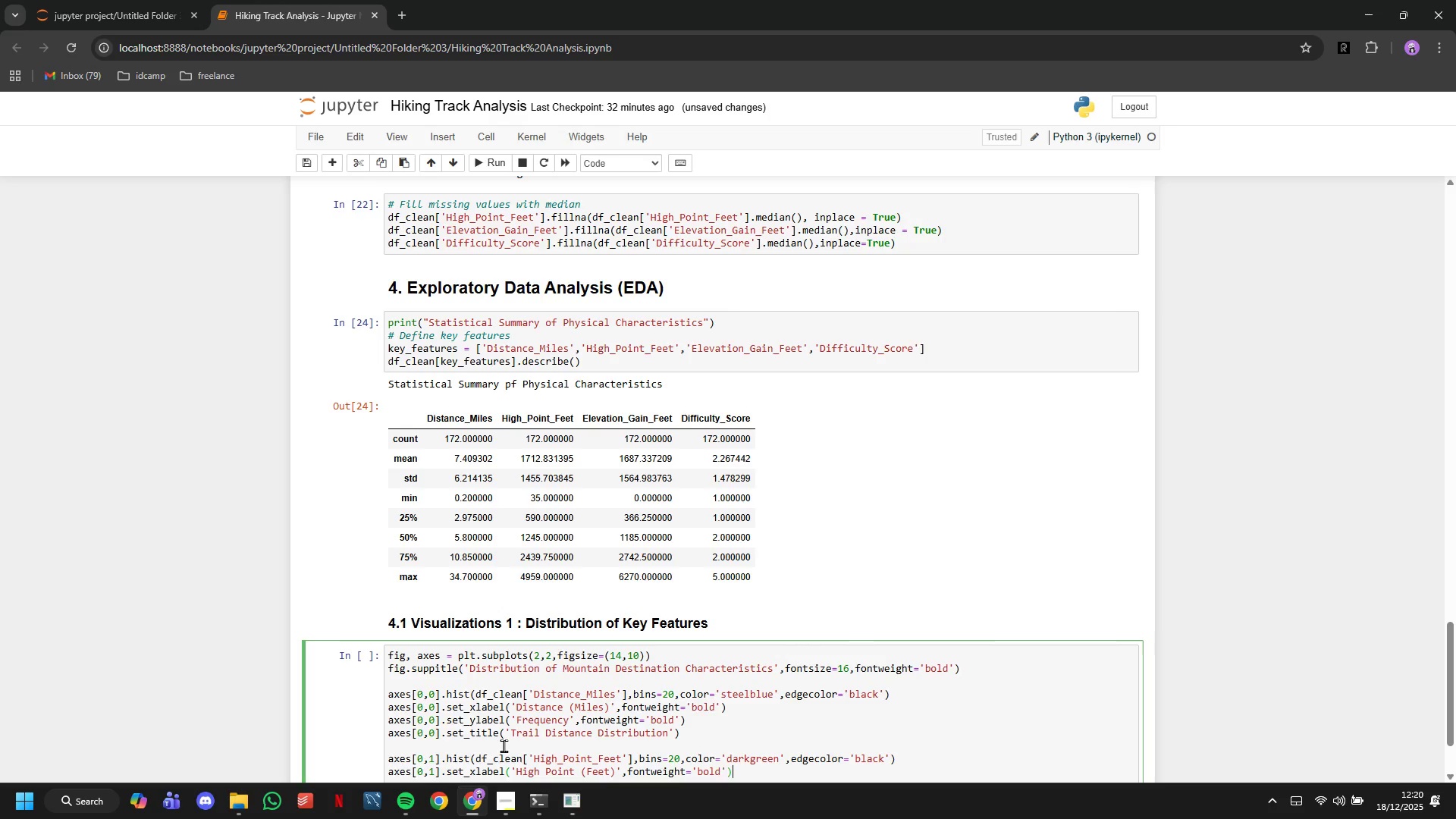 
key(ArrowRight)
 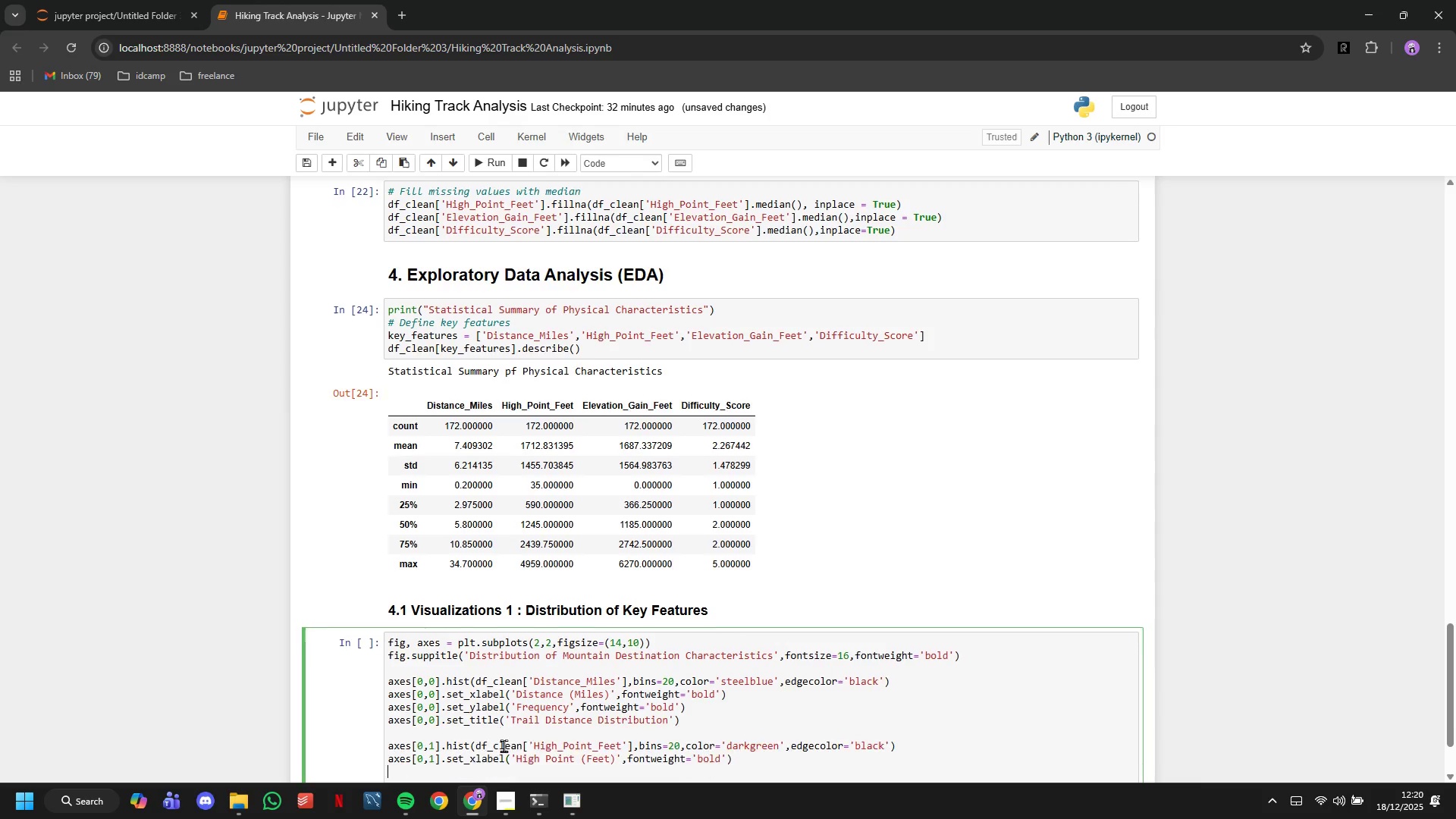 
key(ArrowRight)
 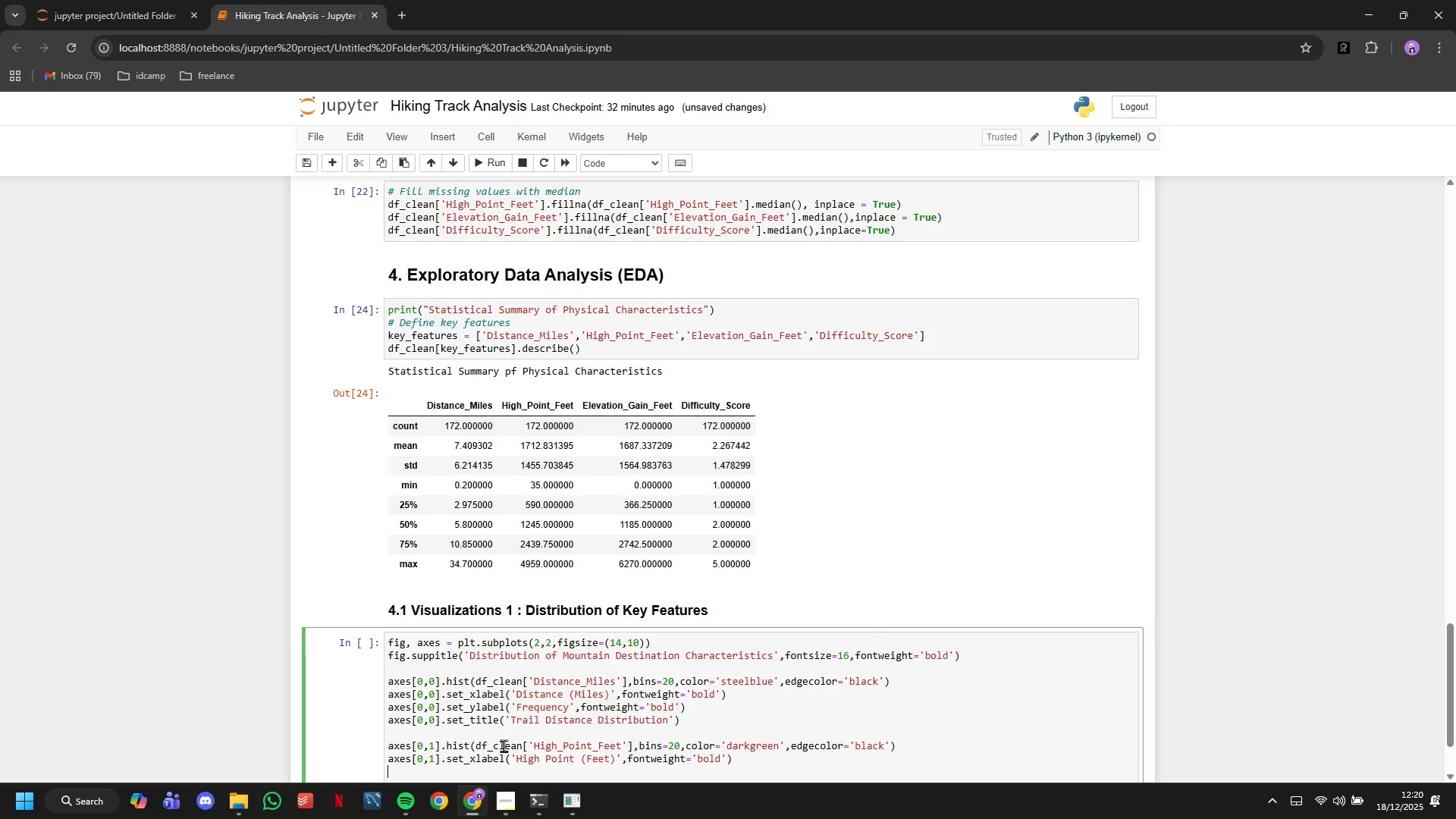 
key(Enter)
 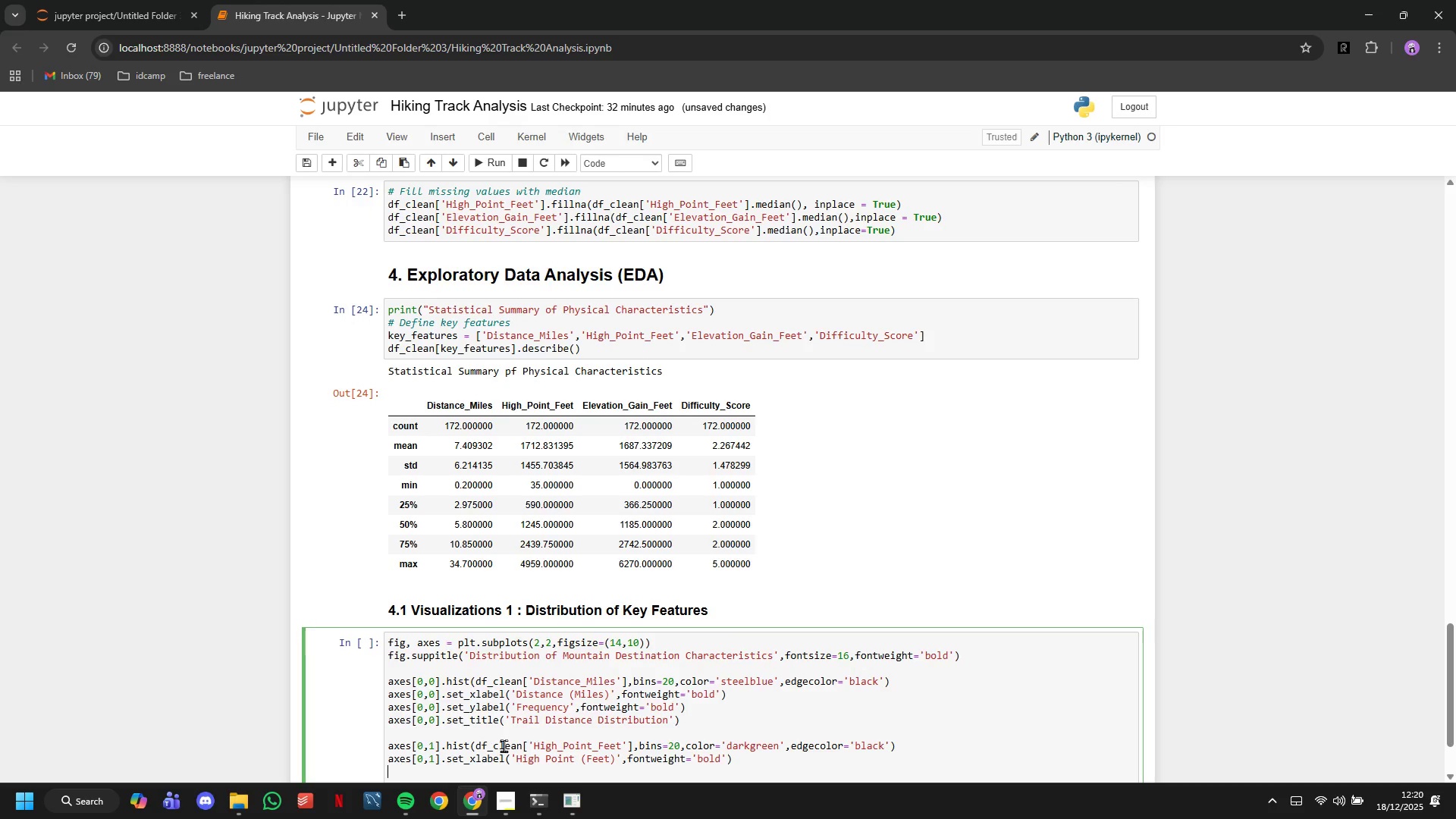 
type(axes[0,1)
 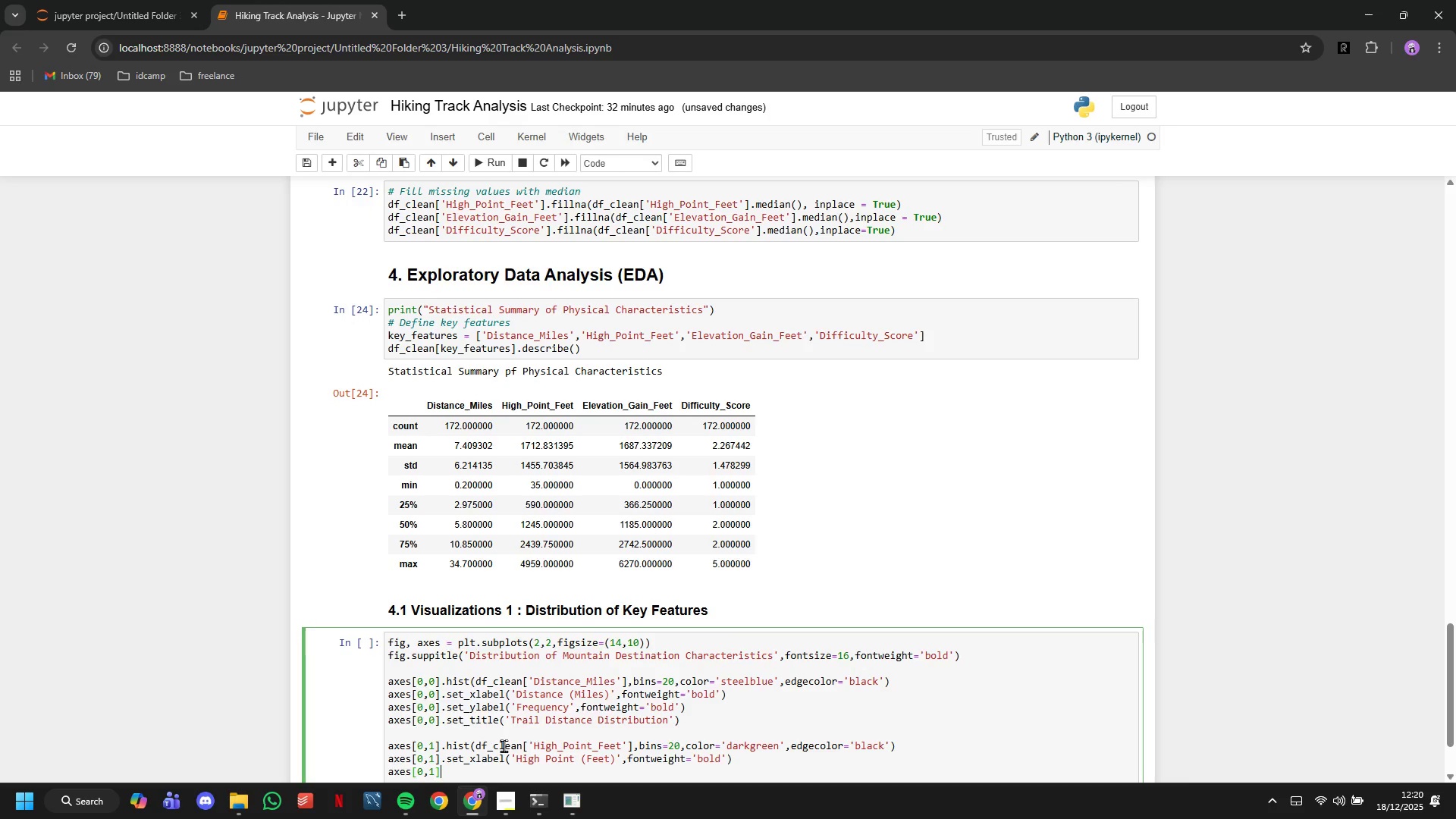 
key(ArrowRight)
 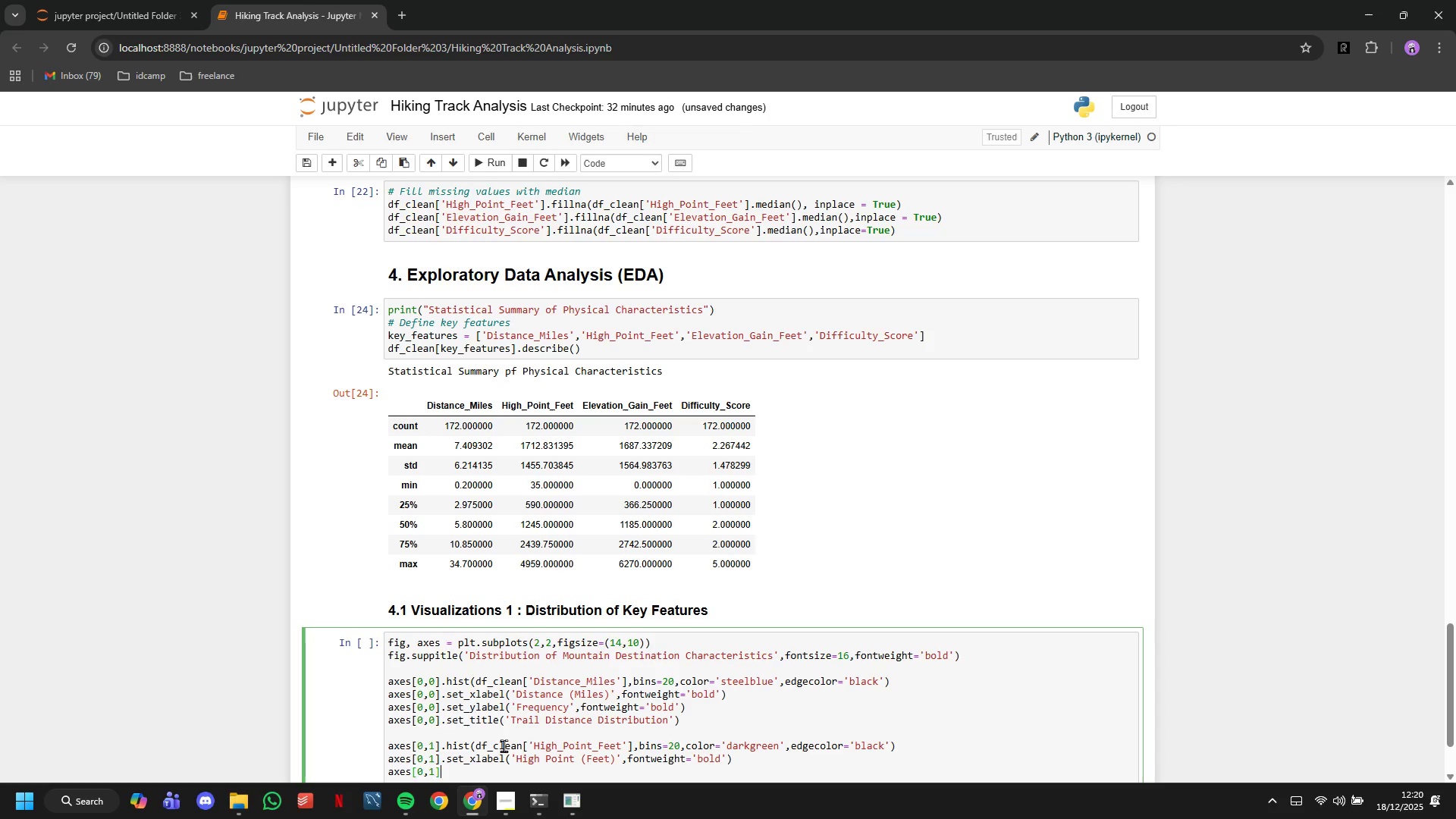 
type(.set_ylabel('Frequency)
 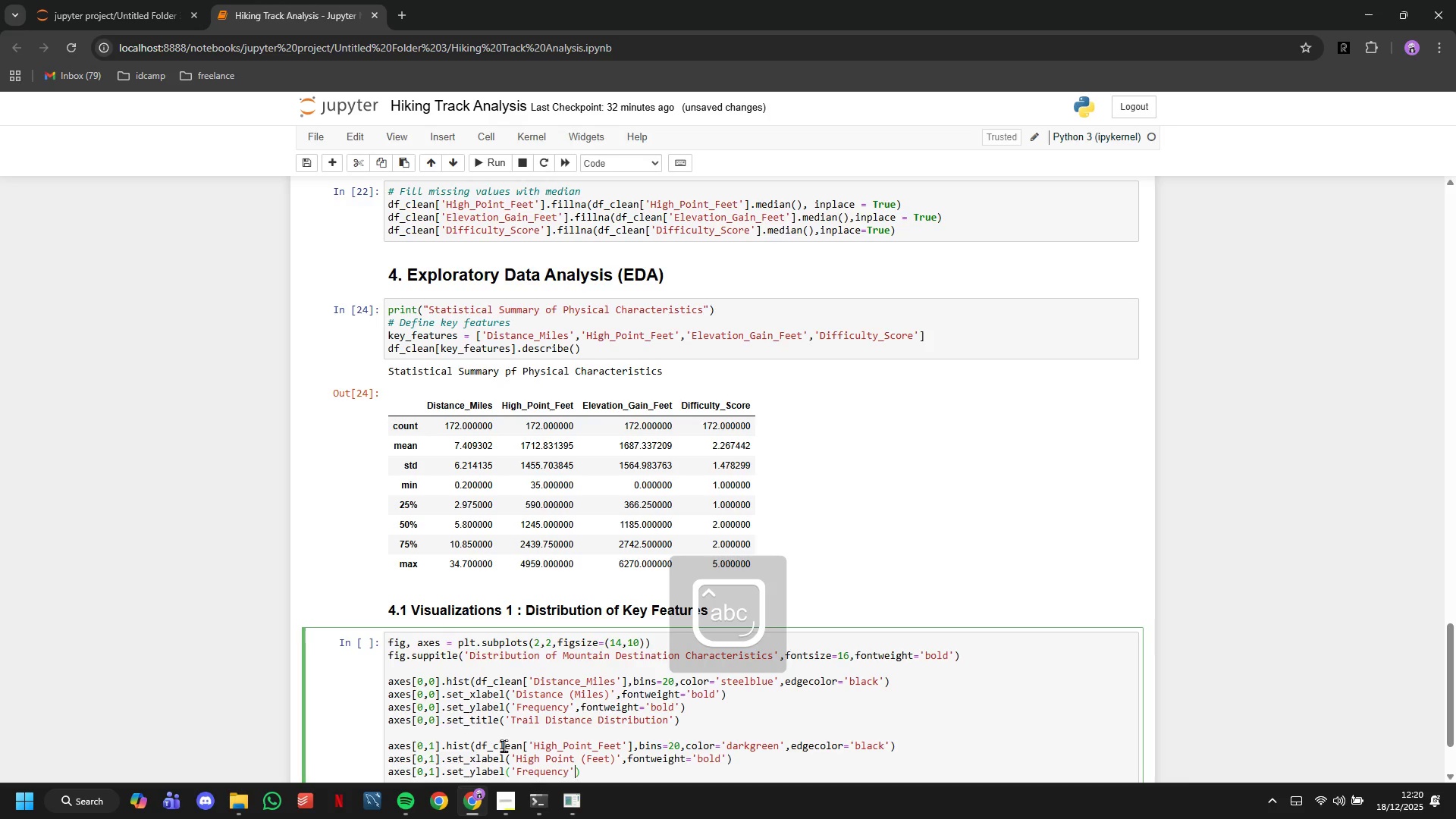 
 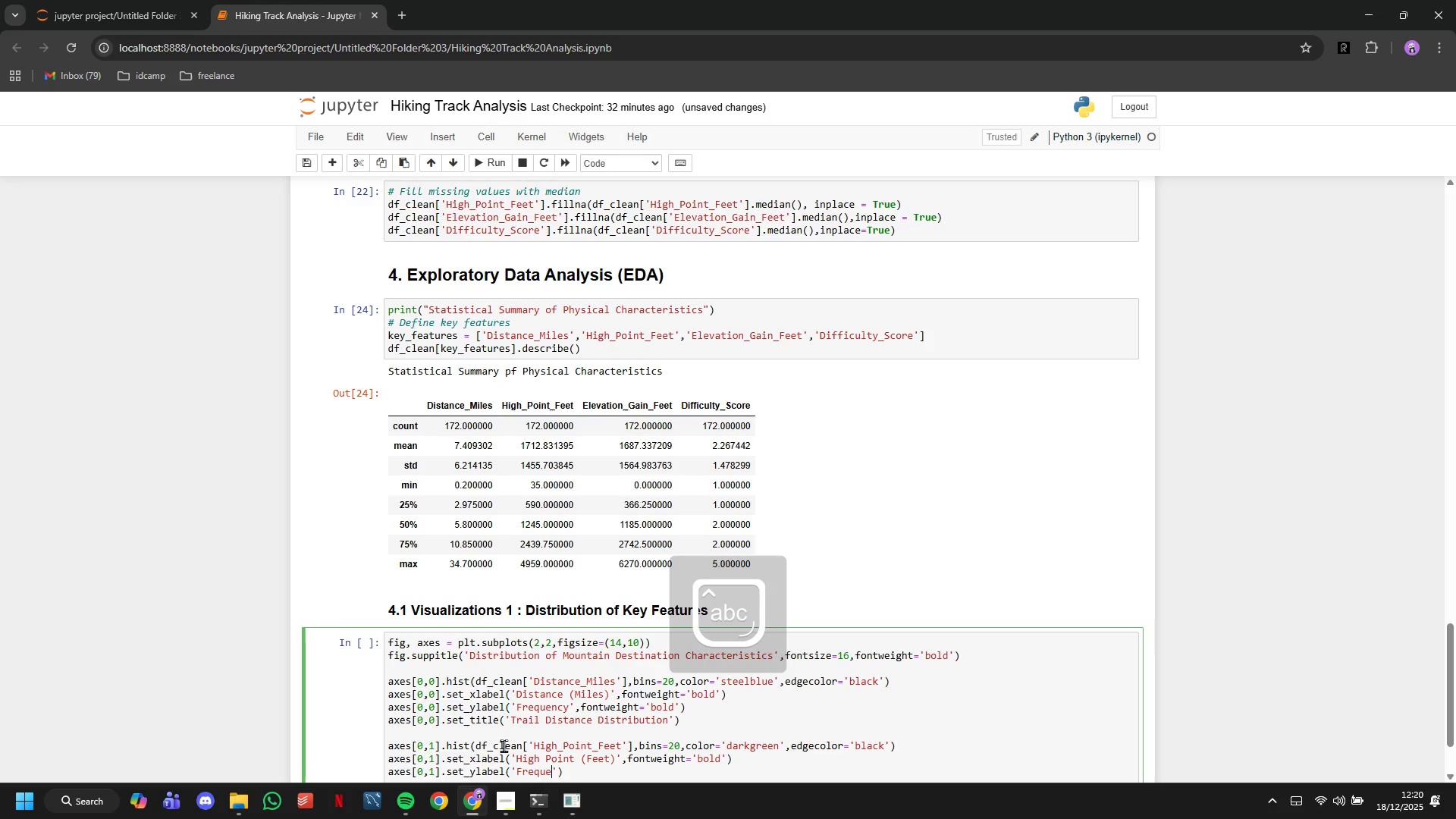 
key(ArrowRight)
 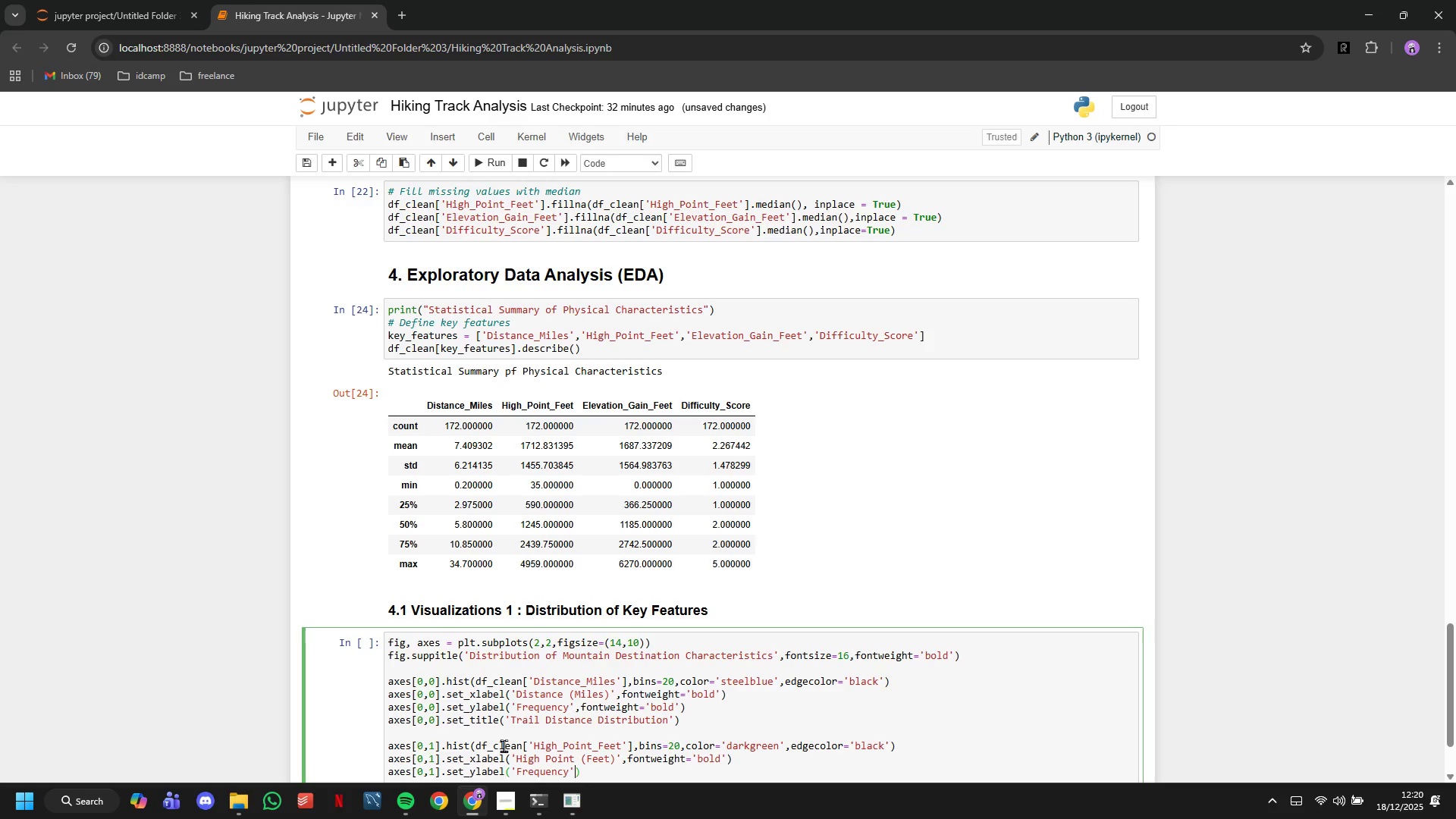 
type(,fontweight='bold)
 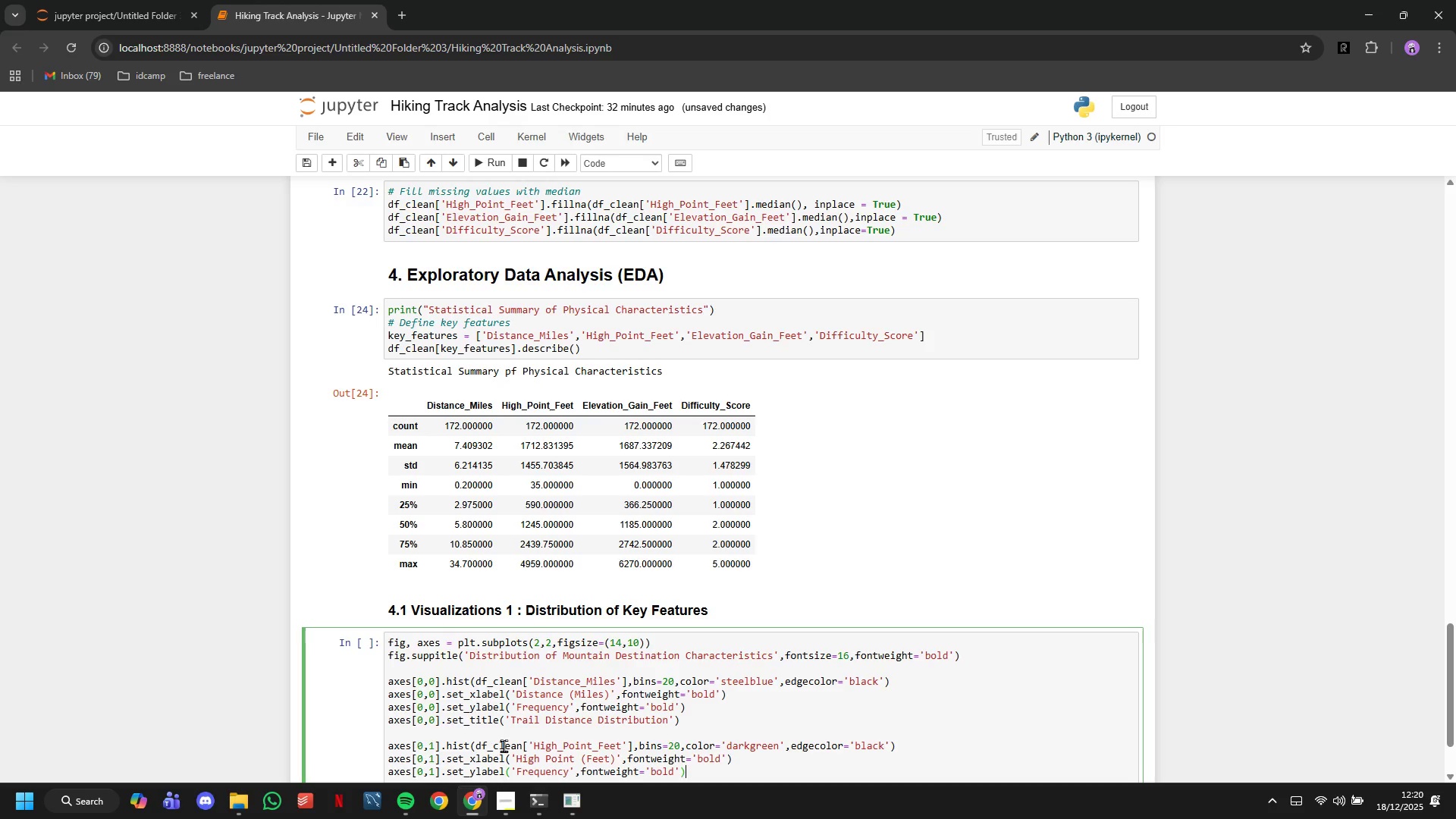 
key(ArrowRight)
 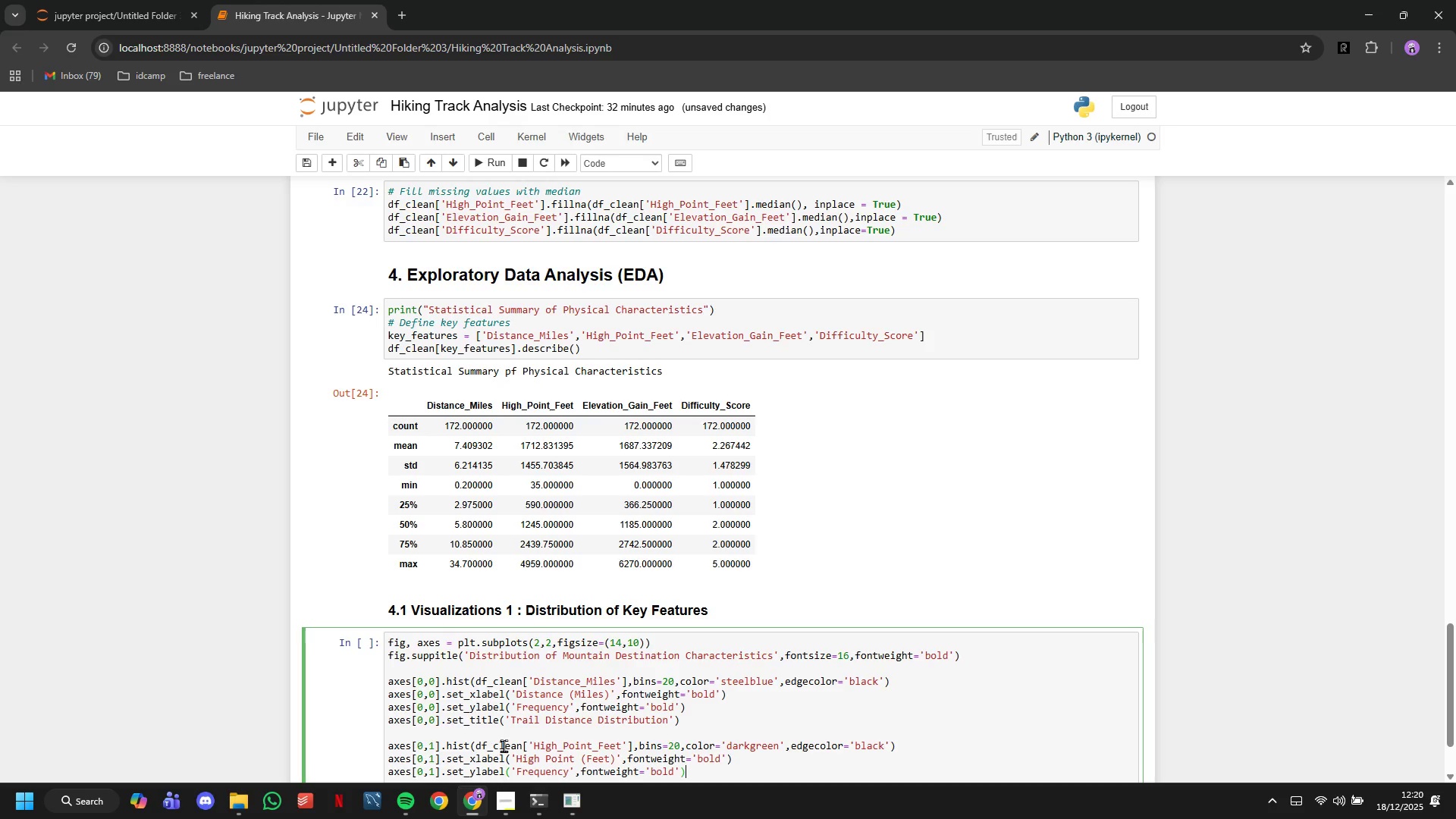 
key(ArrowRight)
 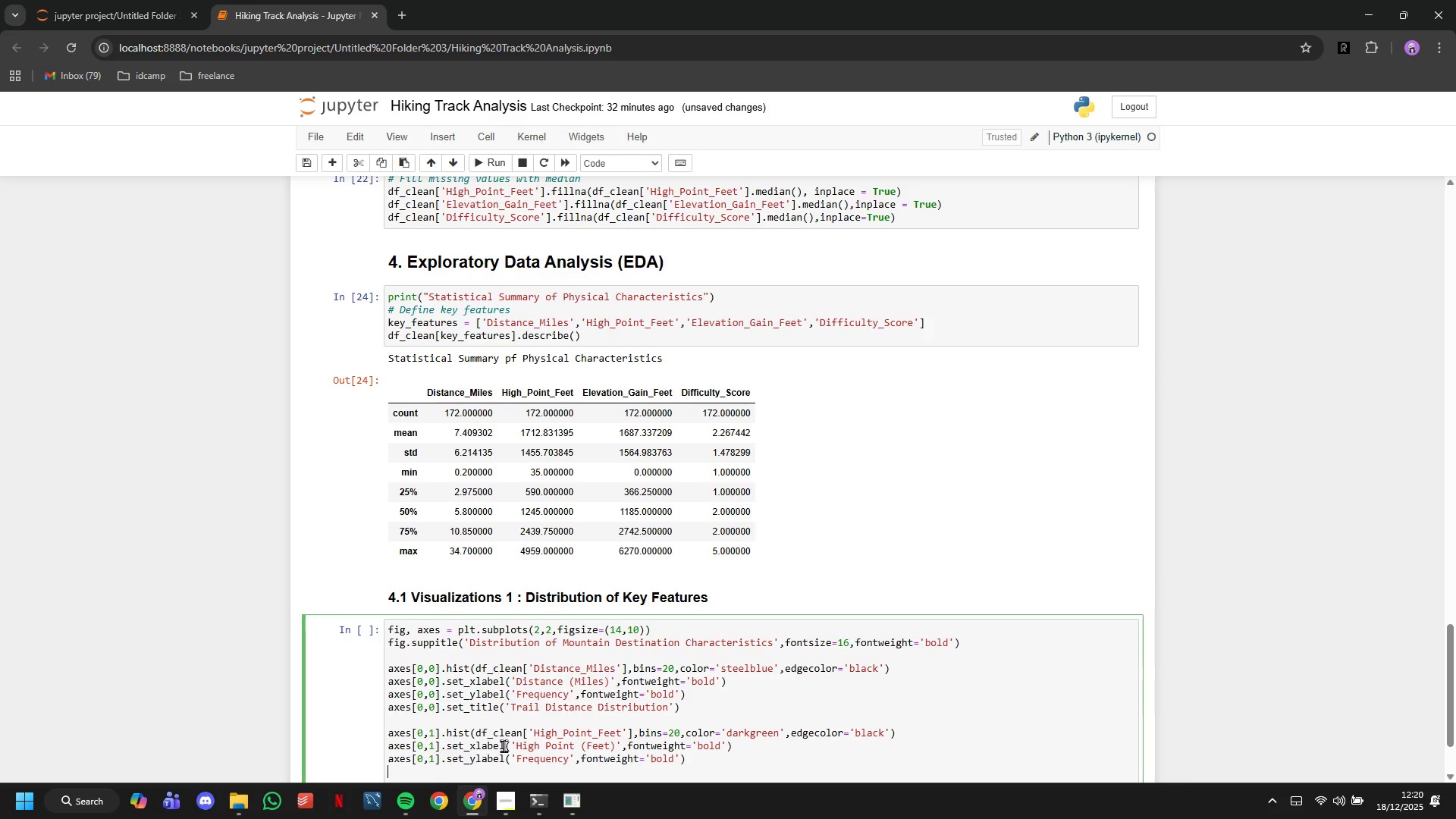 
key(Enter)
 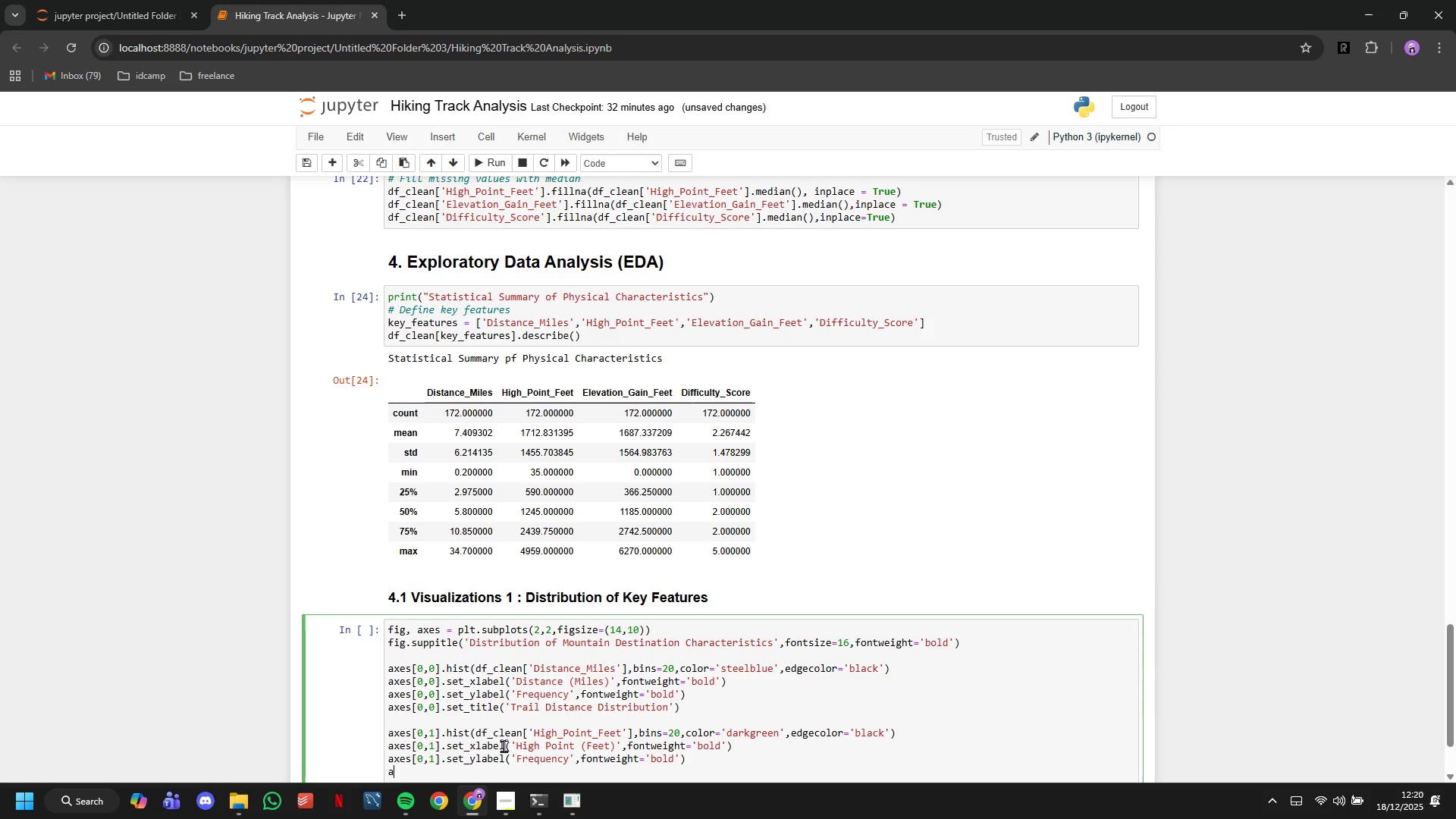 
type(axes[0,1)
 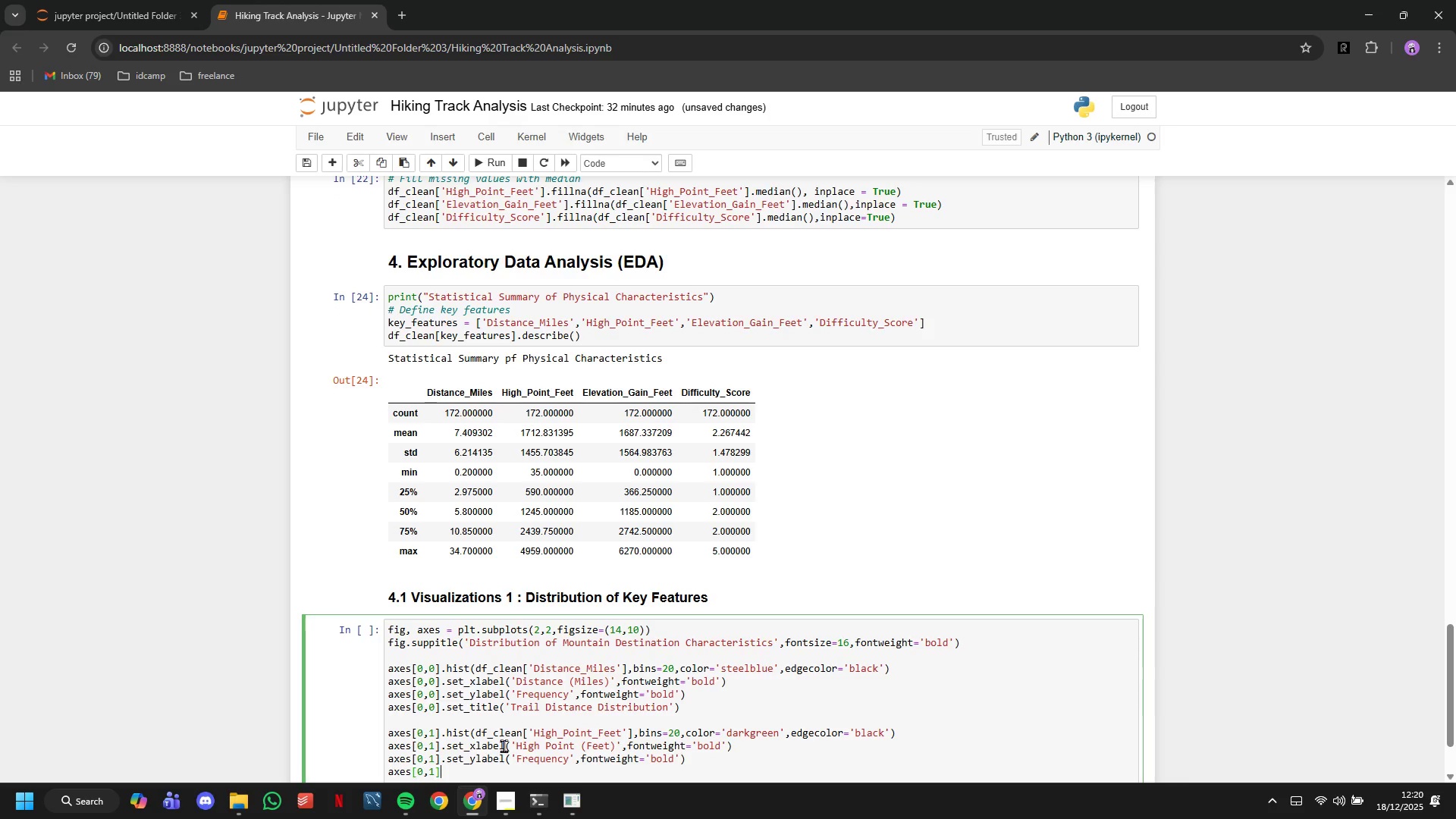 
key(ArrowRight)
 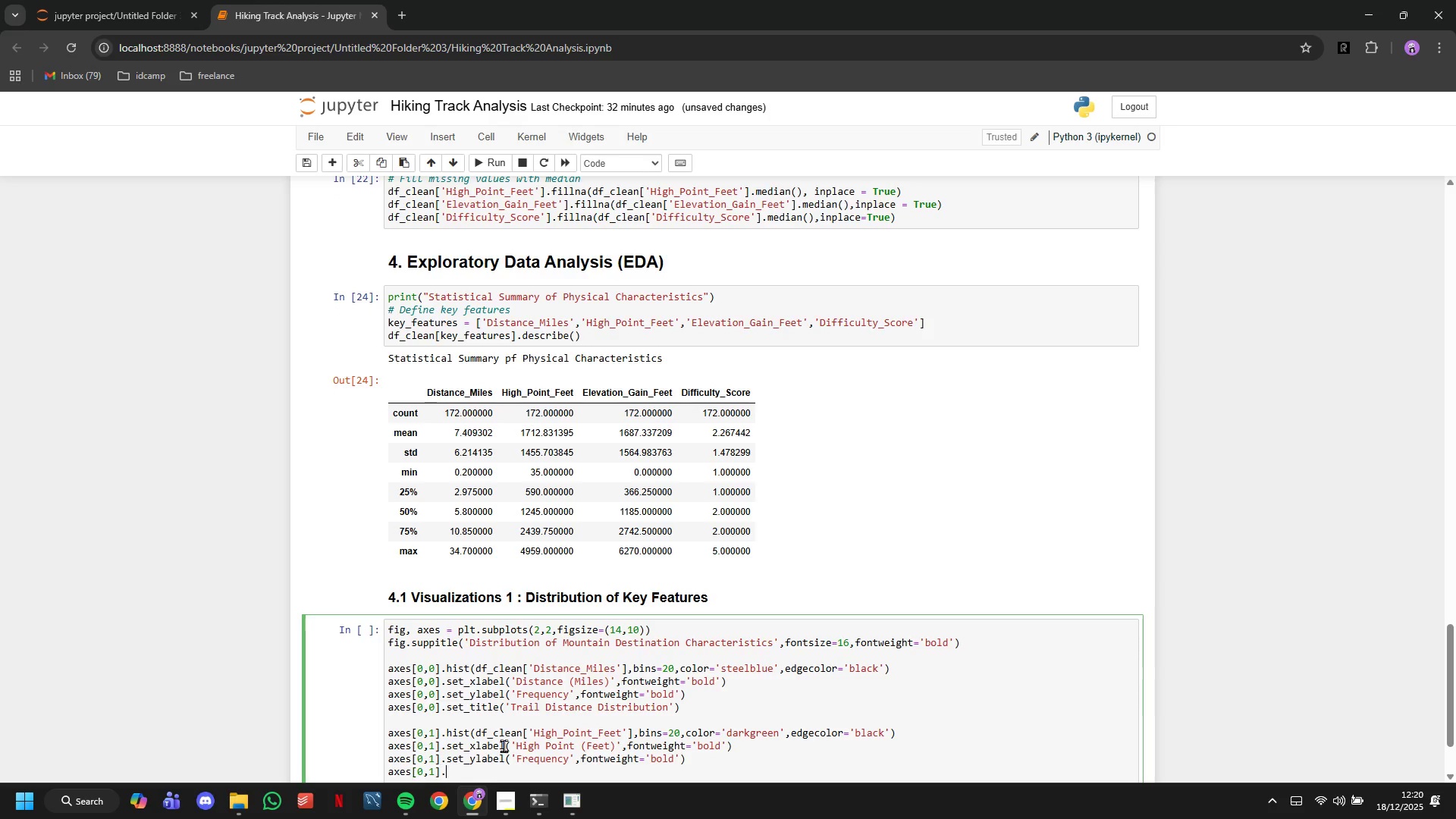 
type(.set))
key(Backspace)
type(_title('Elavation High Point Distribution)
 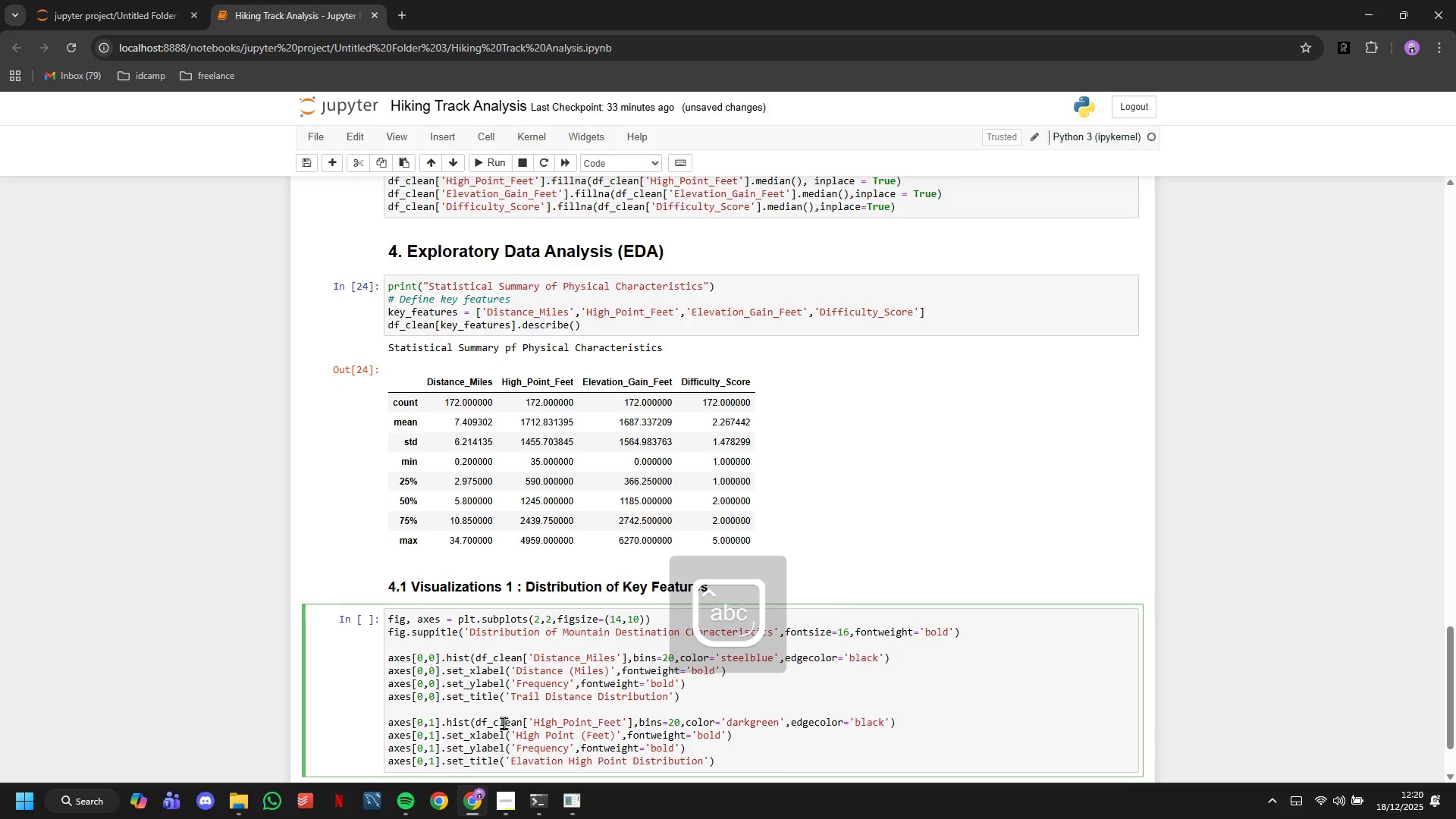 
scroll: coordinate [504, 731], scroll_direction: down, amount: 5.0
 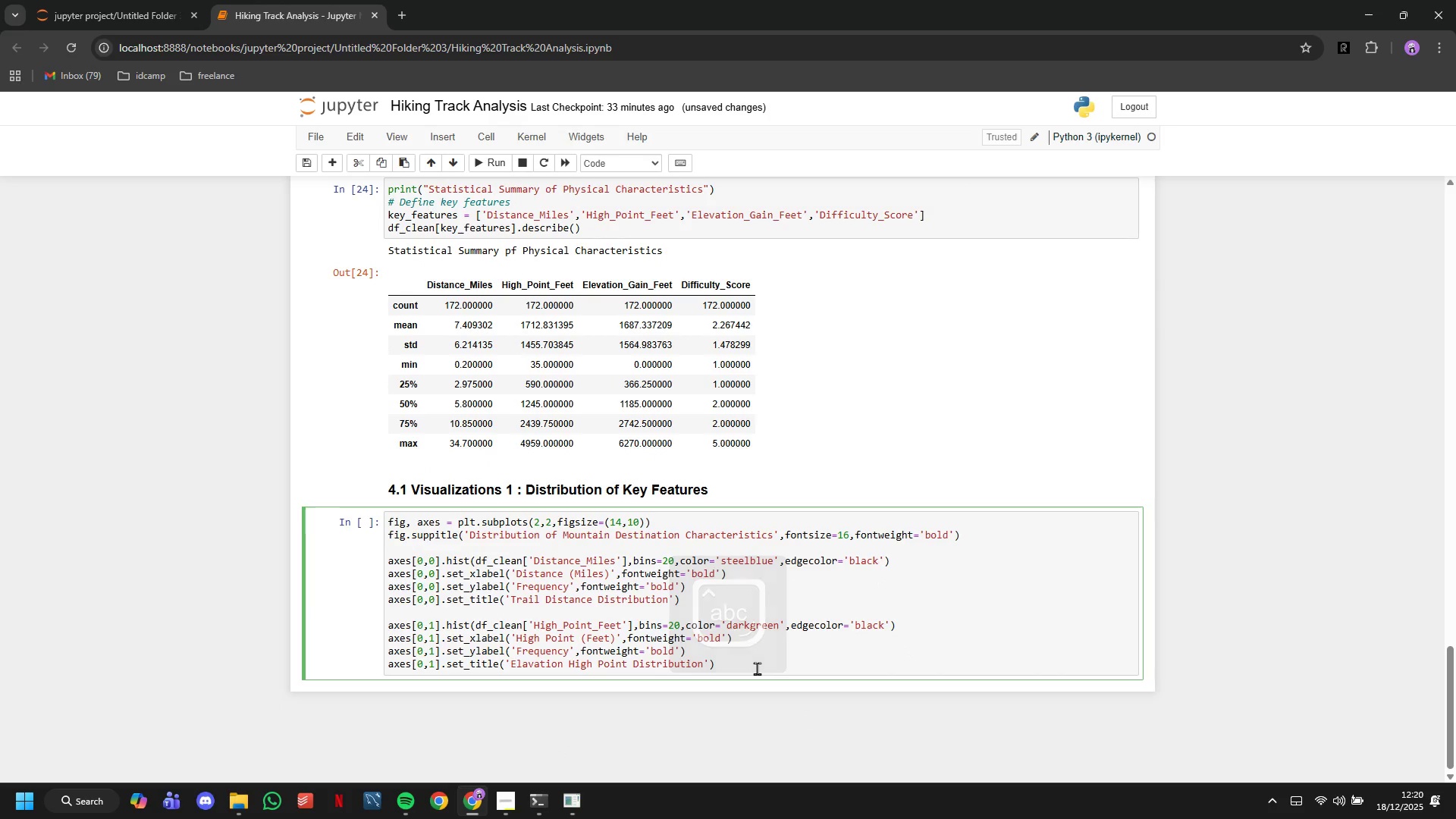 
left_click_drag(start_coordinate=[757, 668], to_coordinate=[347, 562])
 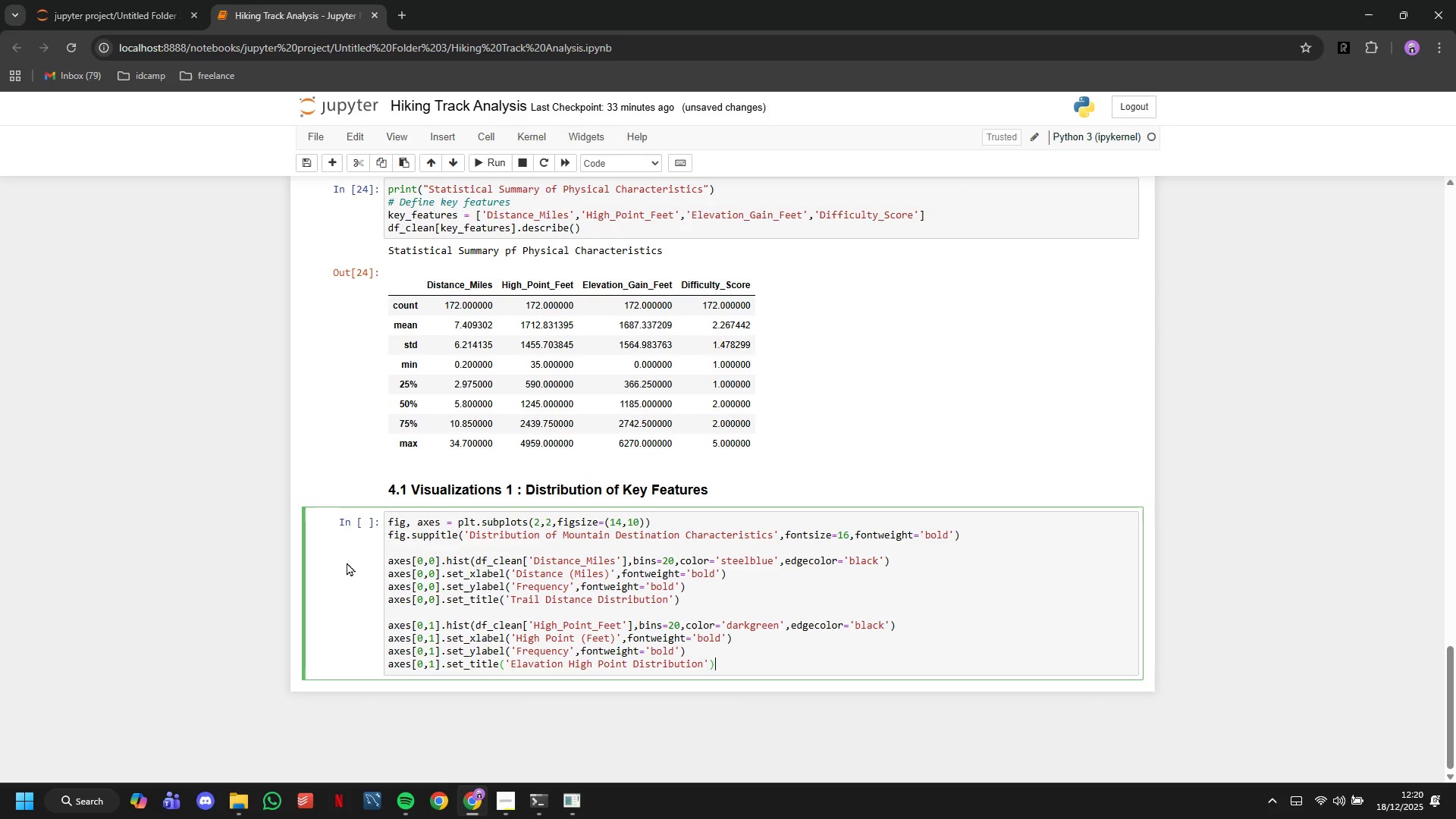 
key(Control+C)
 